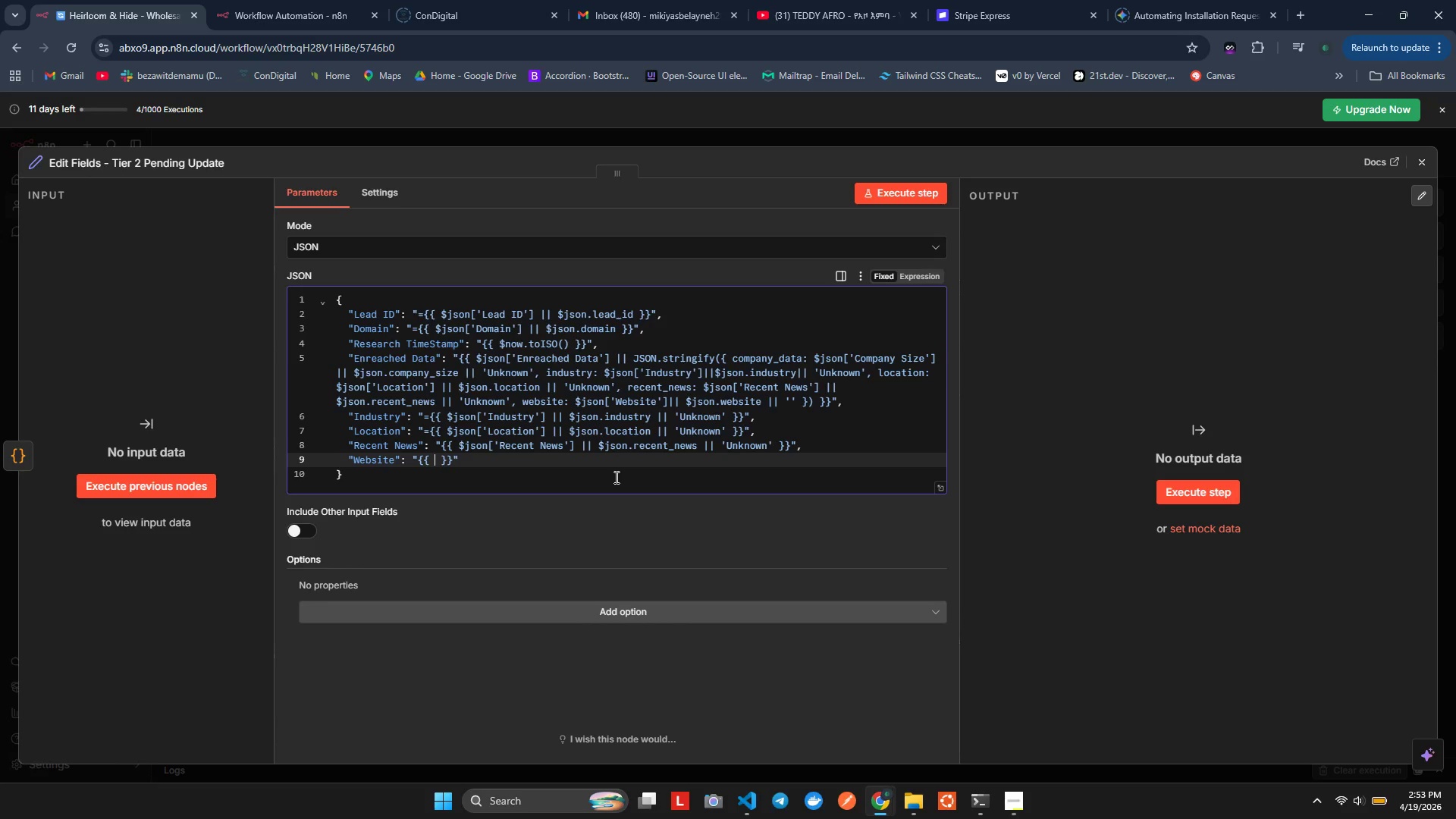 
key(Space)
 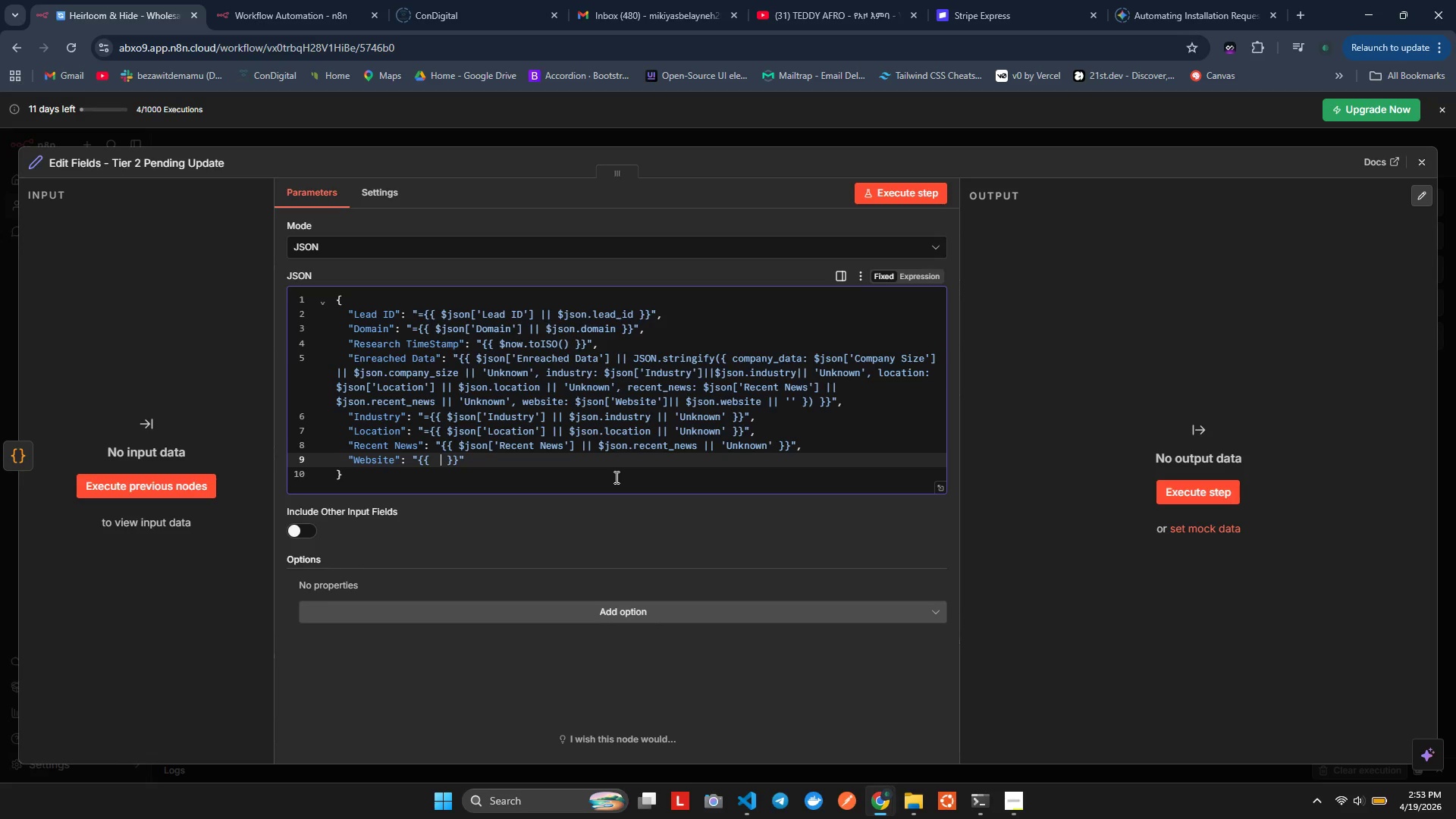 
key(Backspace)
 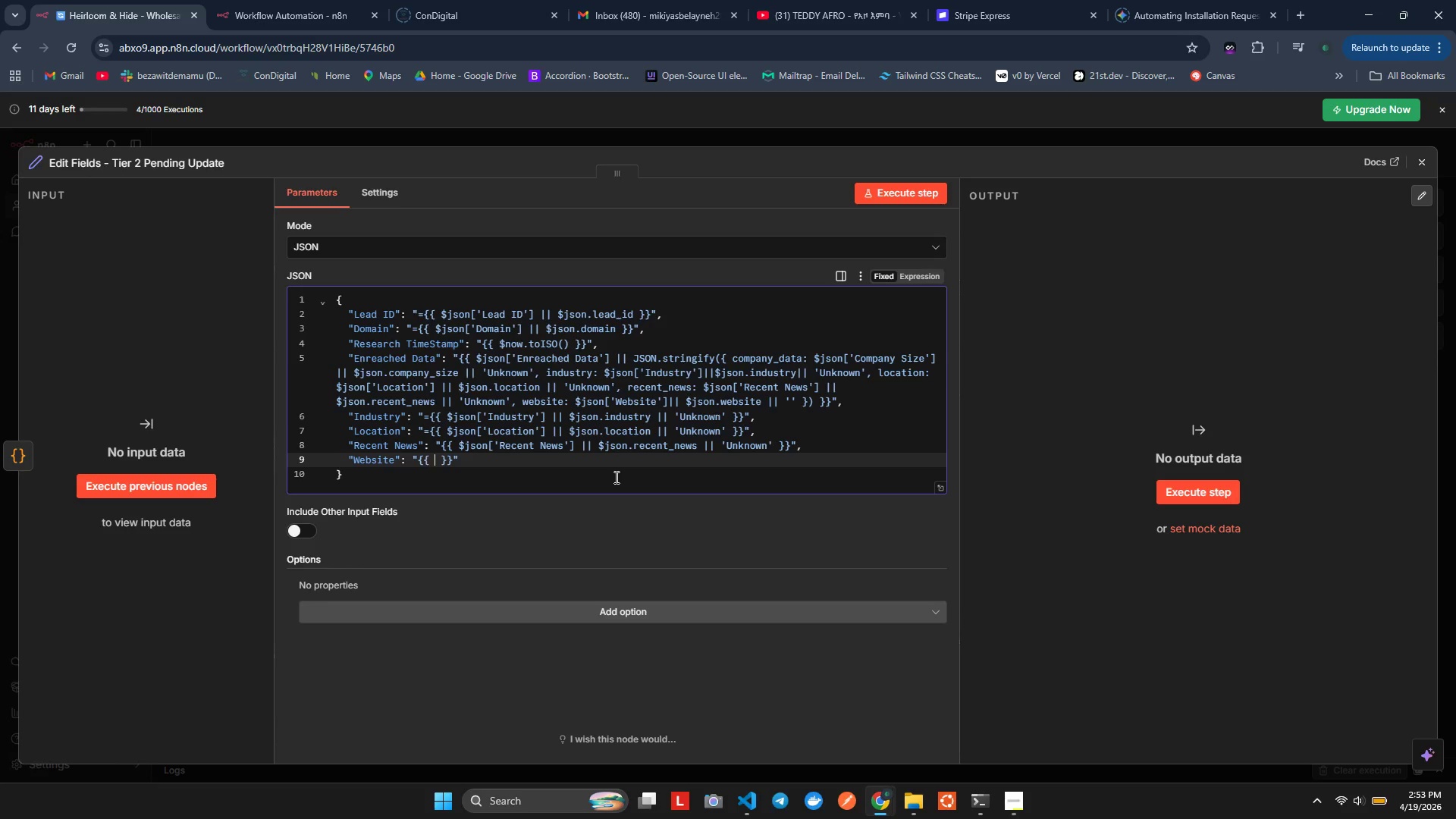 
key(Backspace)
 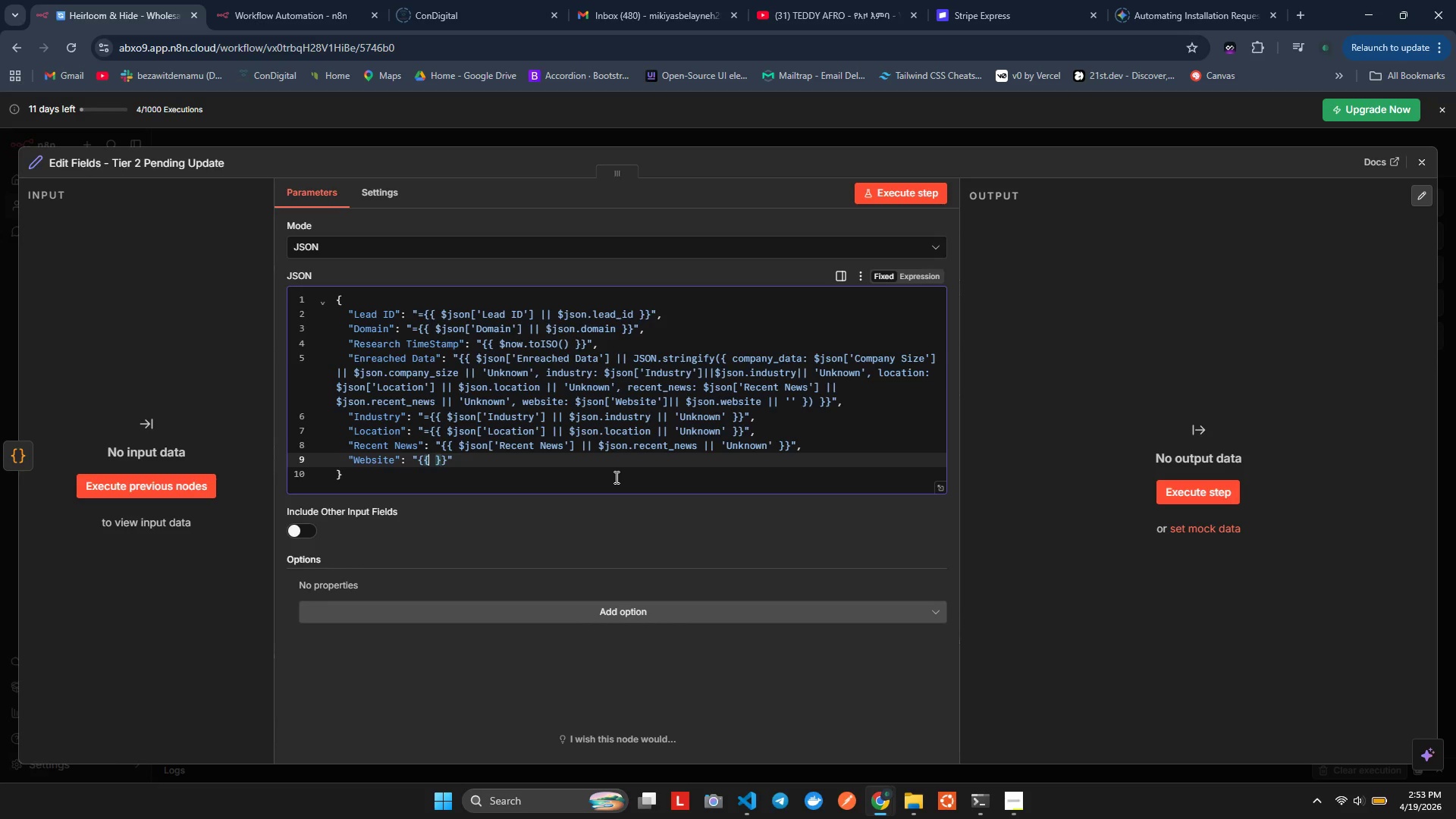 
key(ArrowRight)
 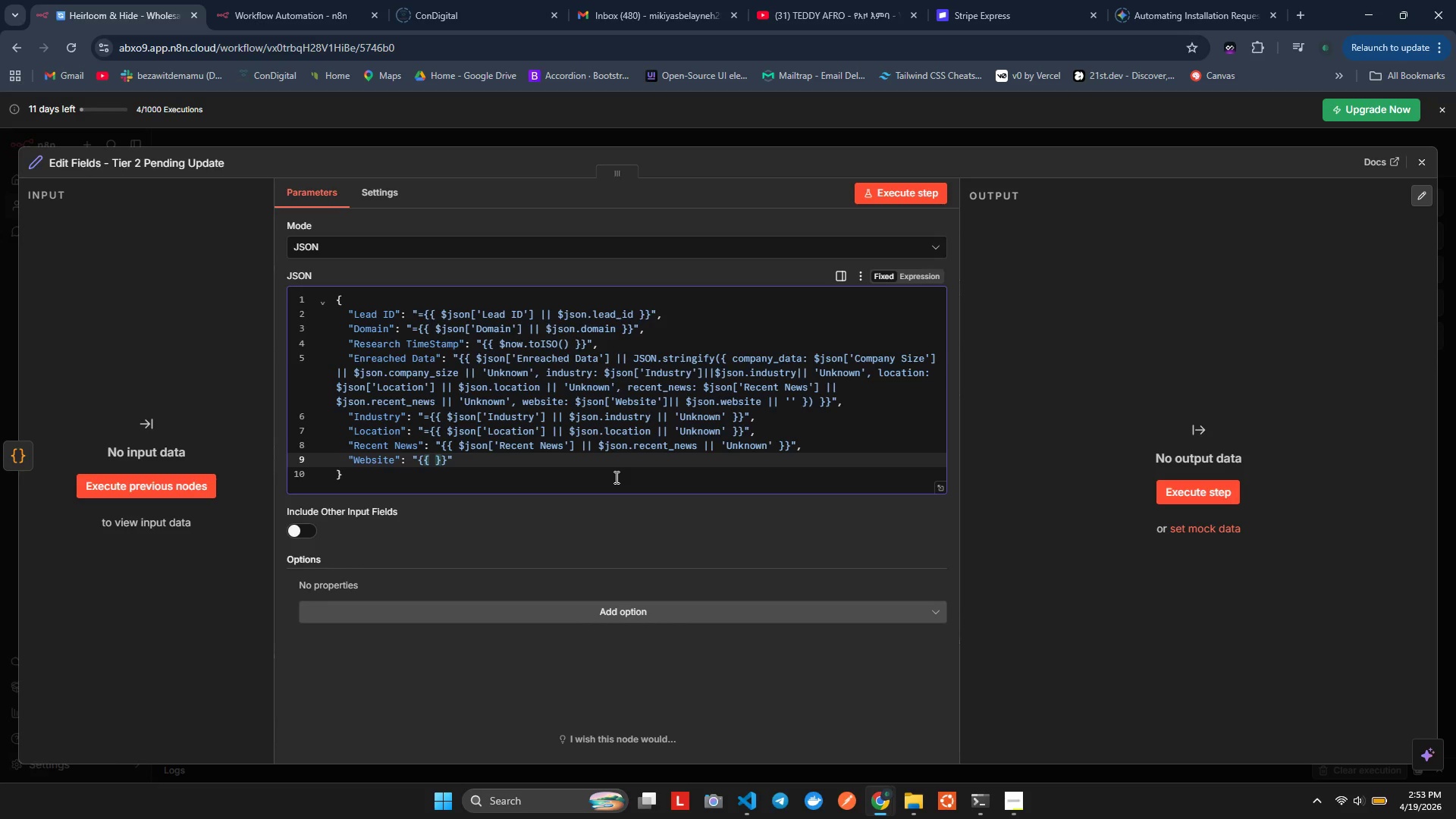 
key(Space)
 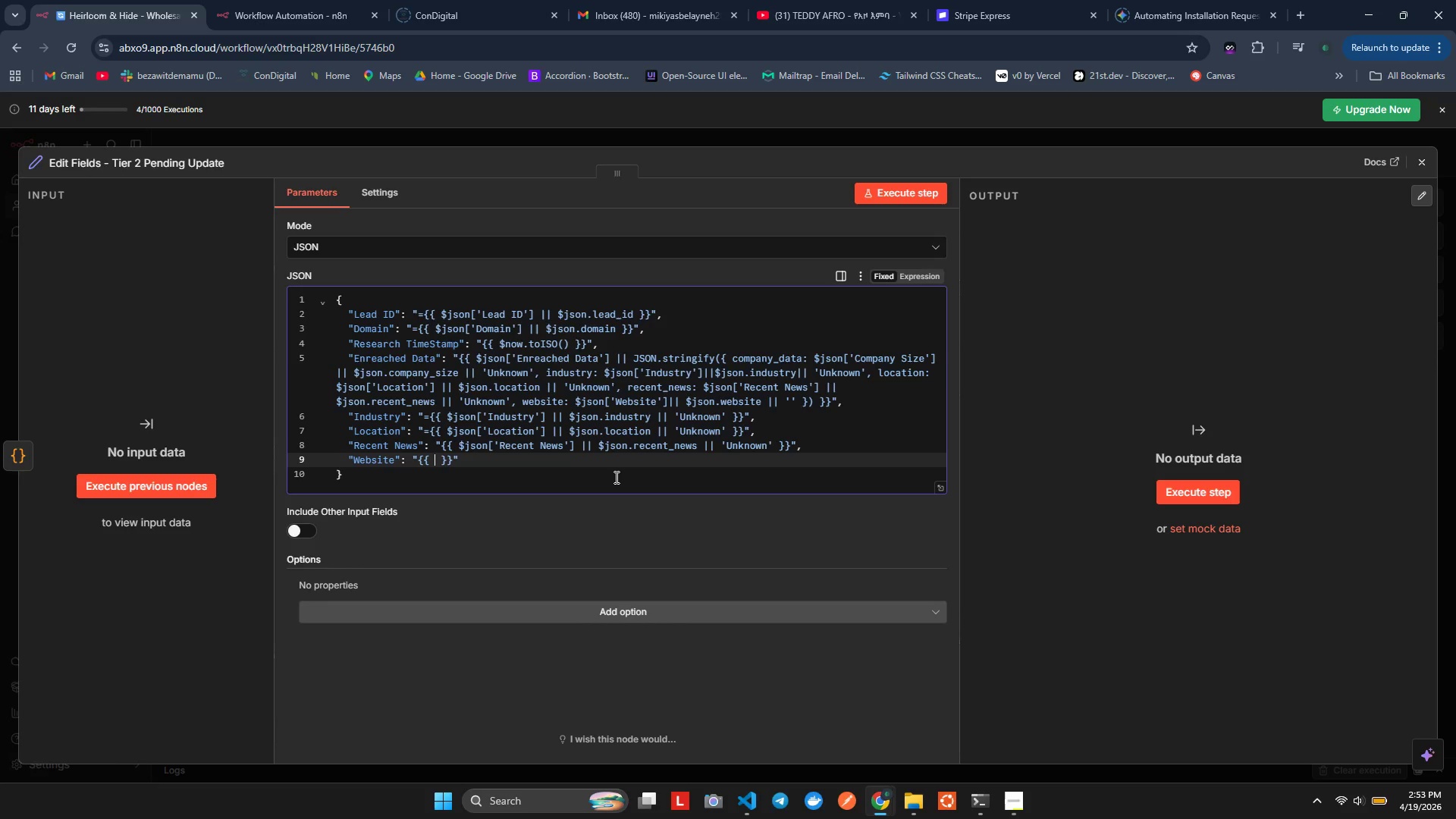 
key(ArrowLeft)
 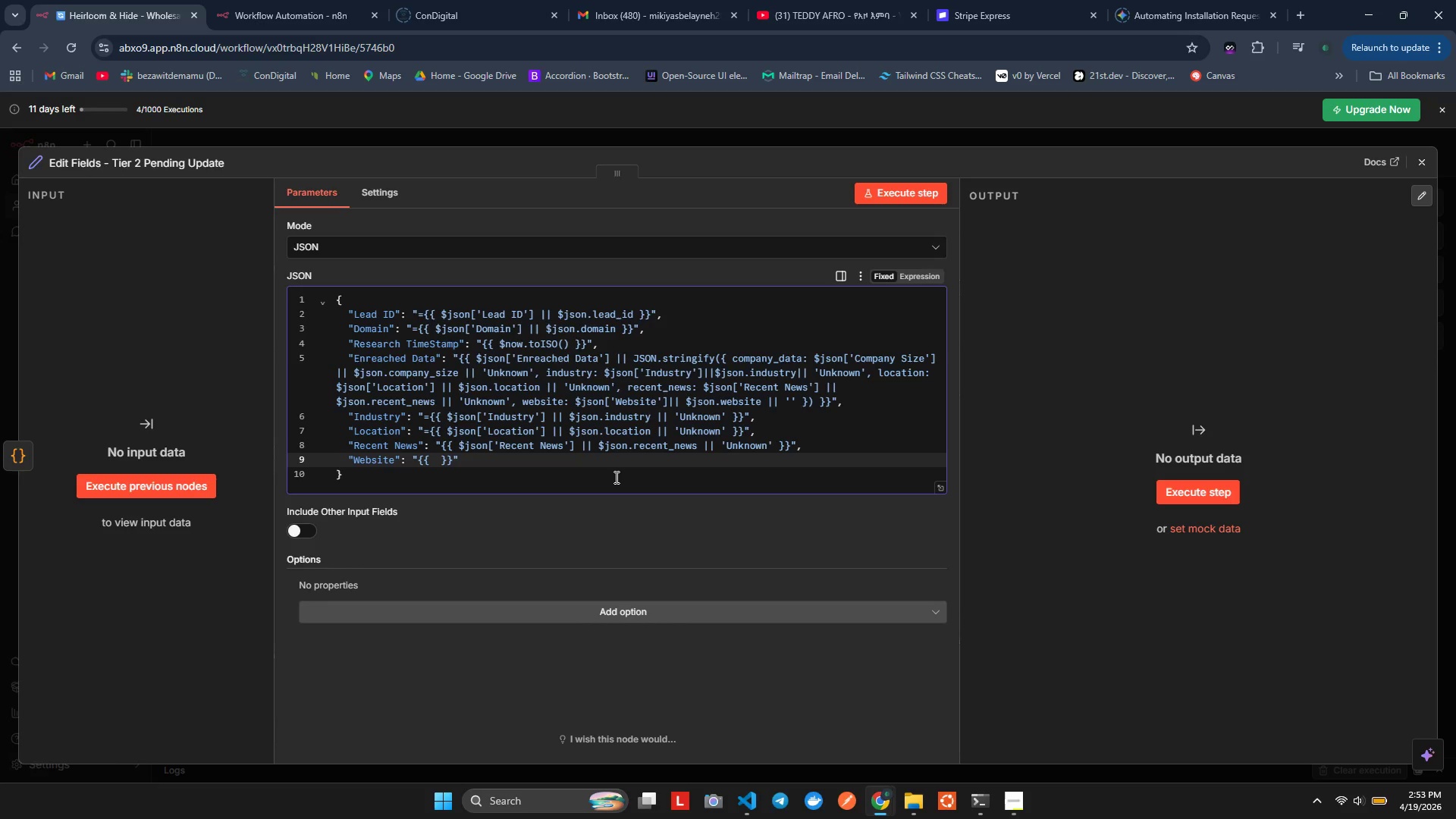 
hold_key(key=ShiftLeft, duration=0.7)
 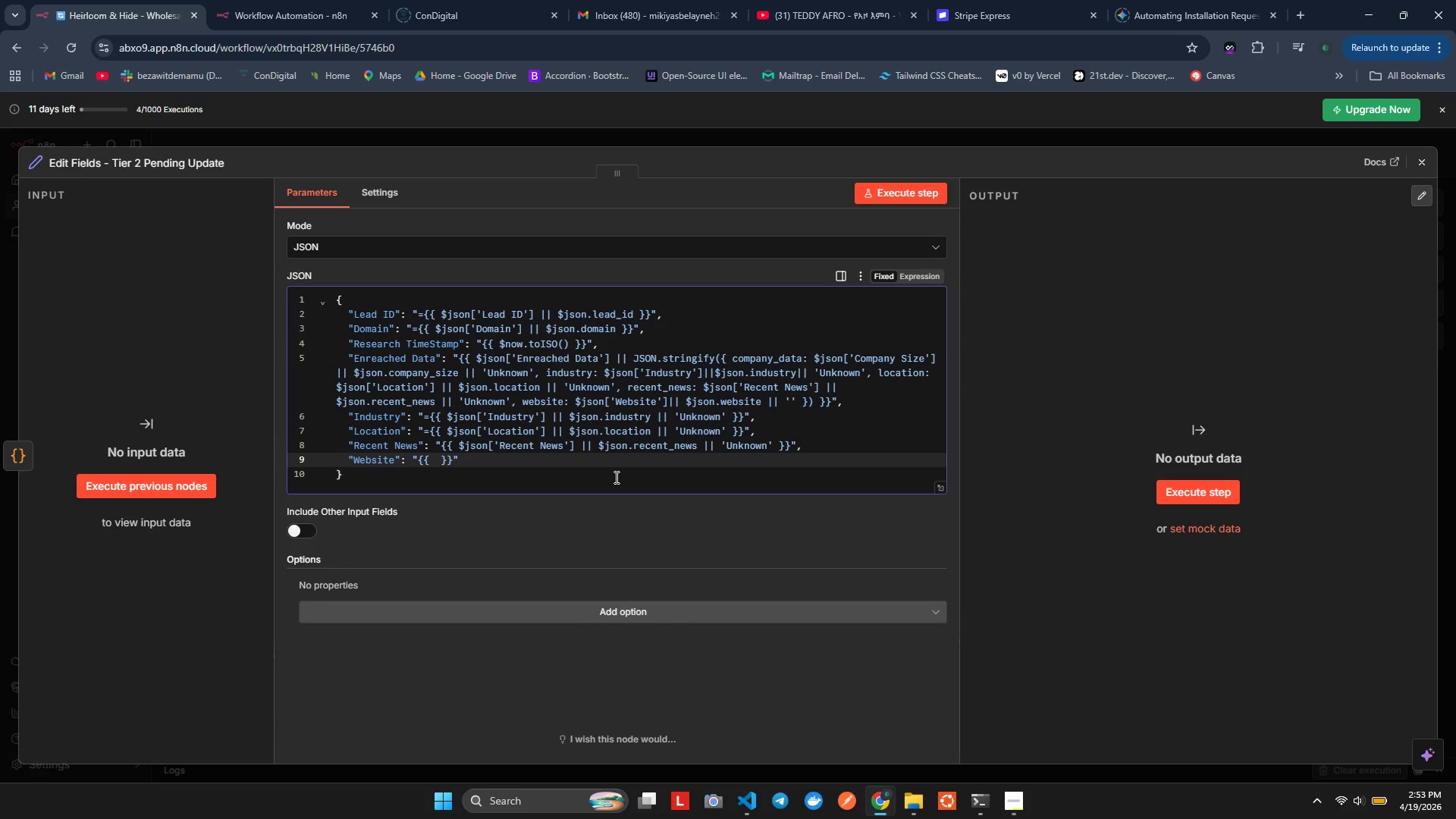 
hold_key(key=ShiftLeft, duration=0.75)
 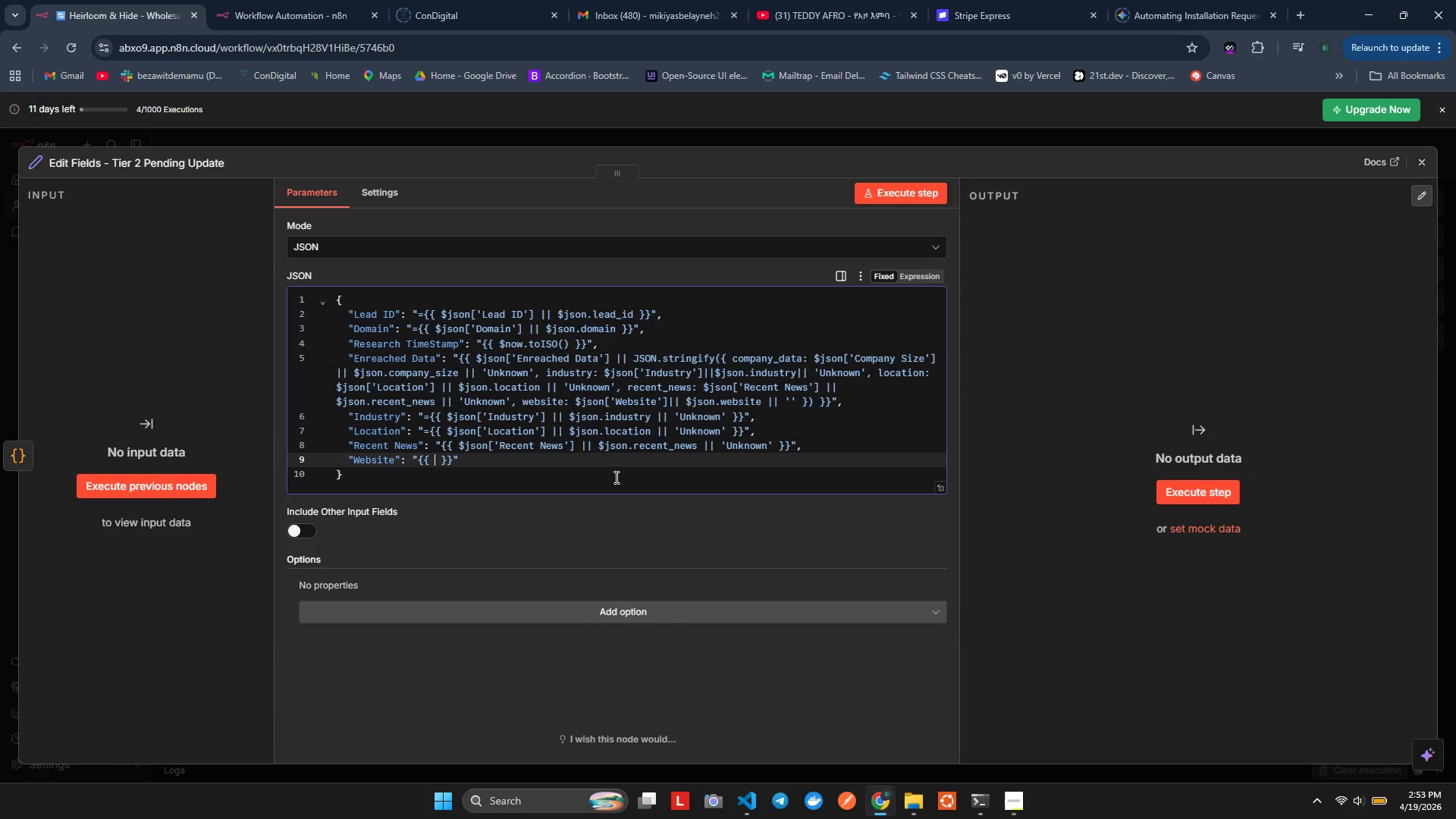 
type($son[])
 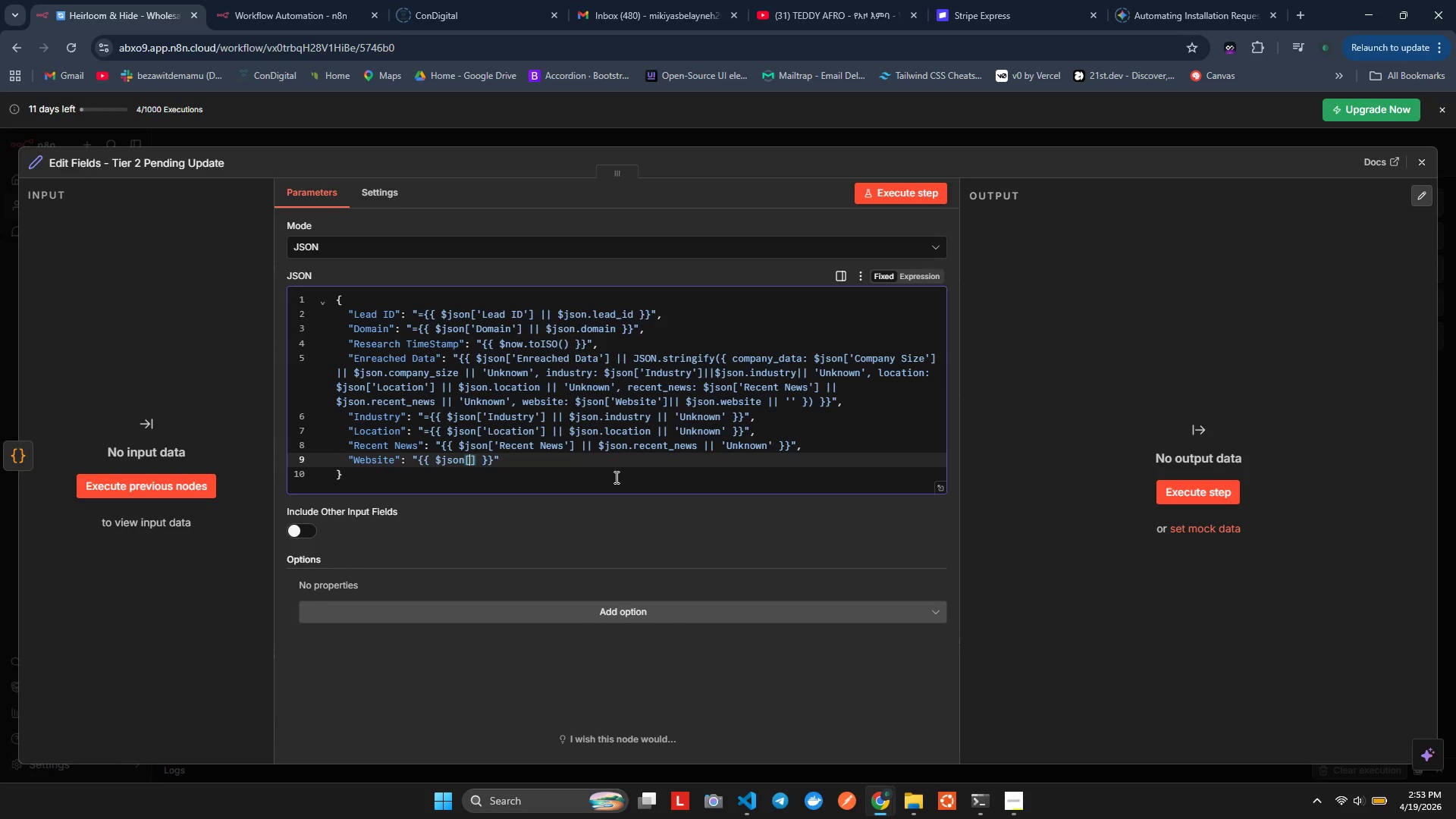 
hold_key(key=J, duration=0.33)
 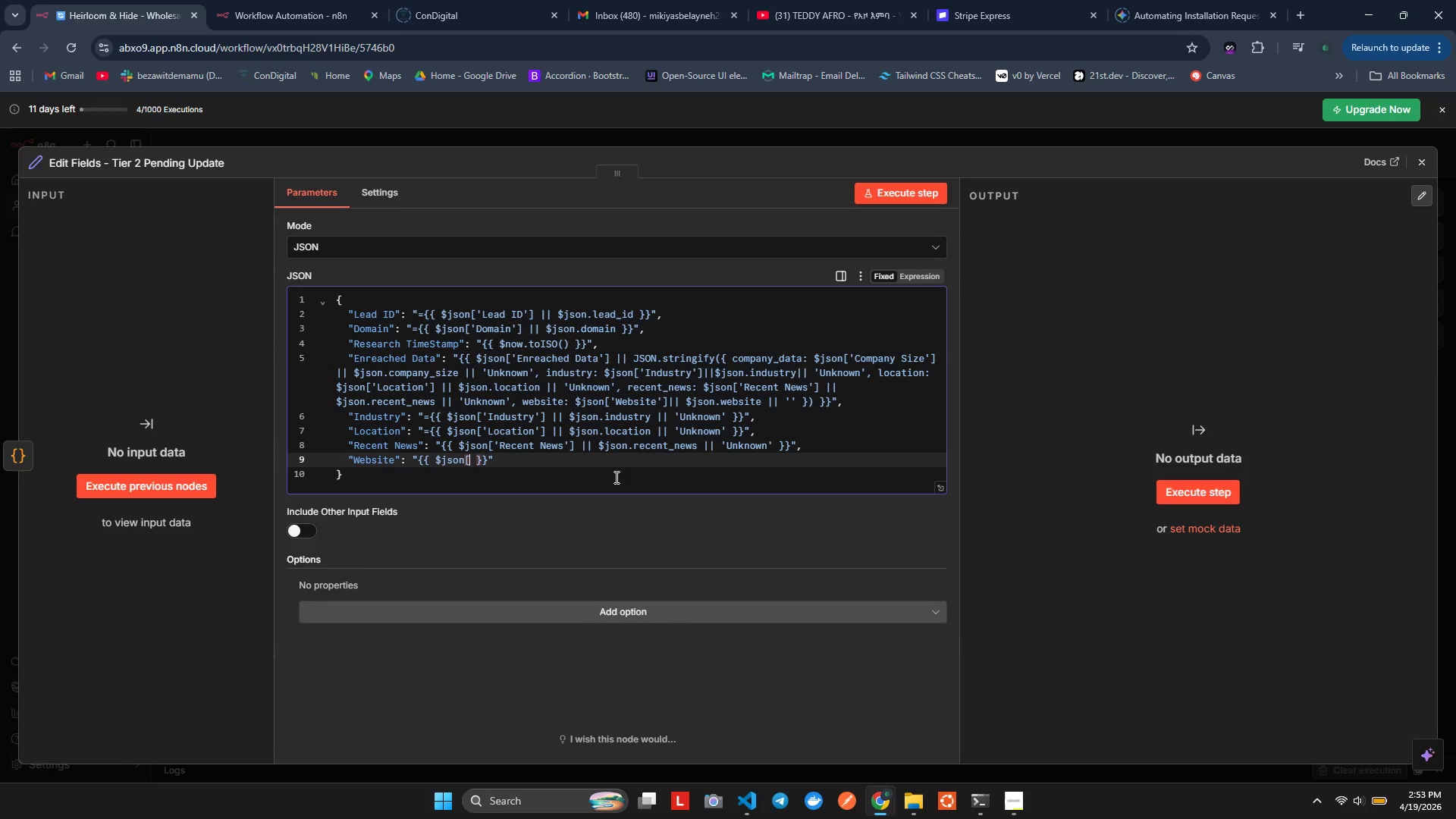 
key(ArrowLeft)
 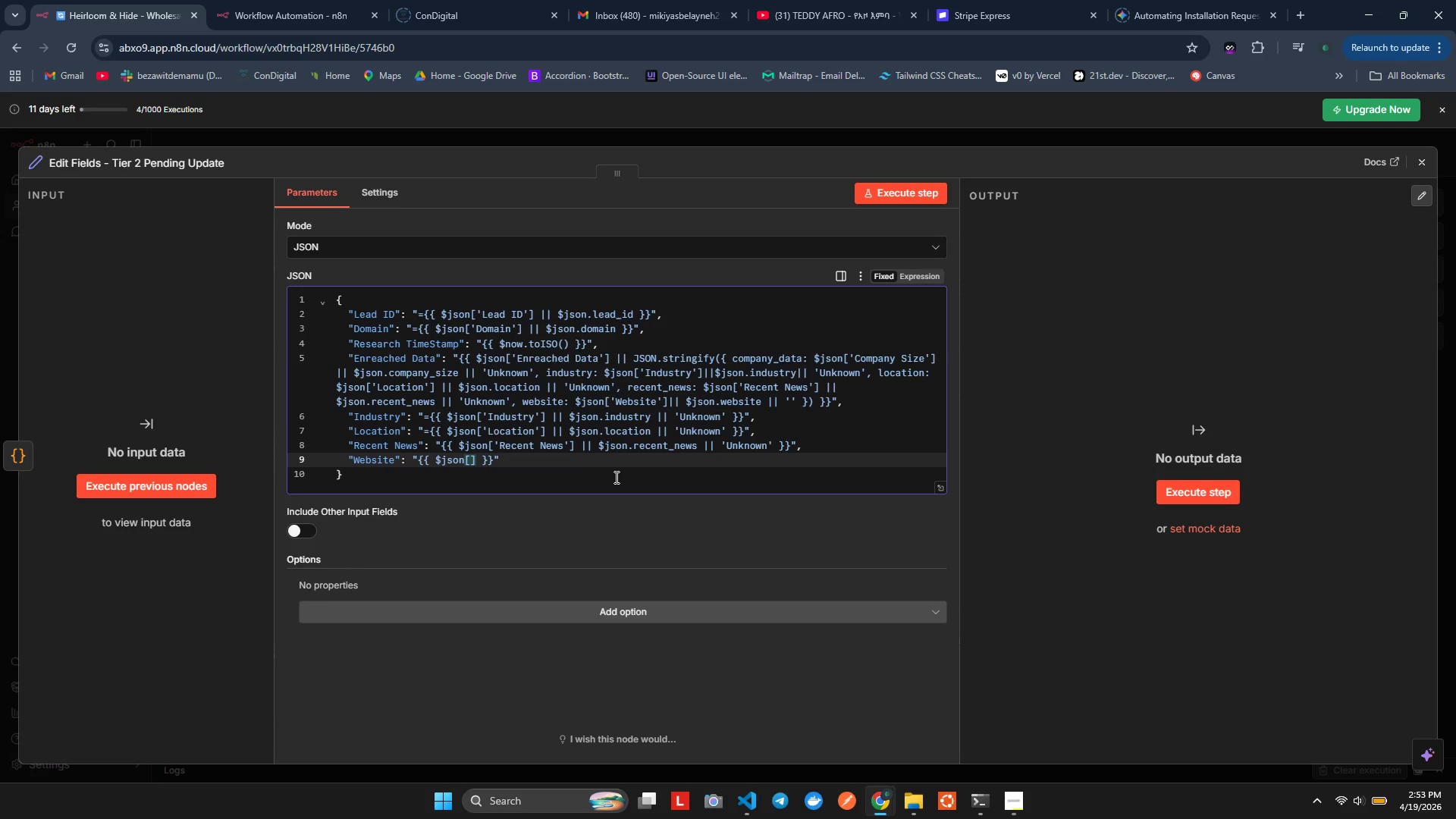 
key(Quote)
 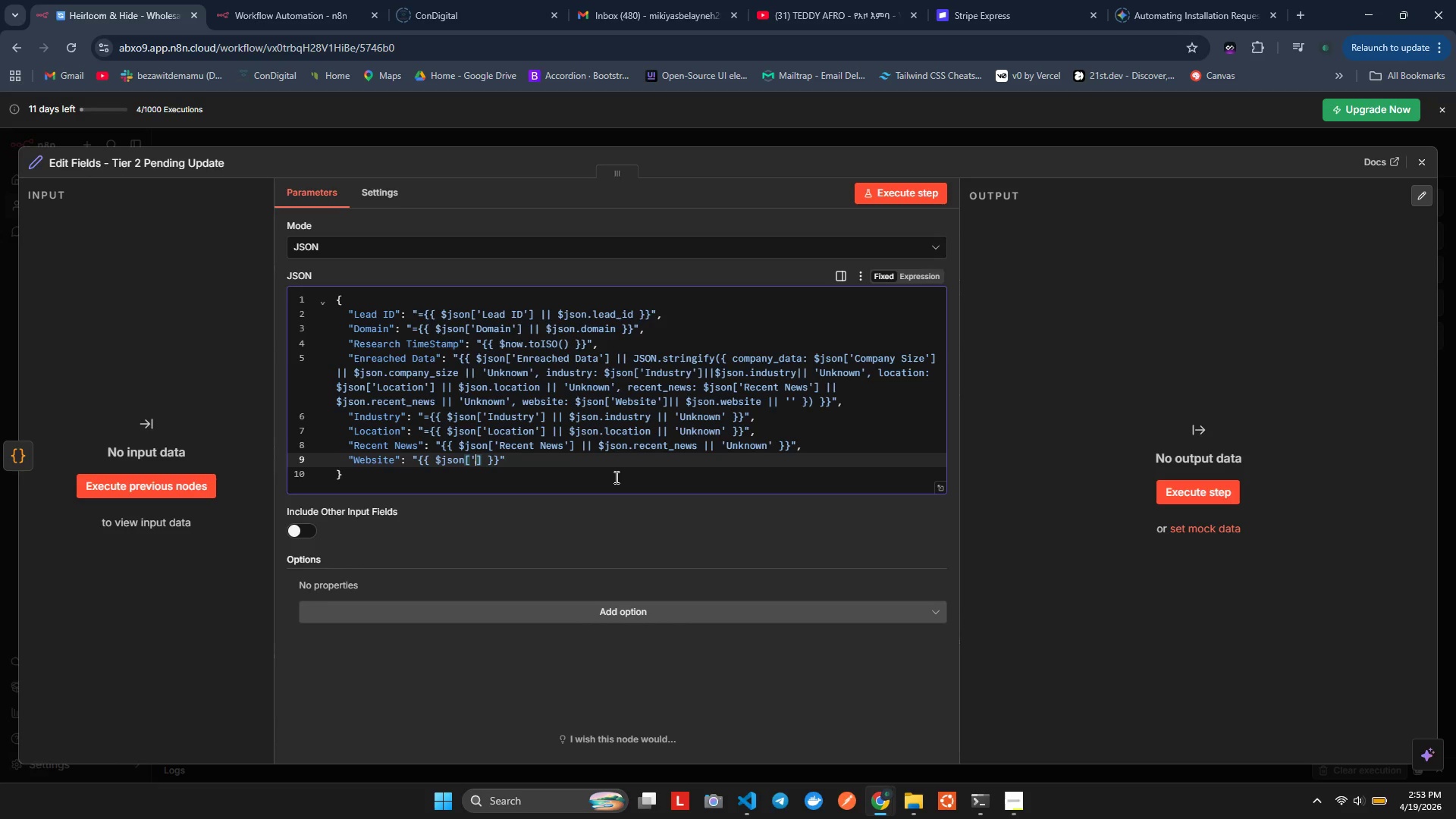 
key(Quote)
 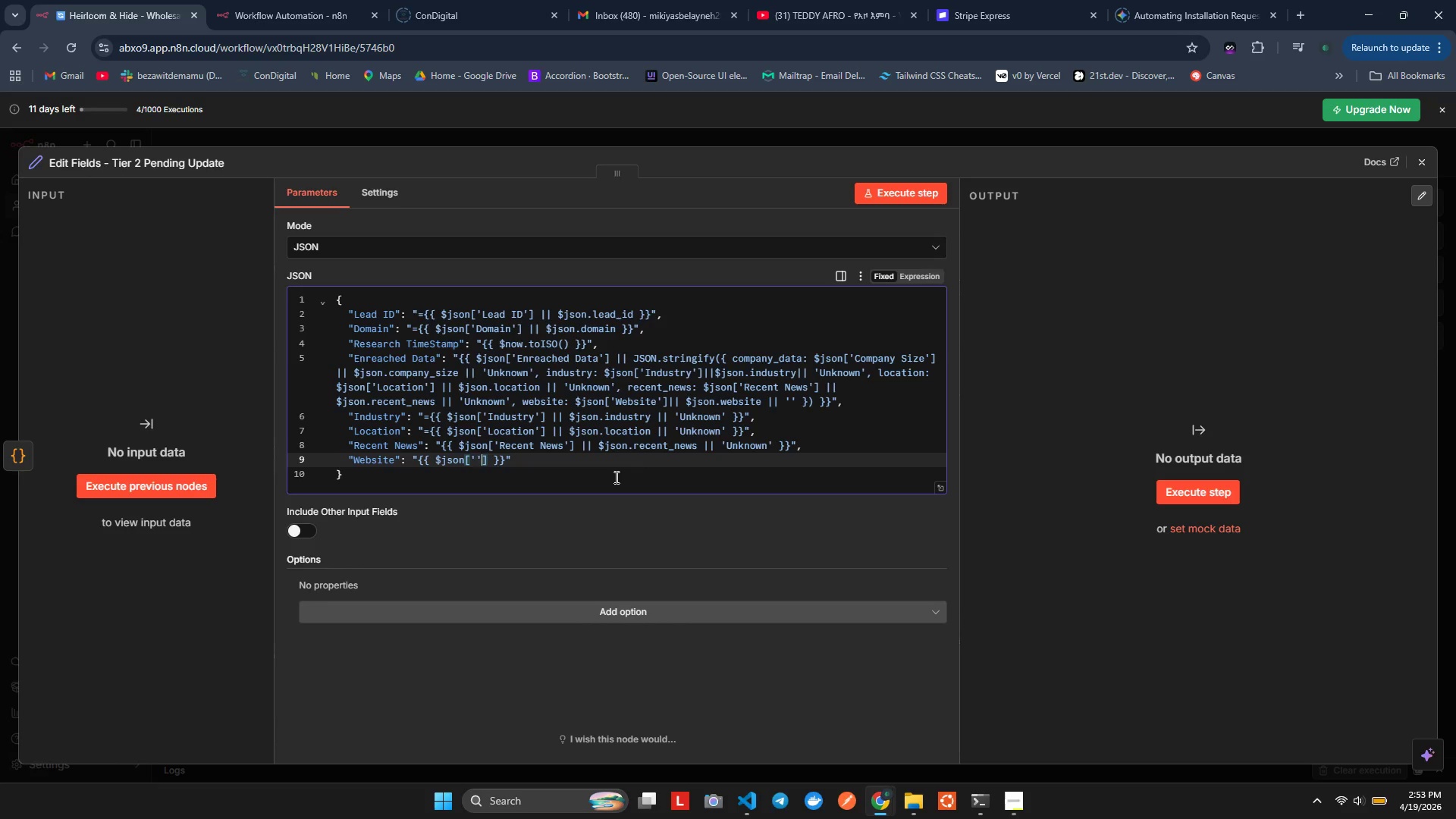 
key(ArrowLeft)
 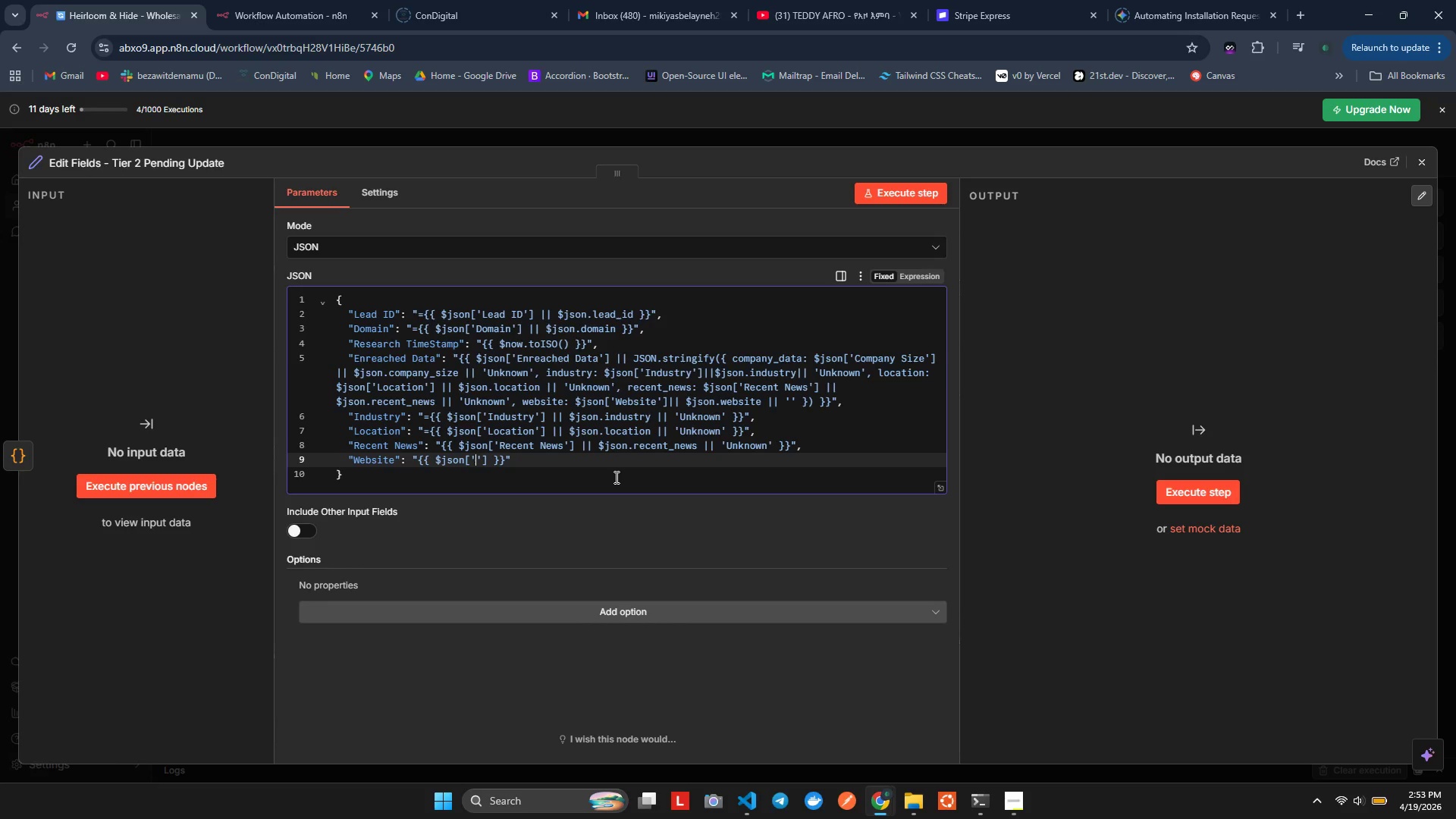 
type(WEBSITE)
 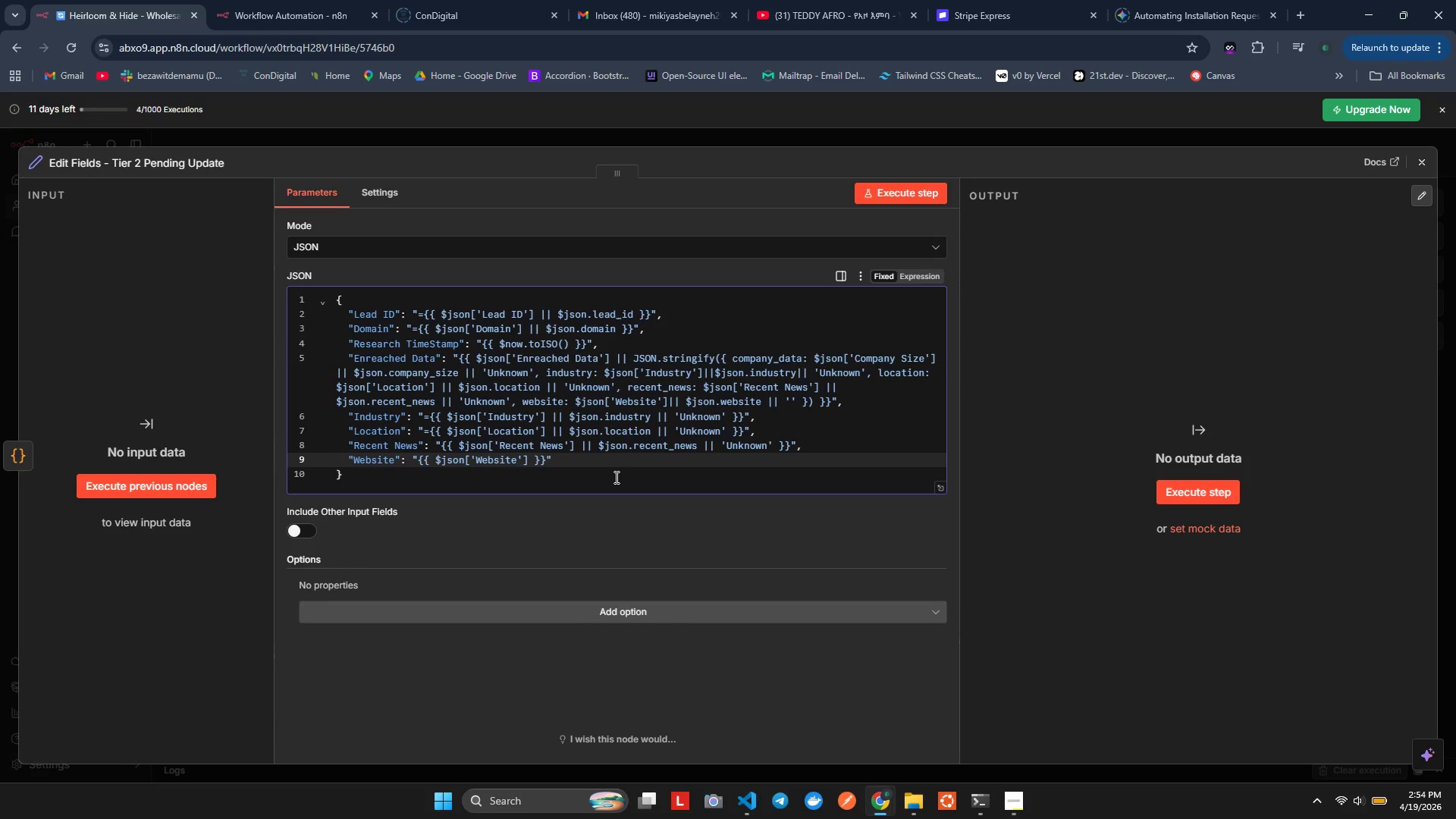 
key(Shift+ArrowRight)
 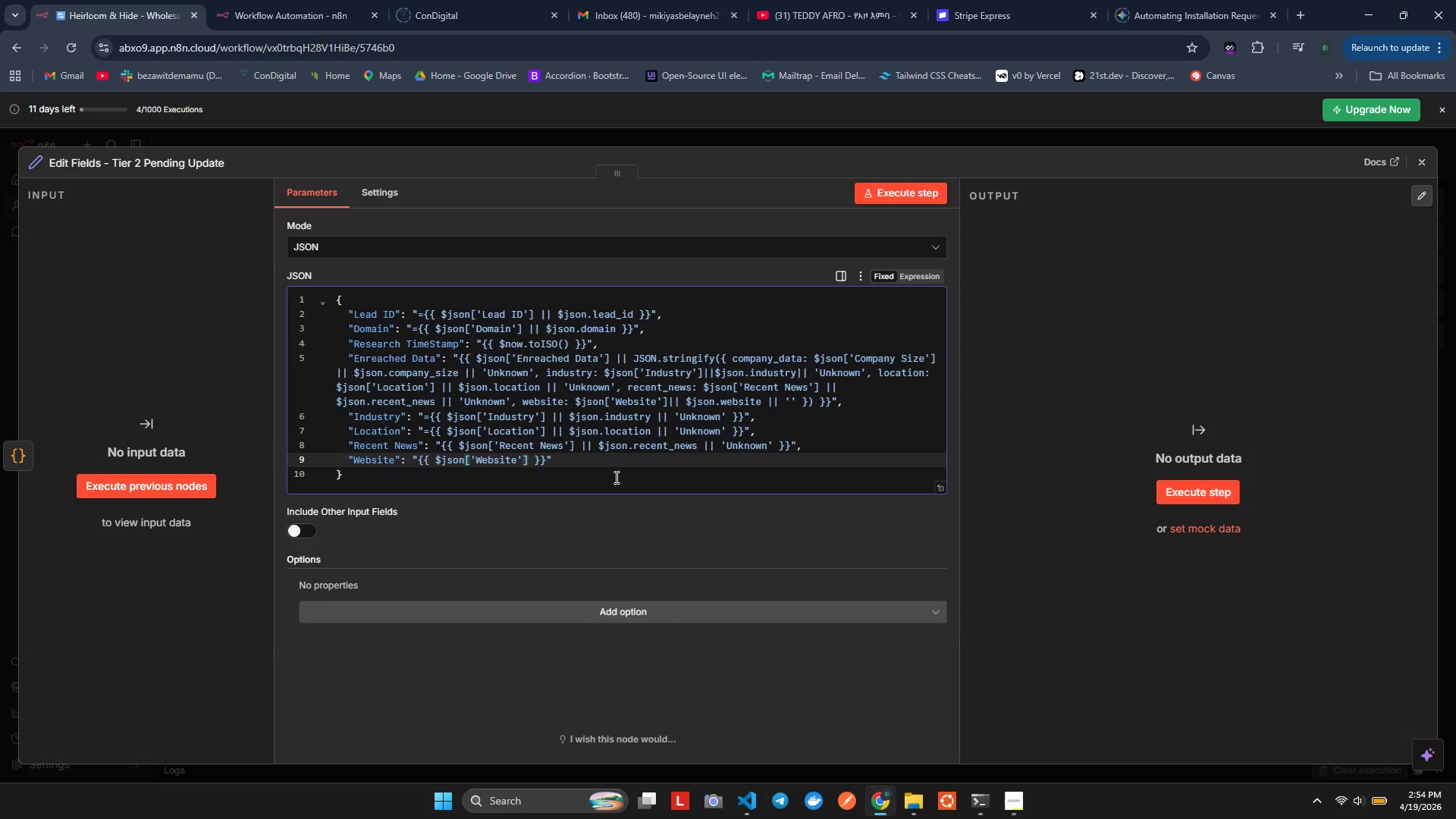 
key(Shift+ArrowRight)
 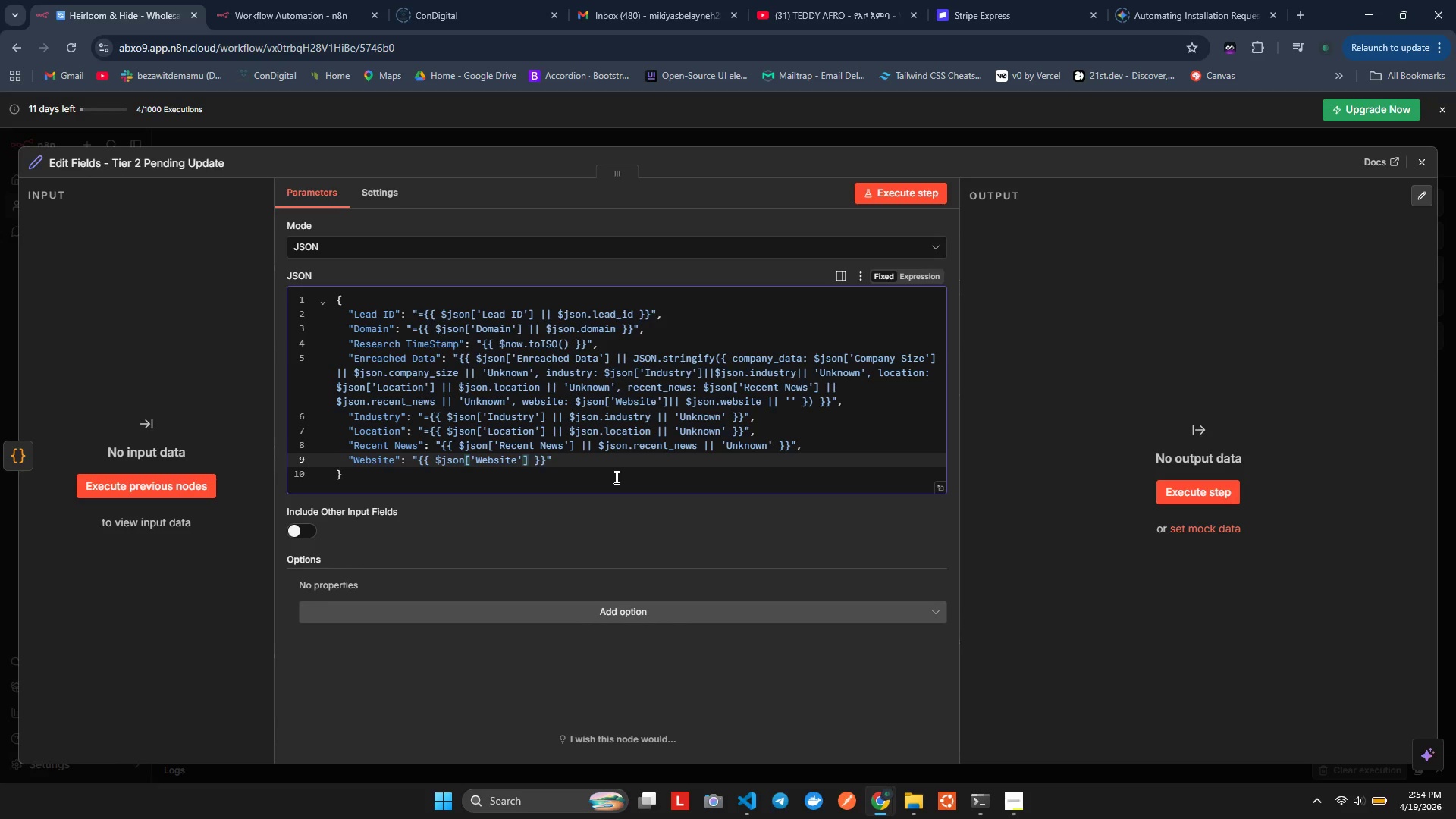 
type( || $json.website)
 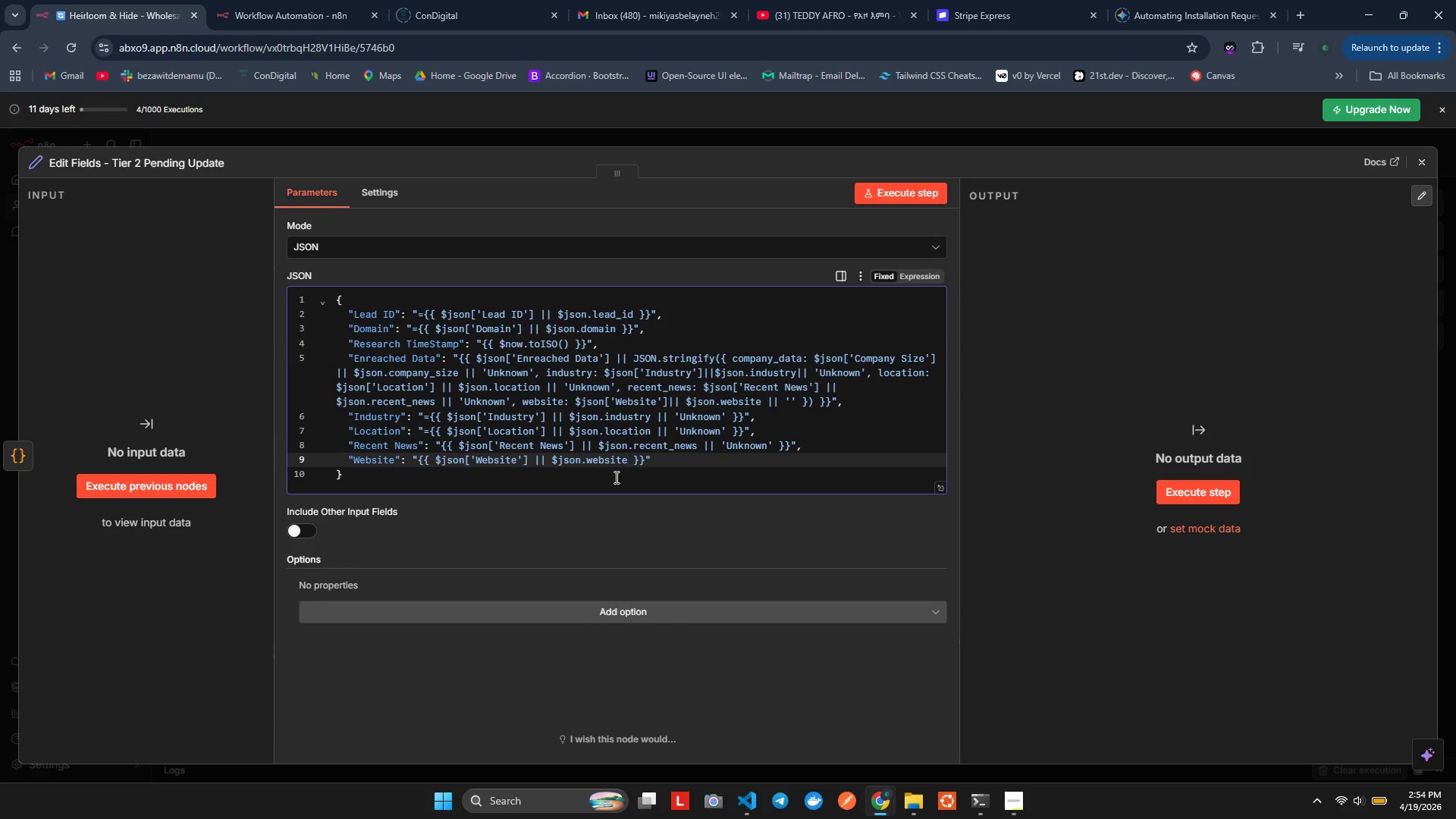 
key(ArrowRight)
 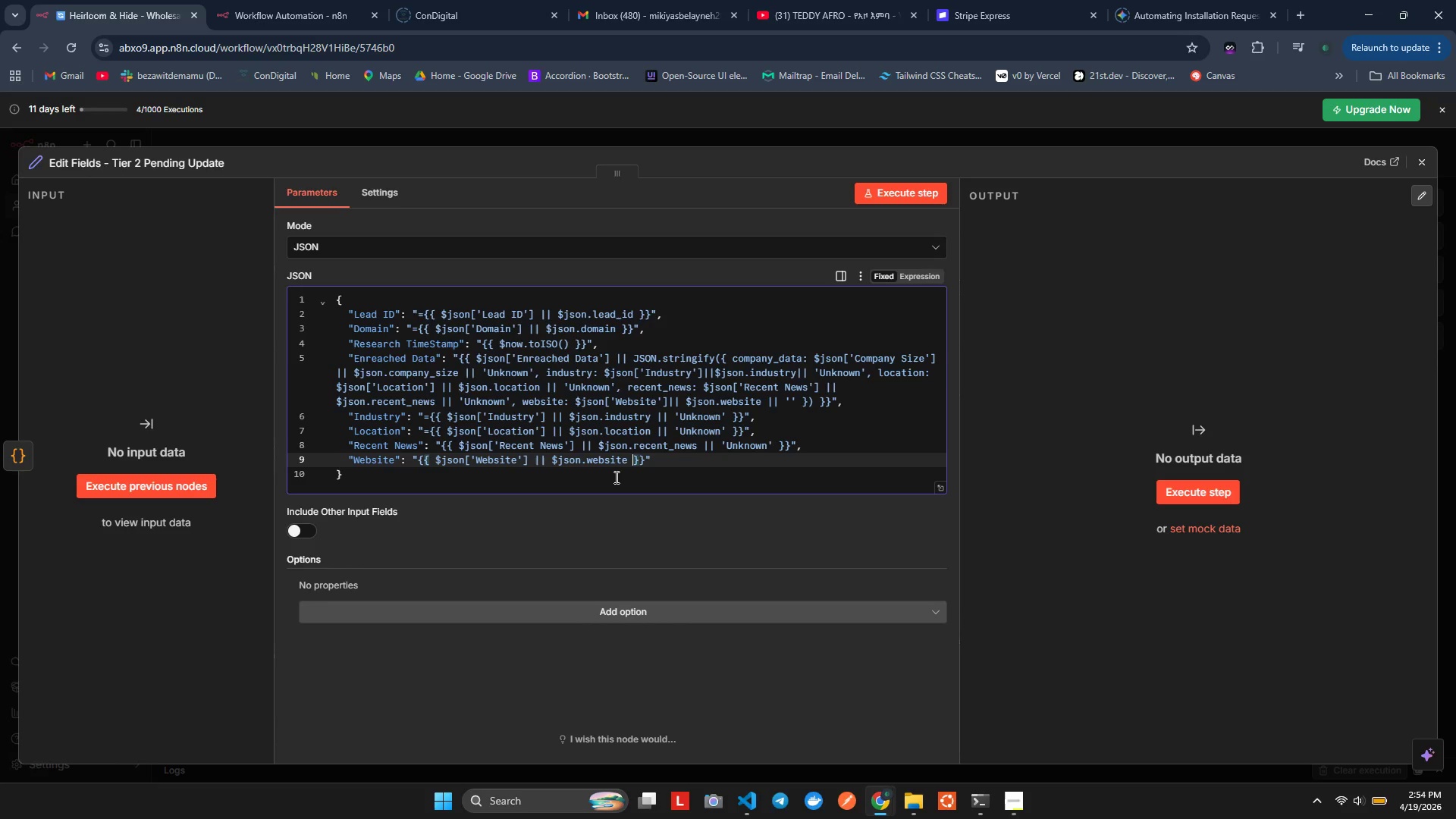 
key(ArrowLeft)
 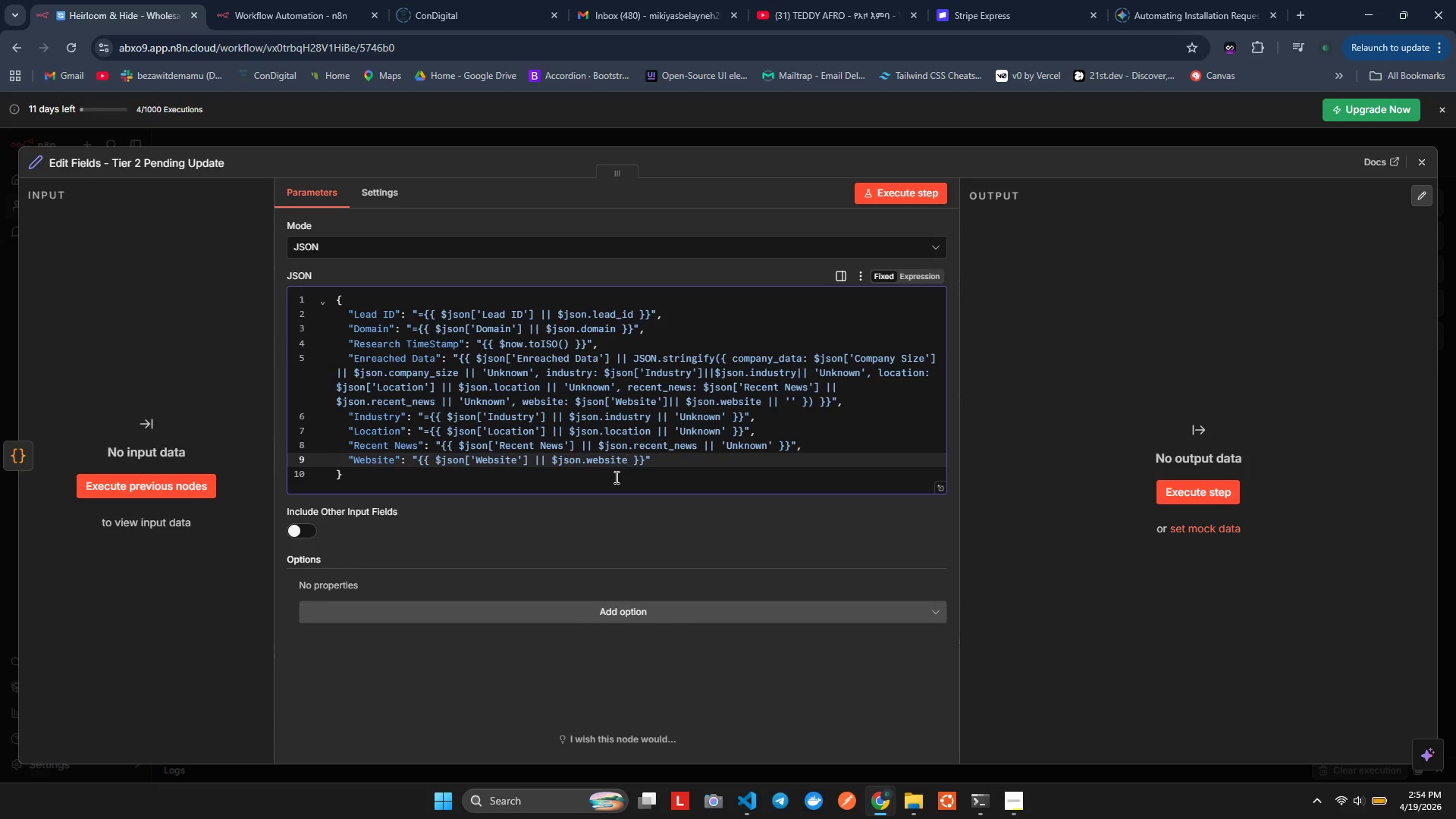 
key(ArrowRight)
 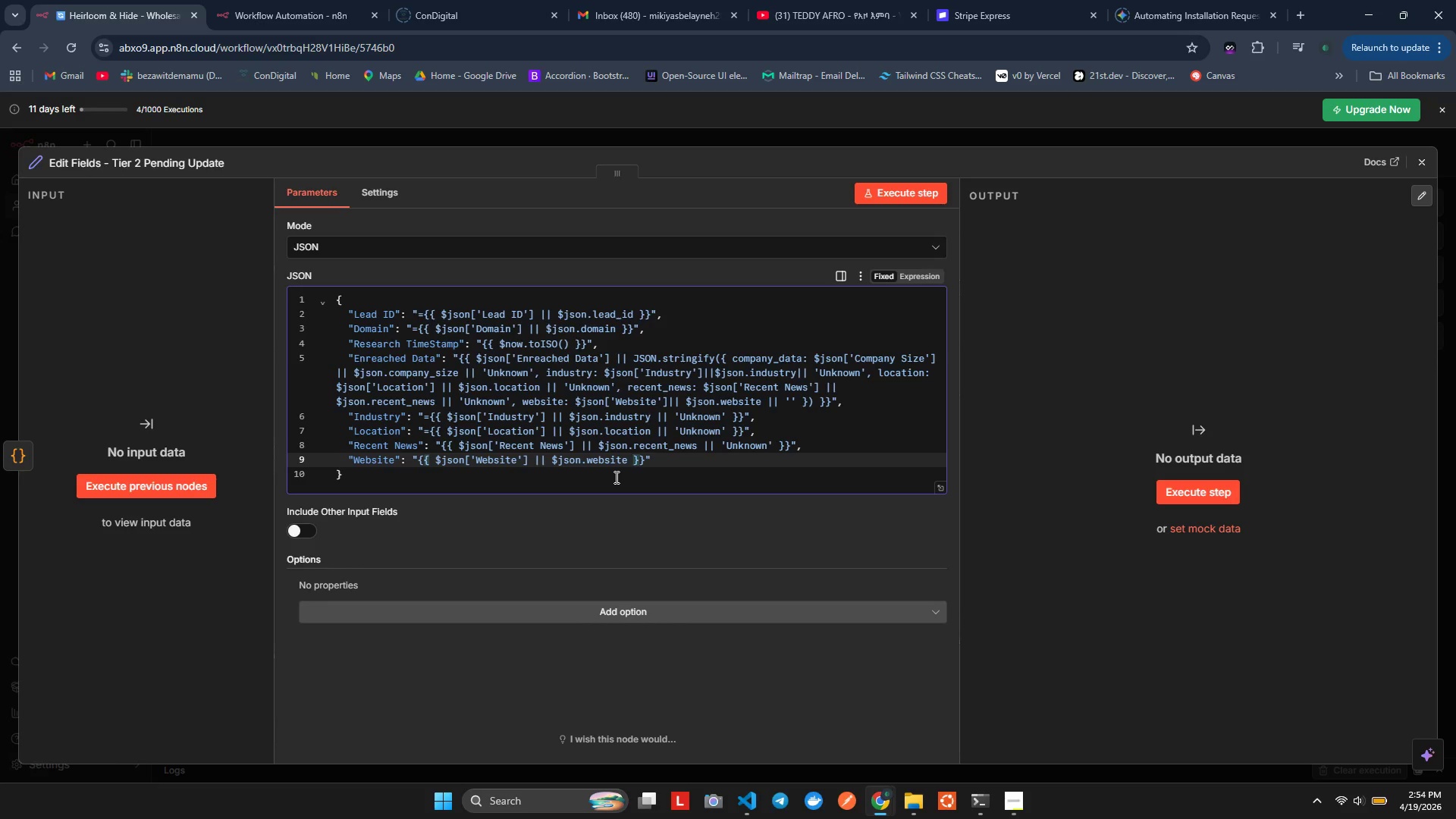 
key(ArrowLeft)
 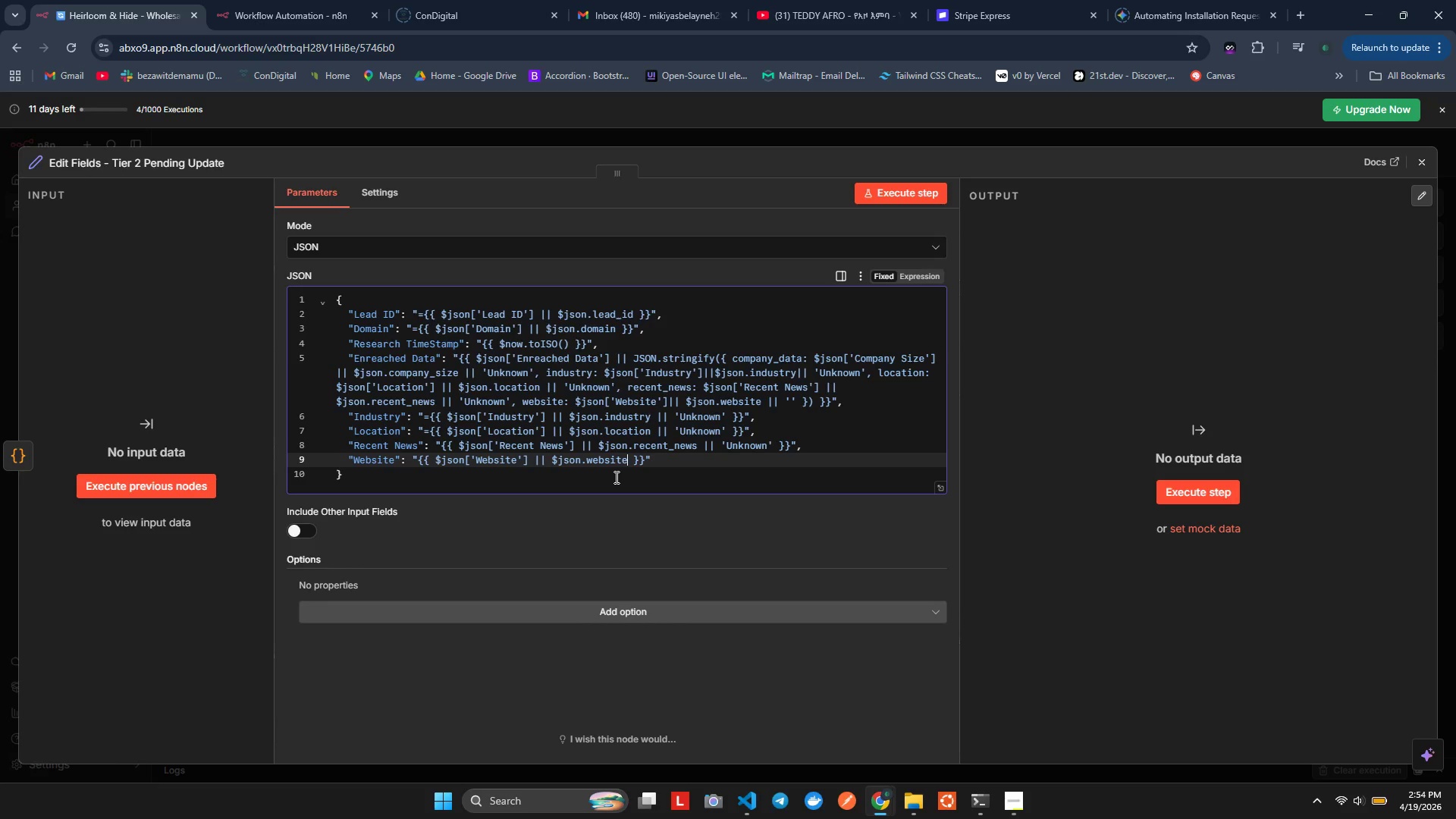 
key(Shift+Backslash)
 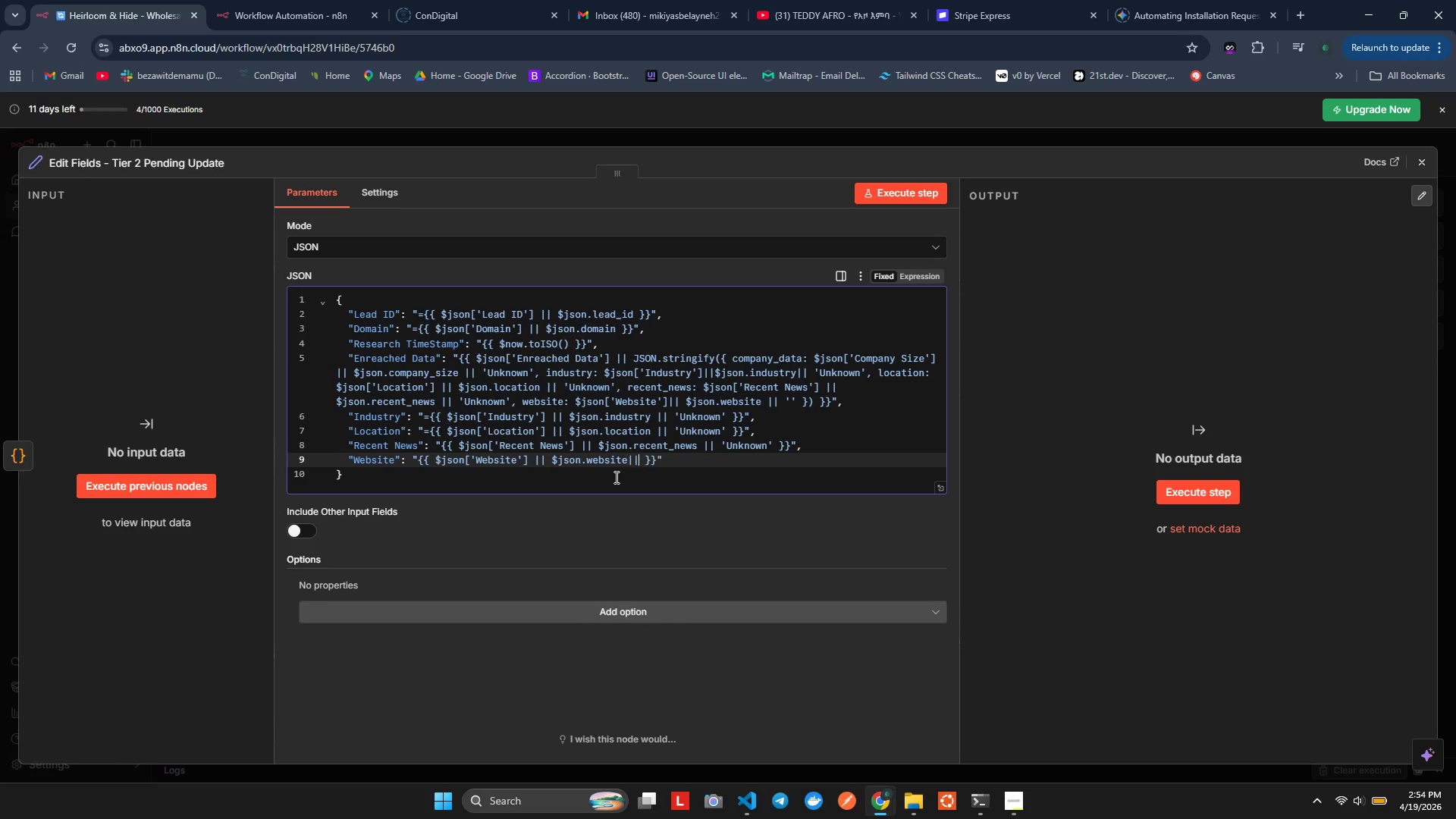 
key(Shift+Backslash)
 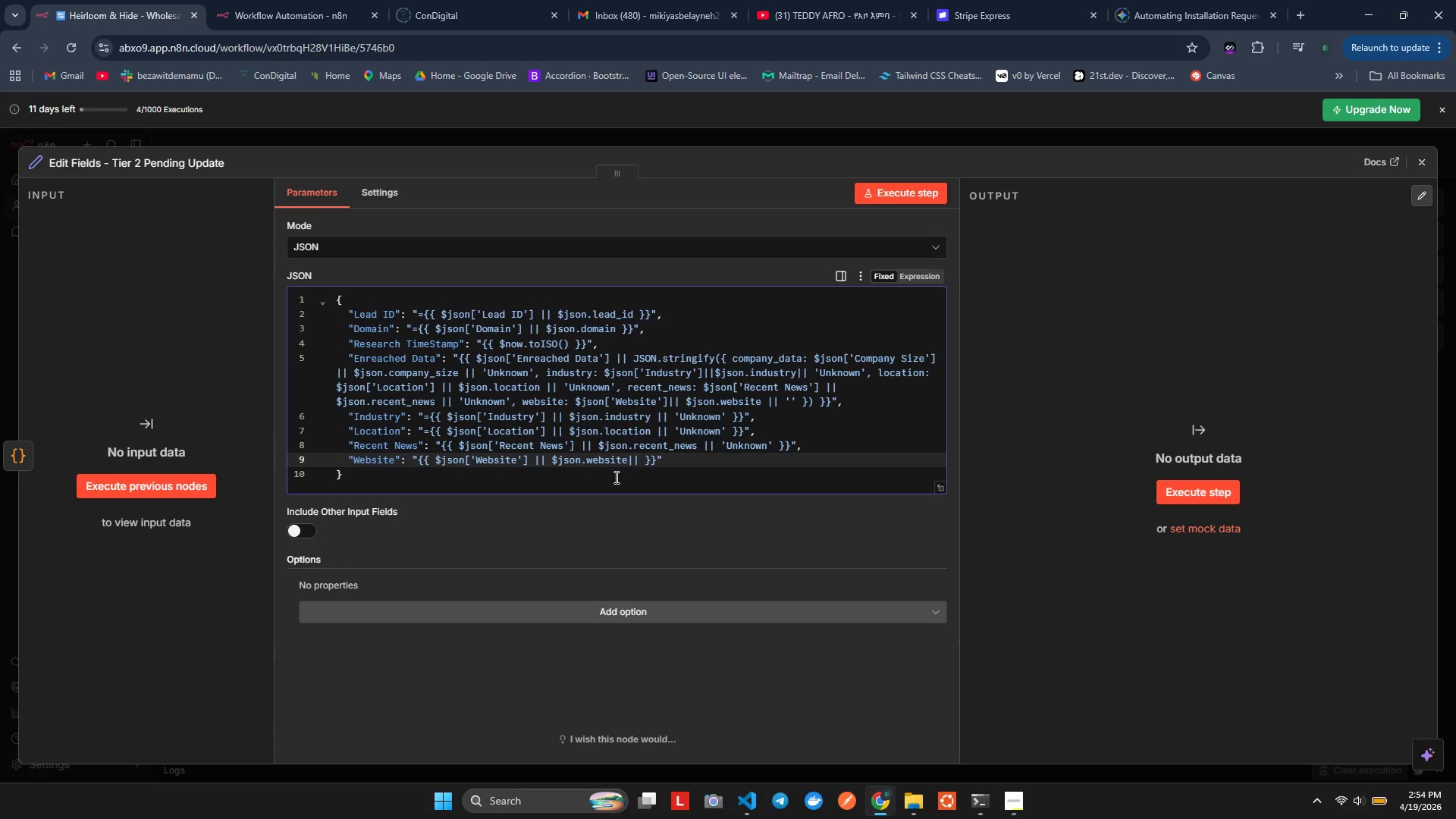 
key(Shift+ShiftLeft)
 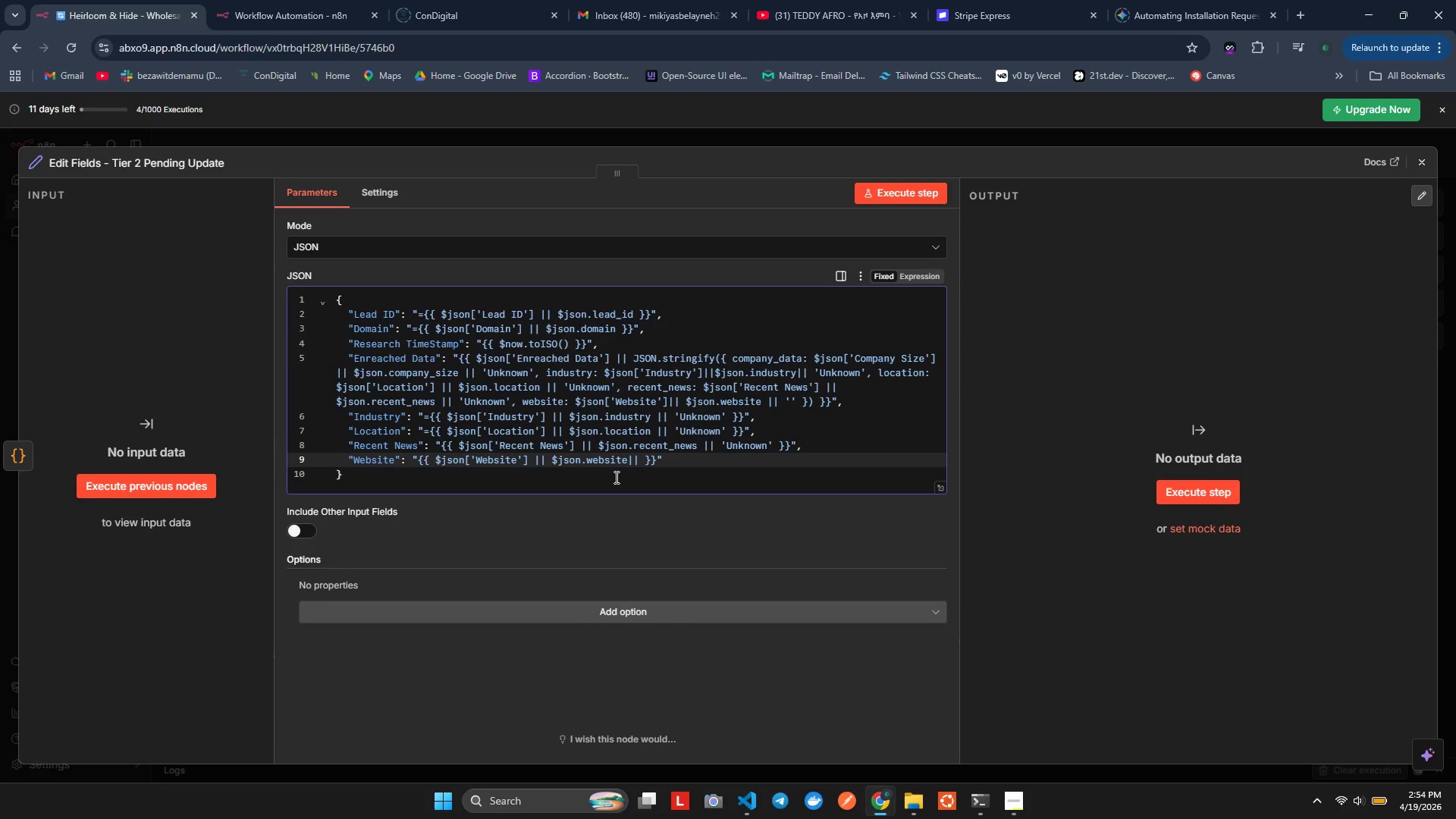 
key(Shift+Quote)
 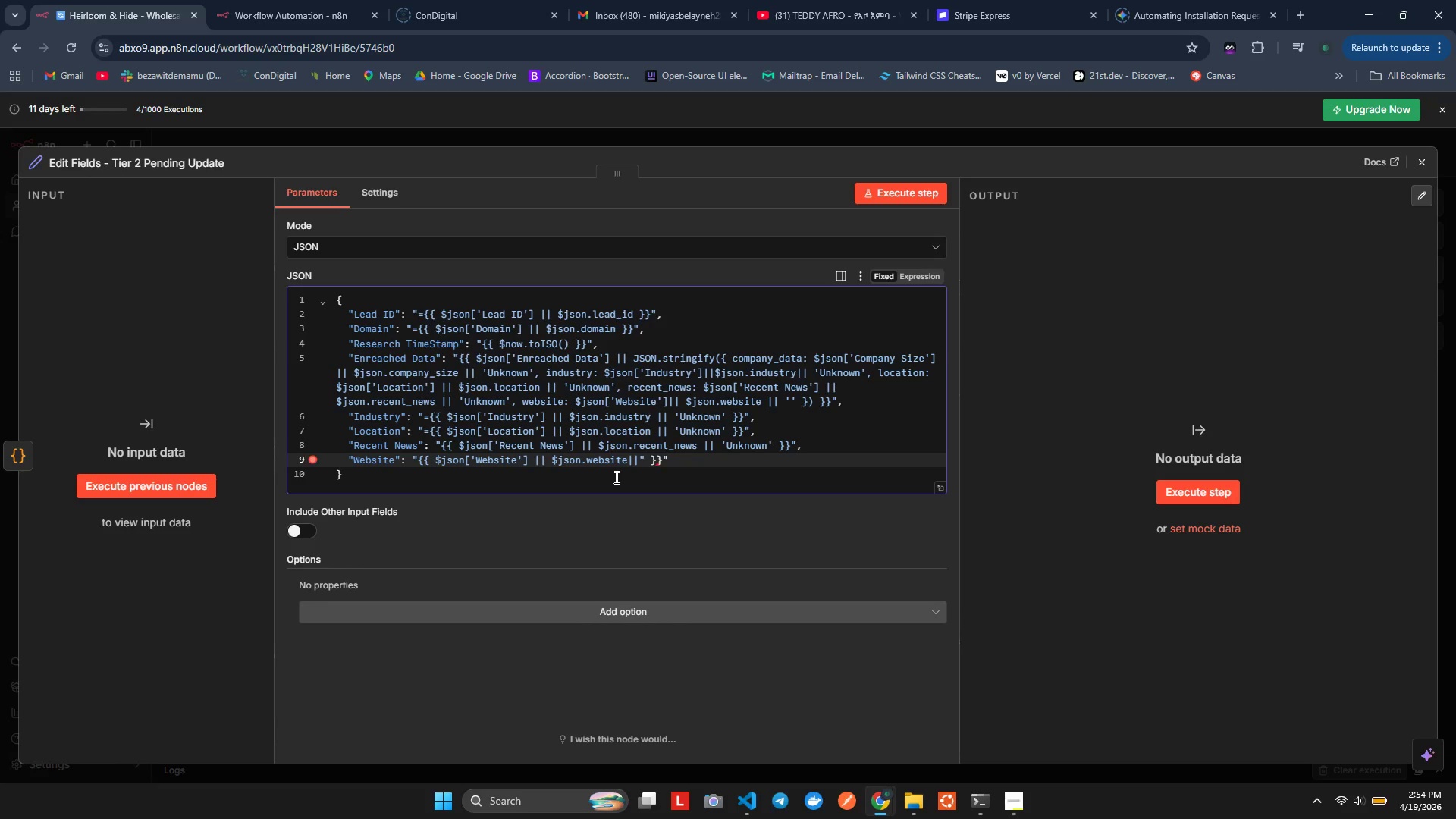 
key(NumLock)
 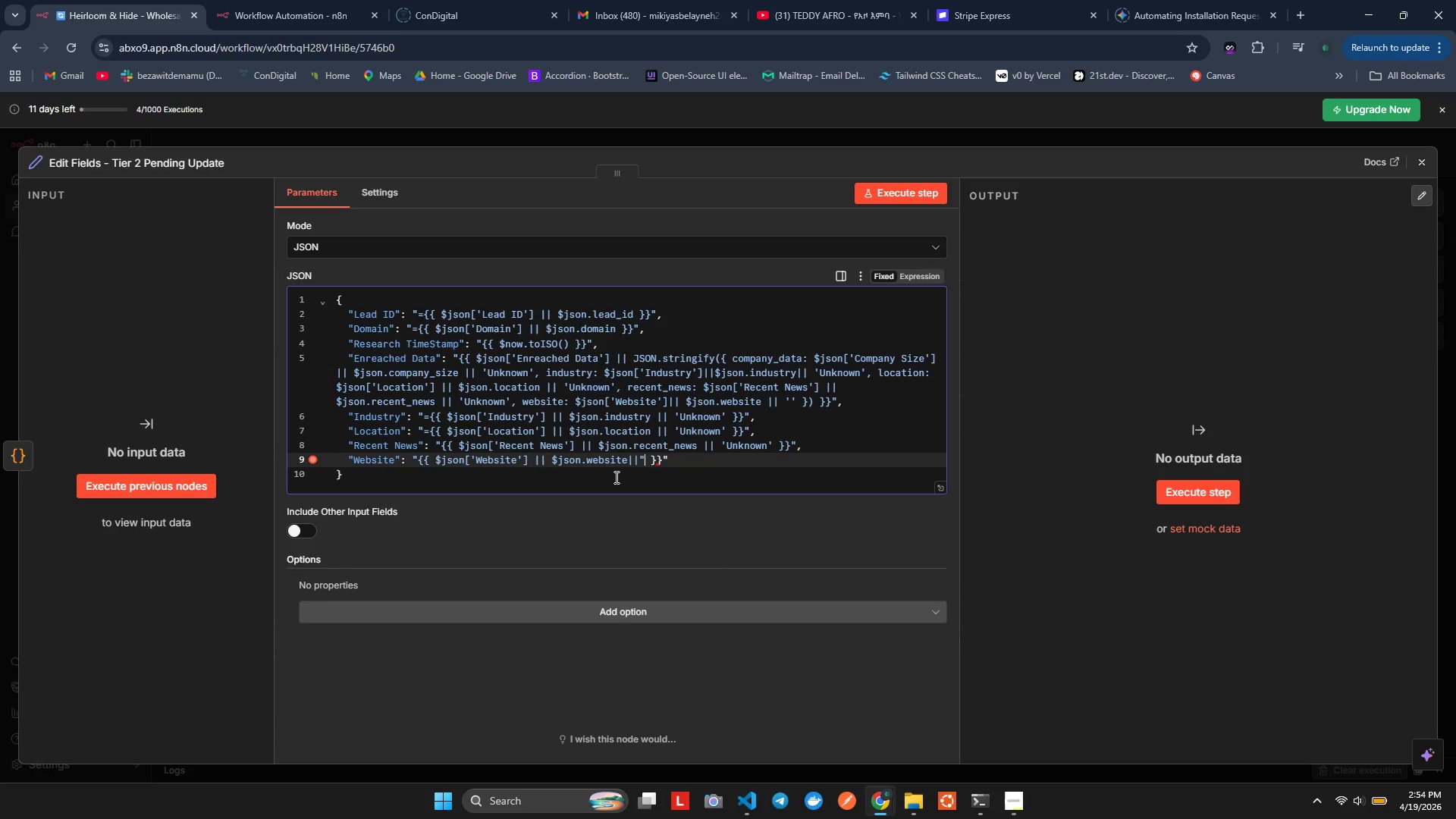 
key(Backspace)
 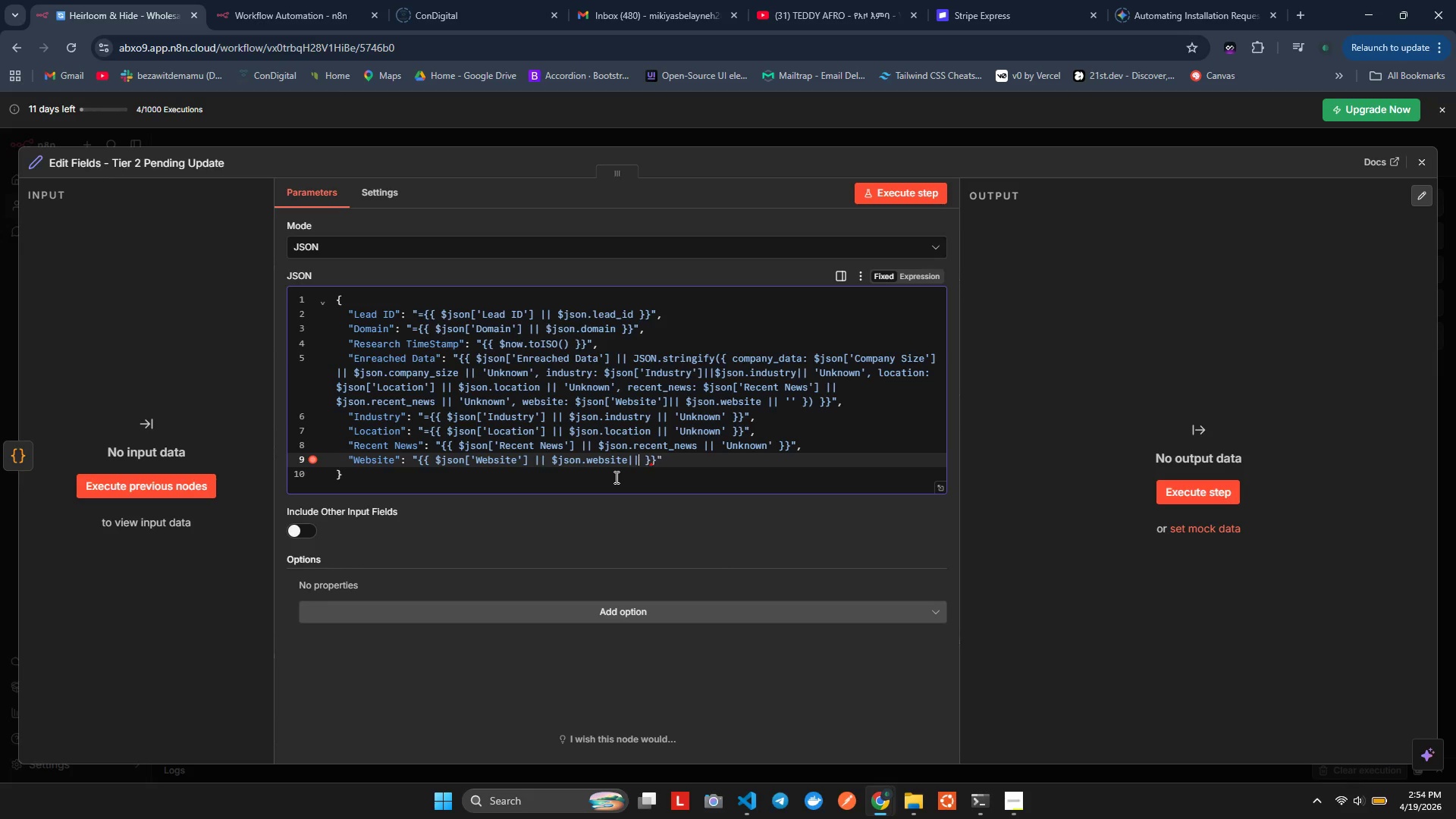 
key(Semicolon)
 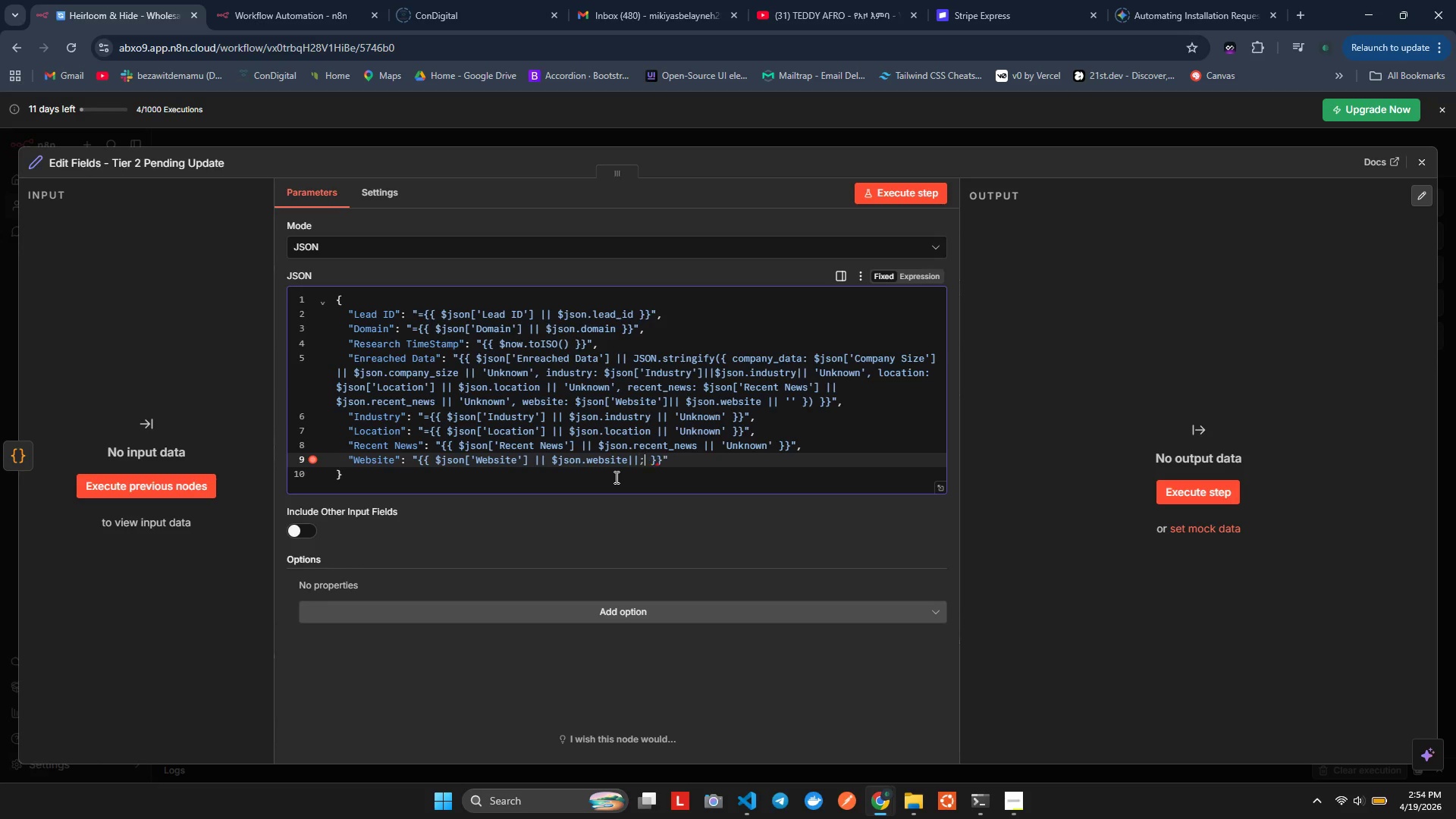 
key(Semicolon)
 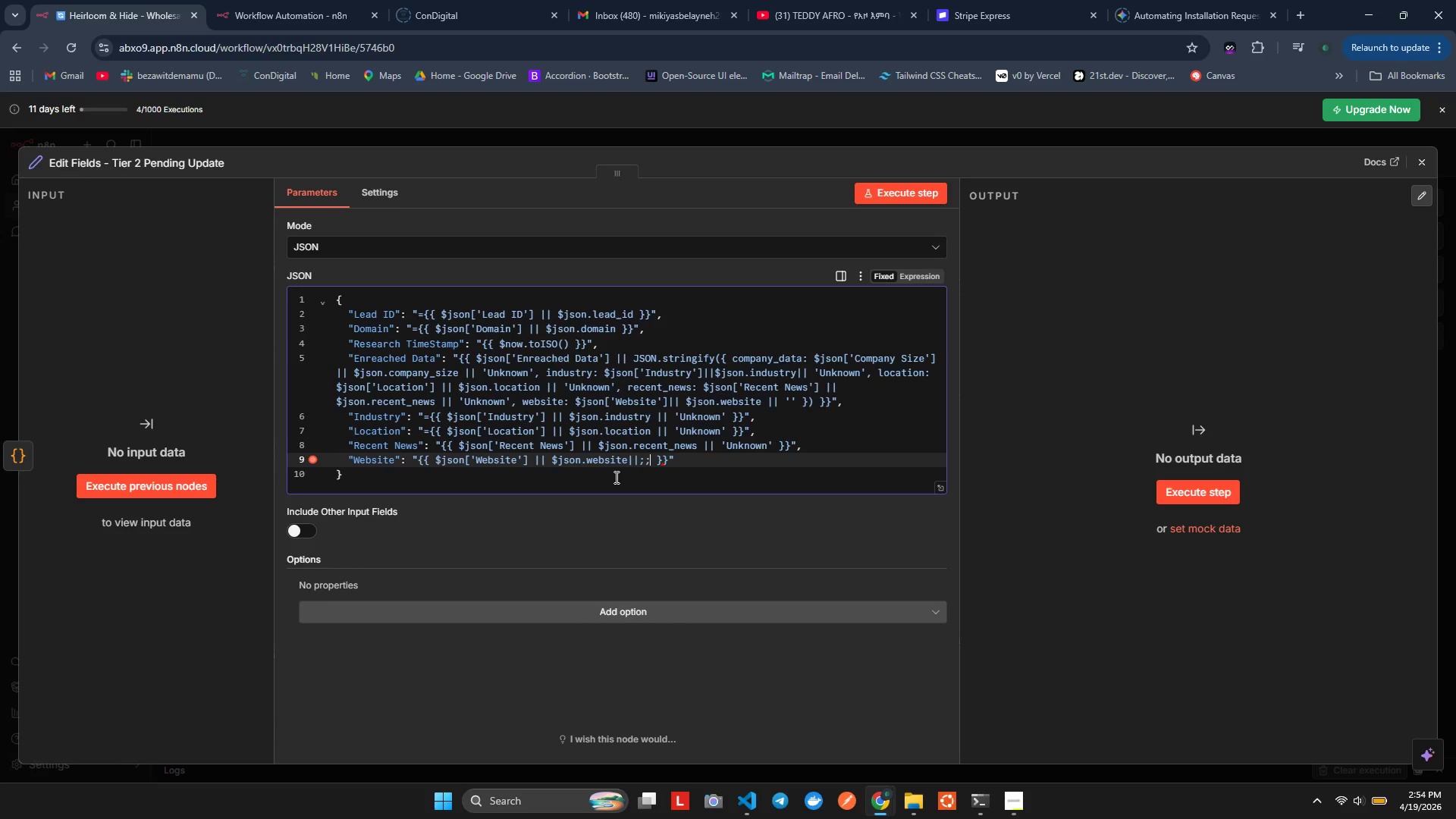 
key(Backspace)
 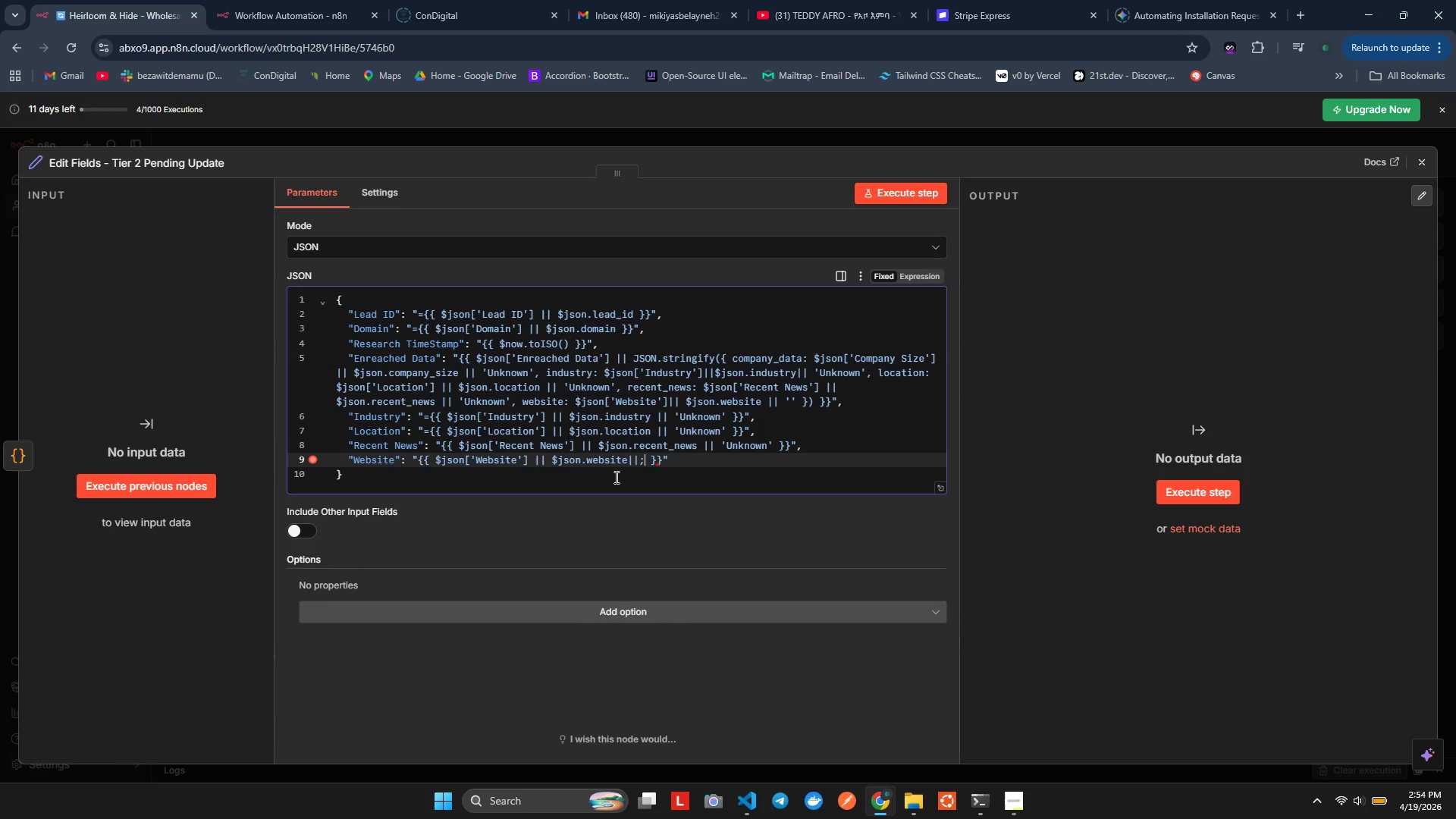 
key(Backspace)
 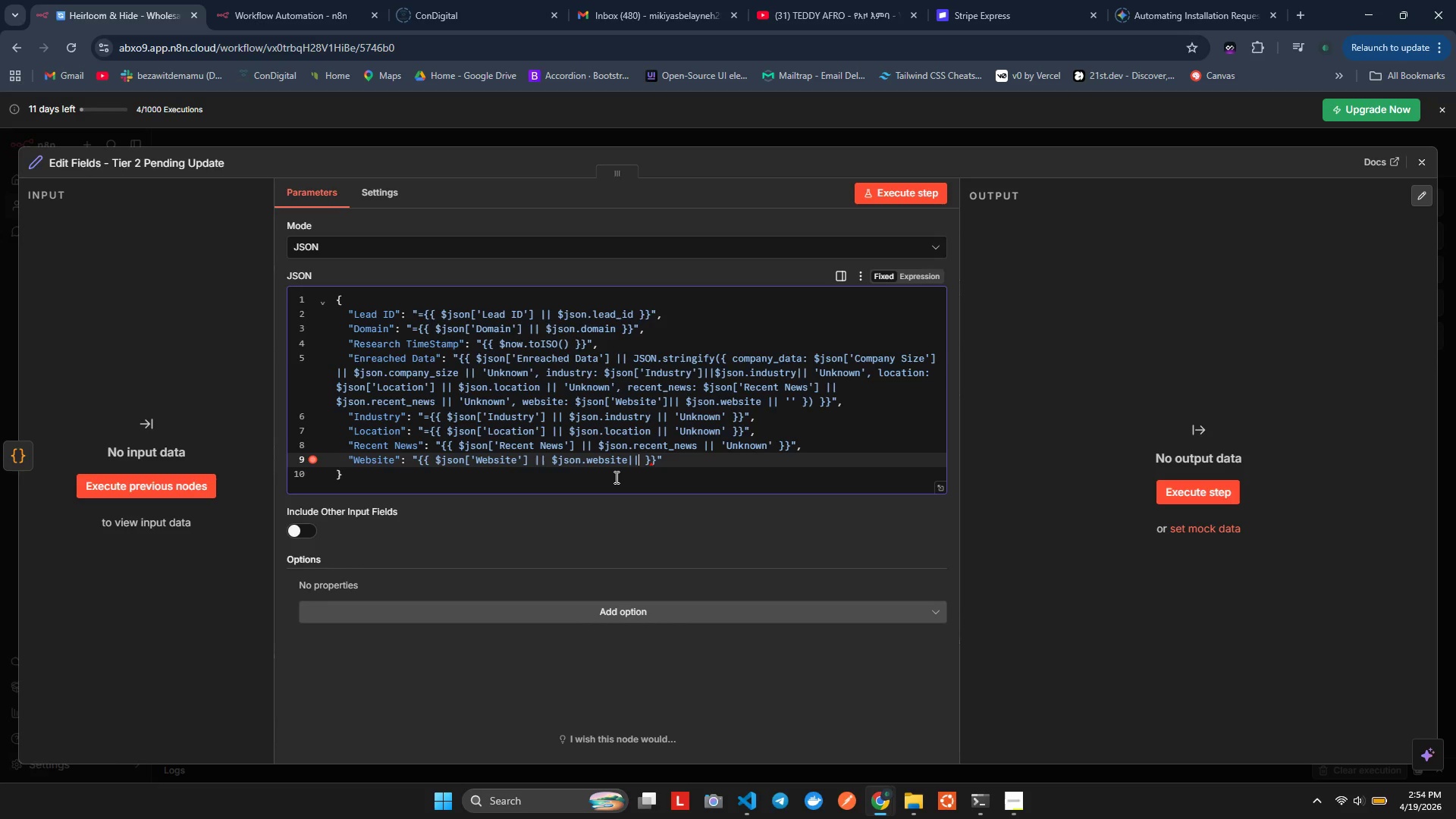 
key(Quote)
 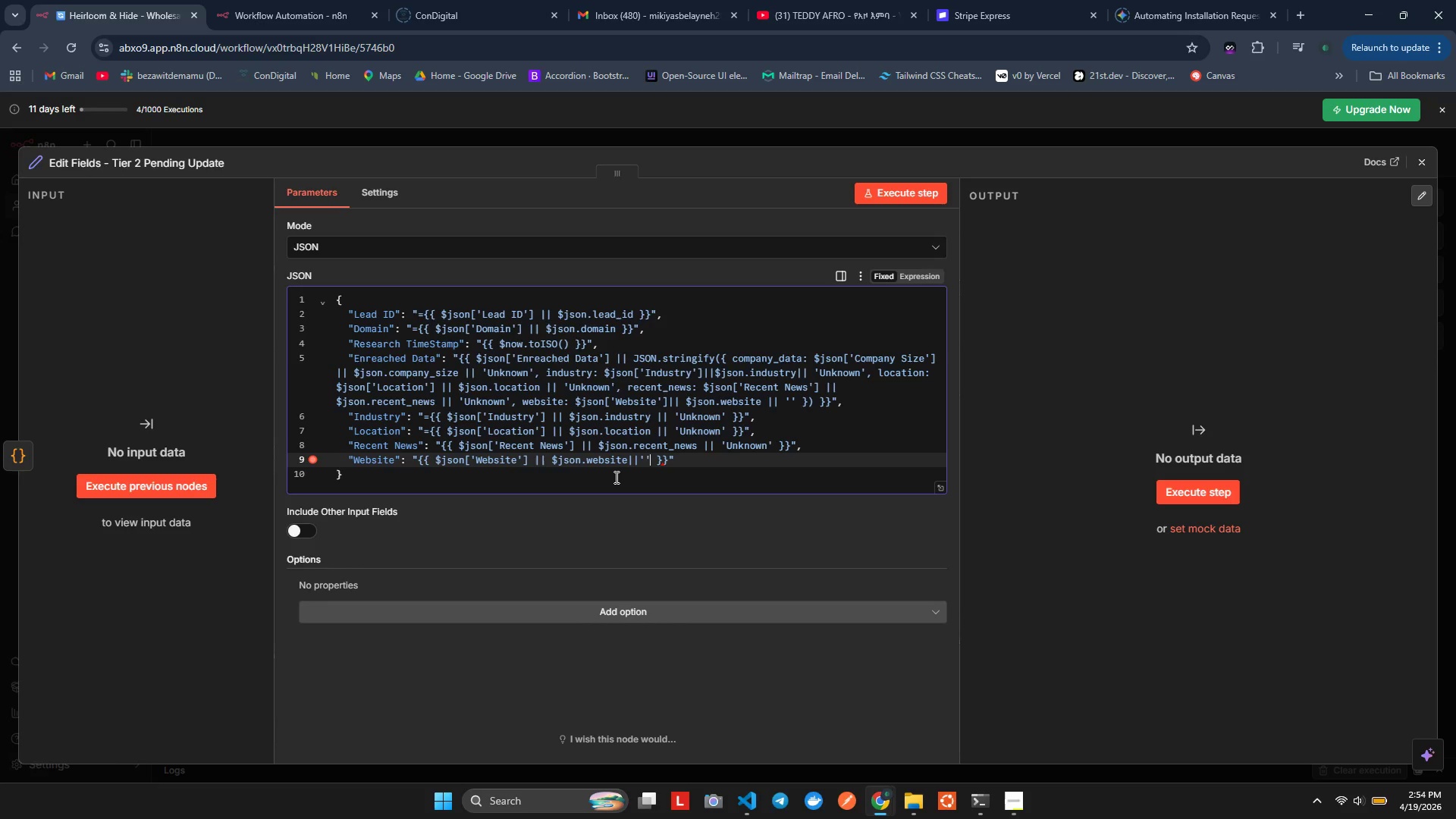 
key(Quote)
 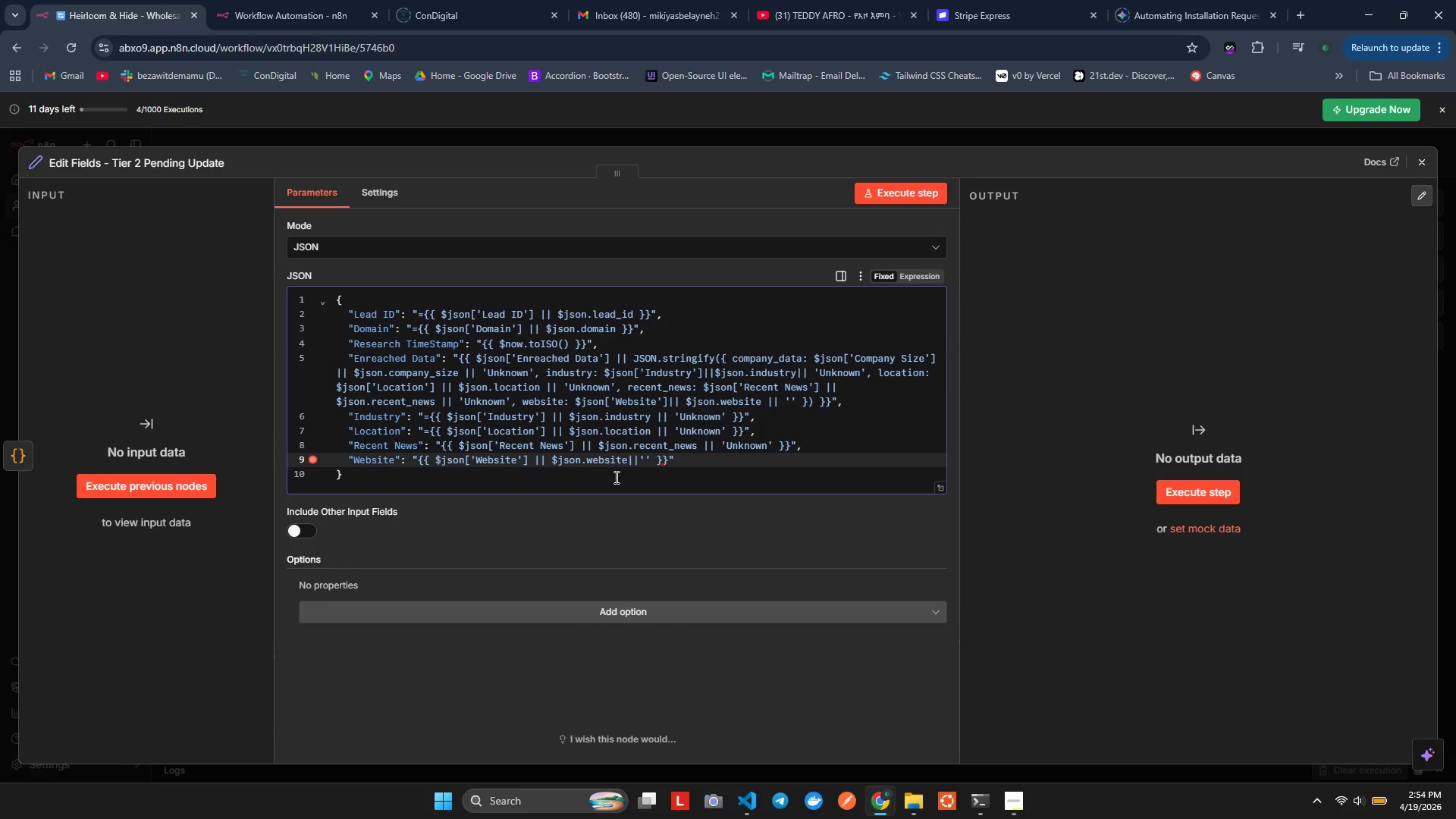 
key(ArrowRight)
 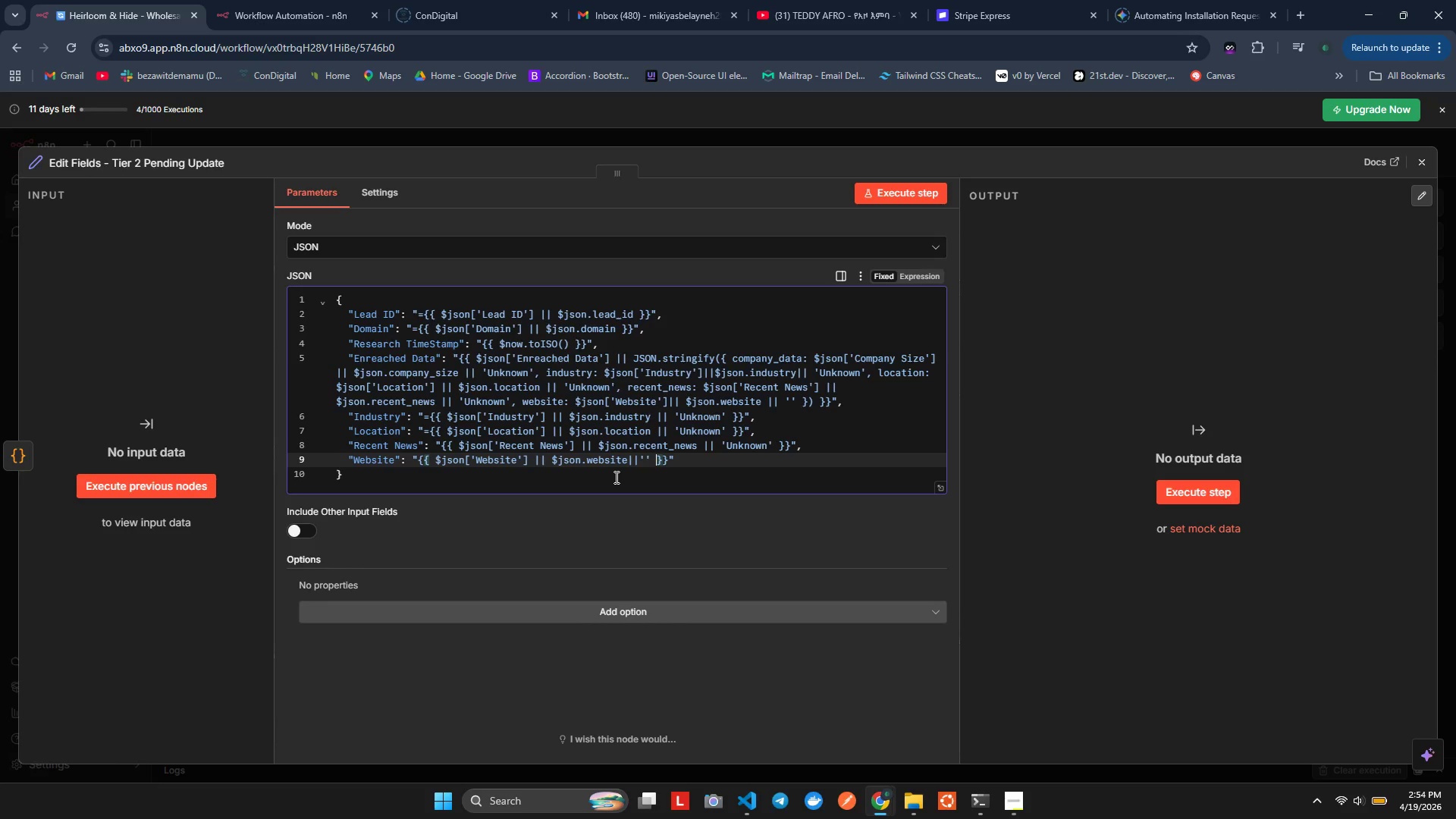 
key(ArrowRight)
 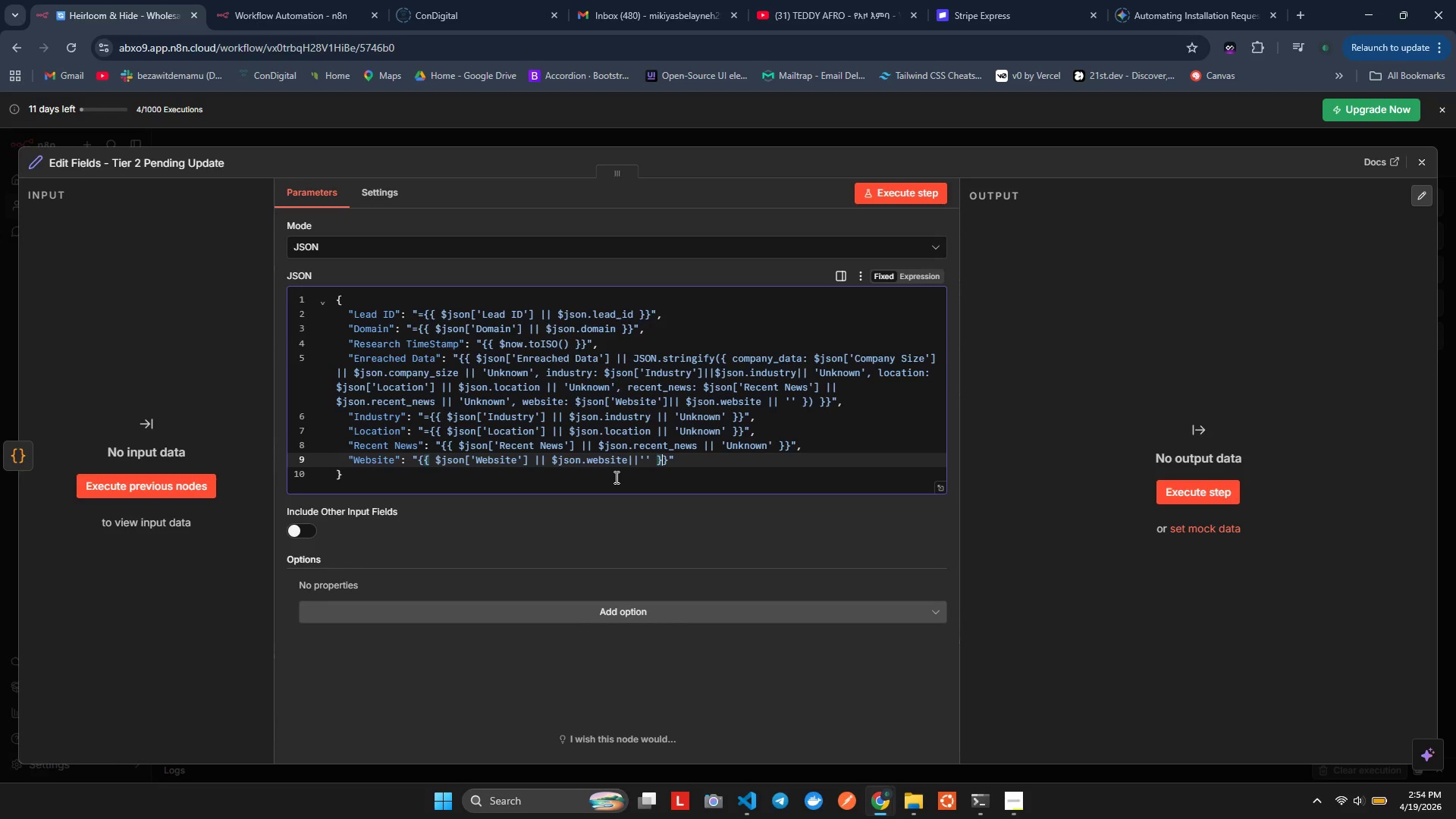 
key(ArrowRight)
 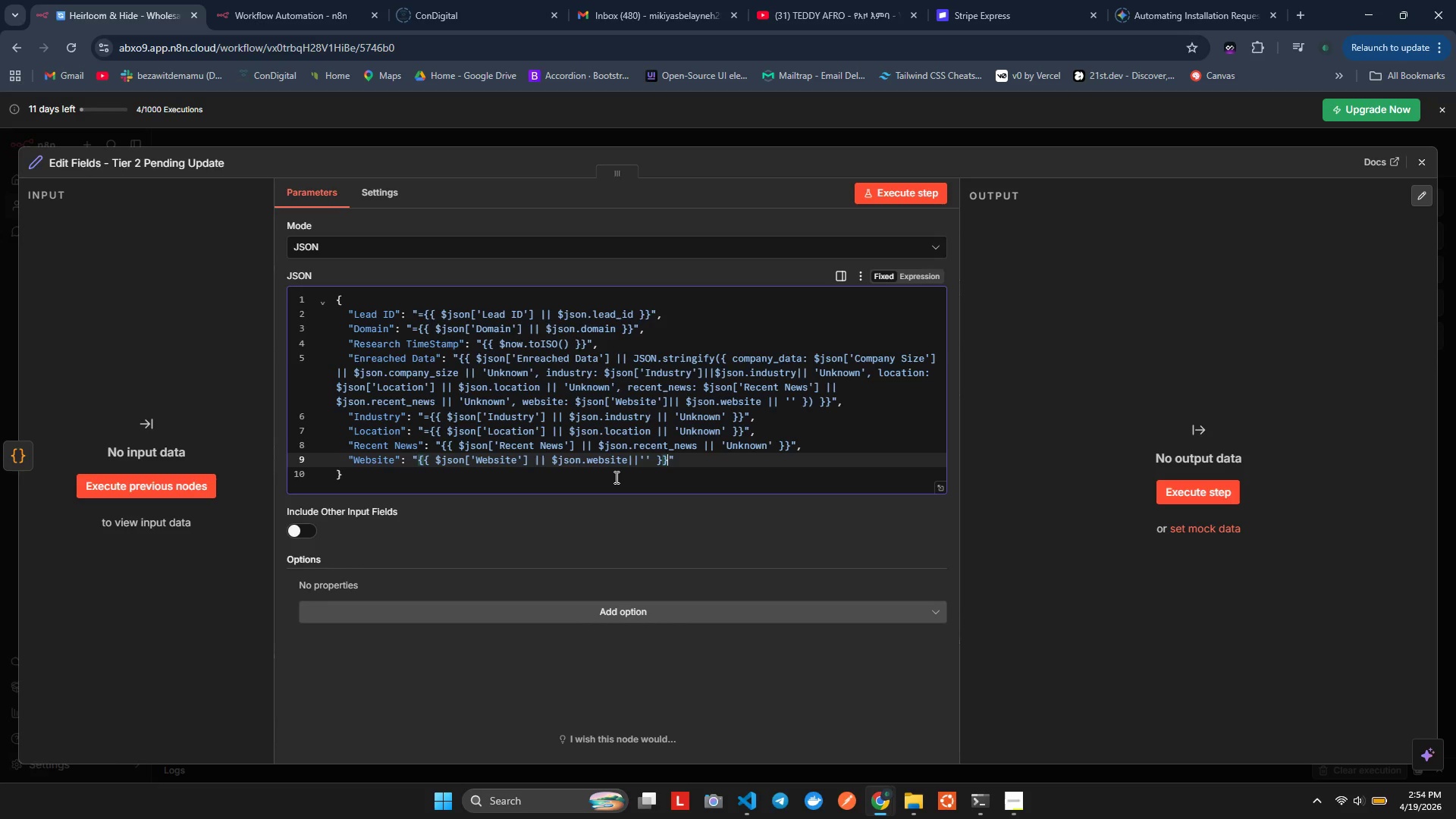 
key(ArrowRight)
 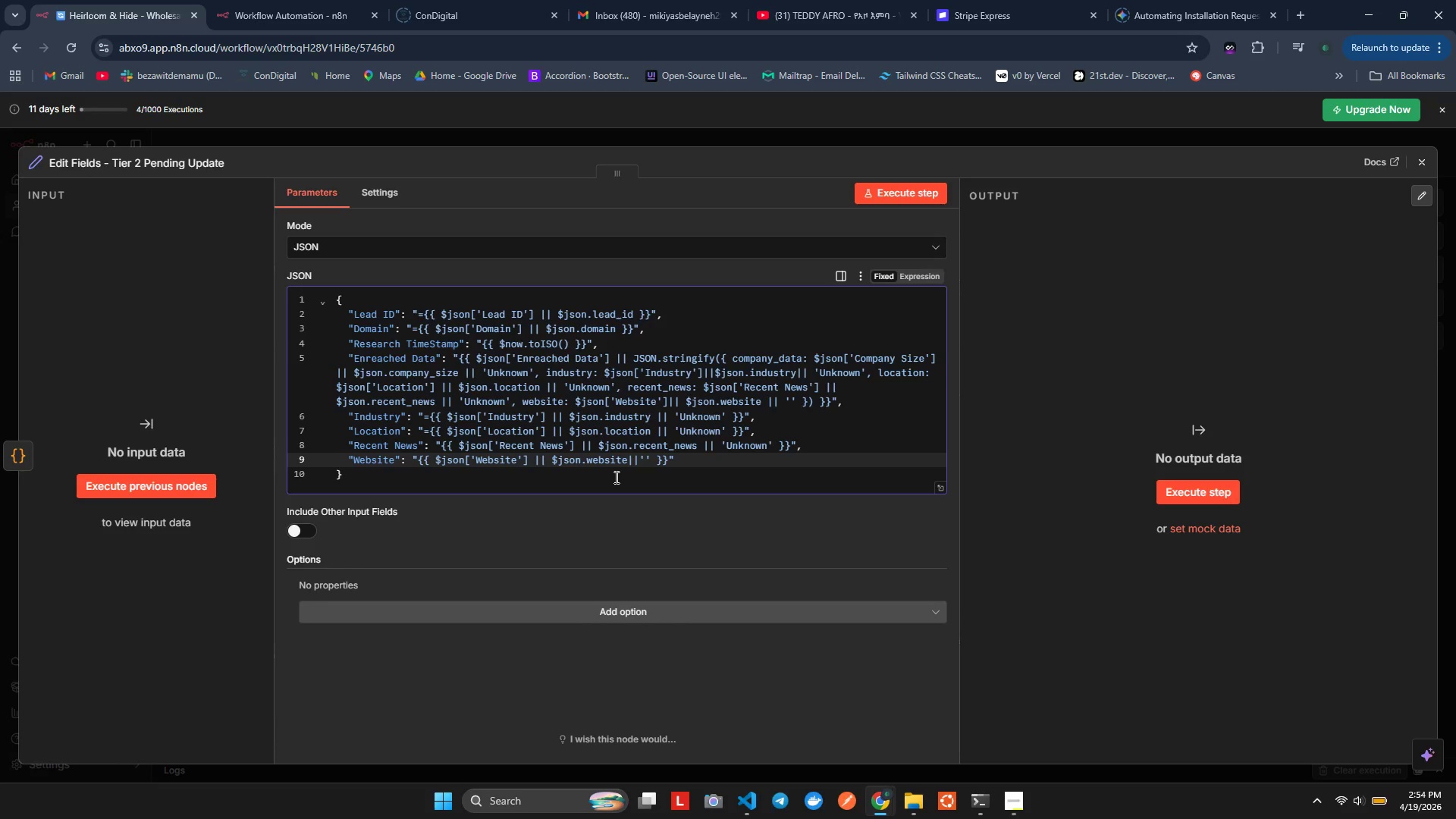 
key(Comma)
 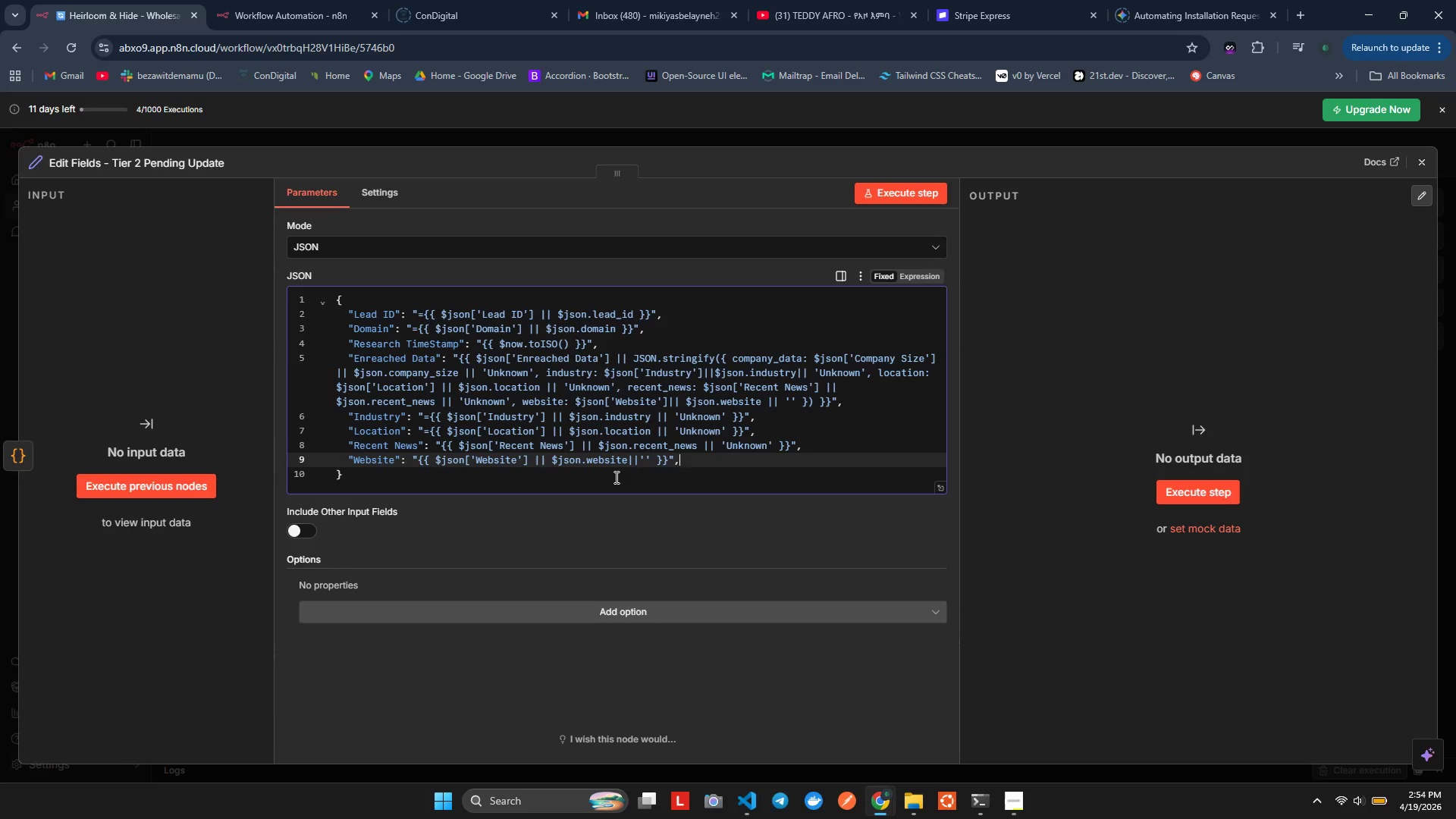 
key(Enter)
 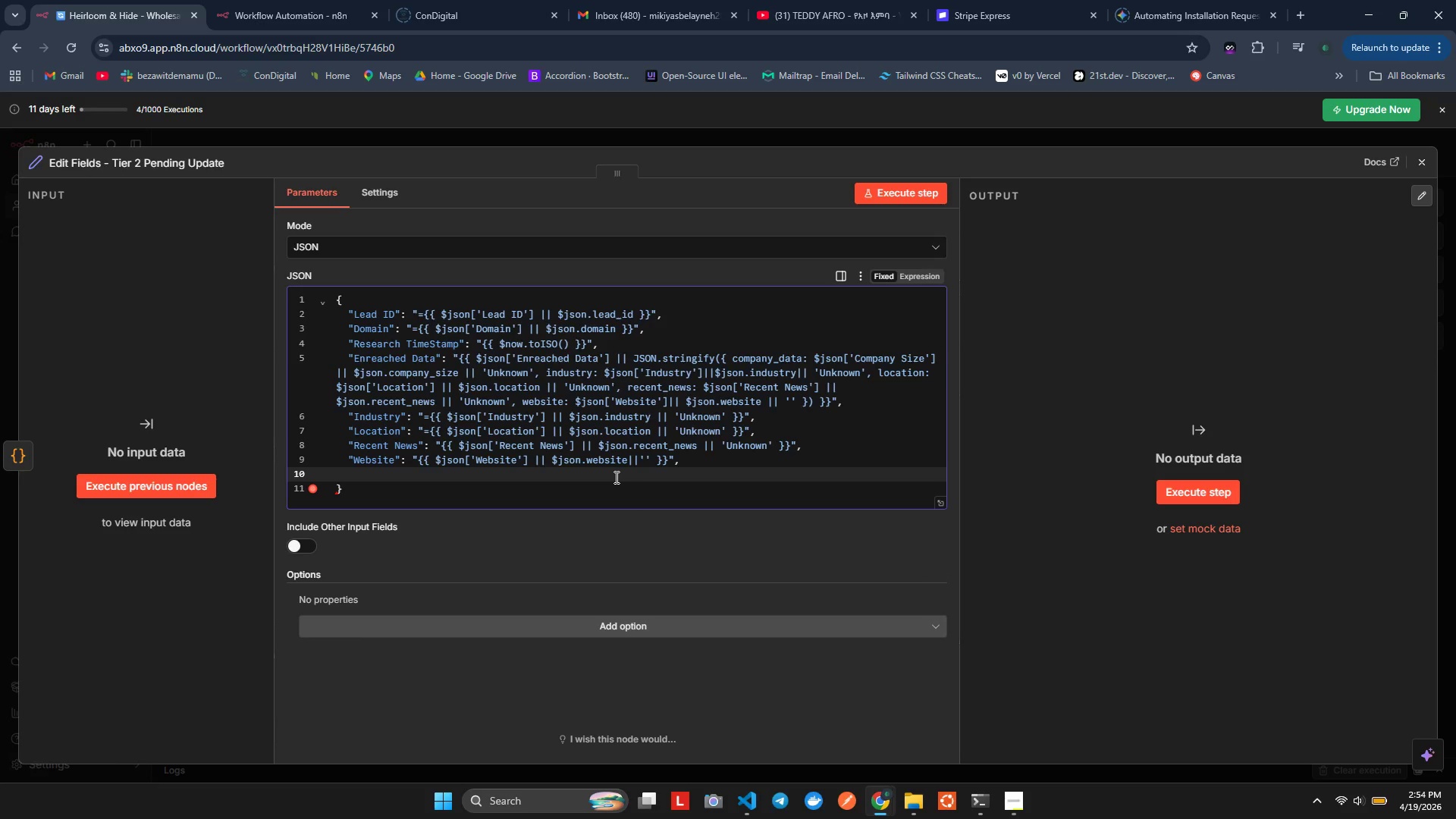 
key(Shift+ShiftLeft)
 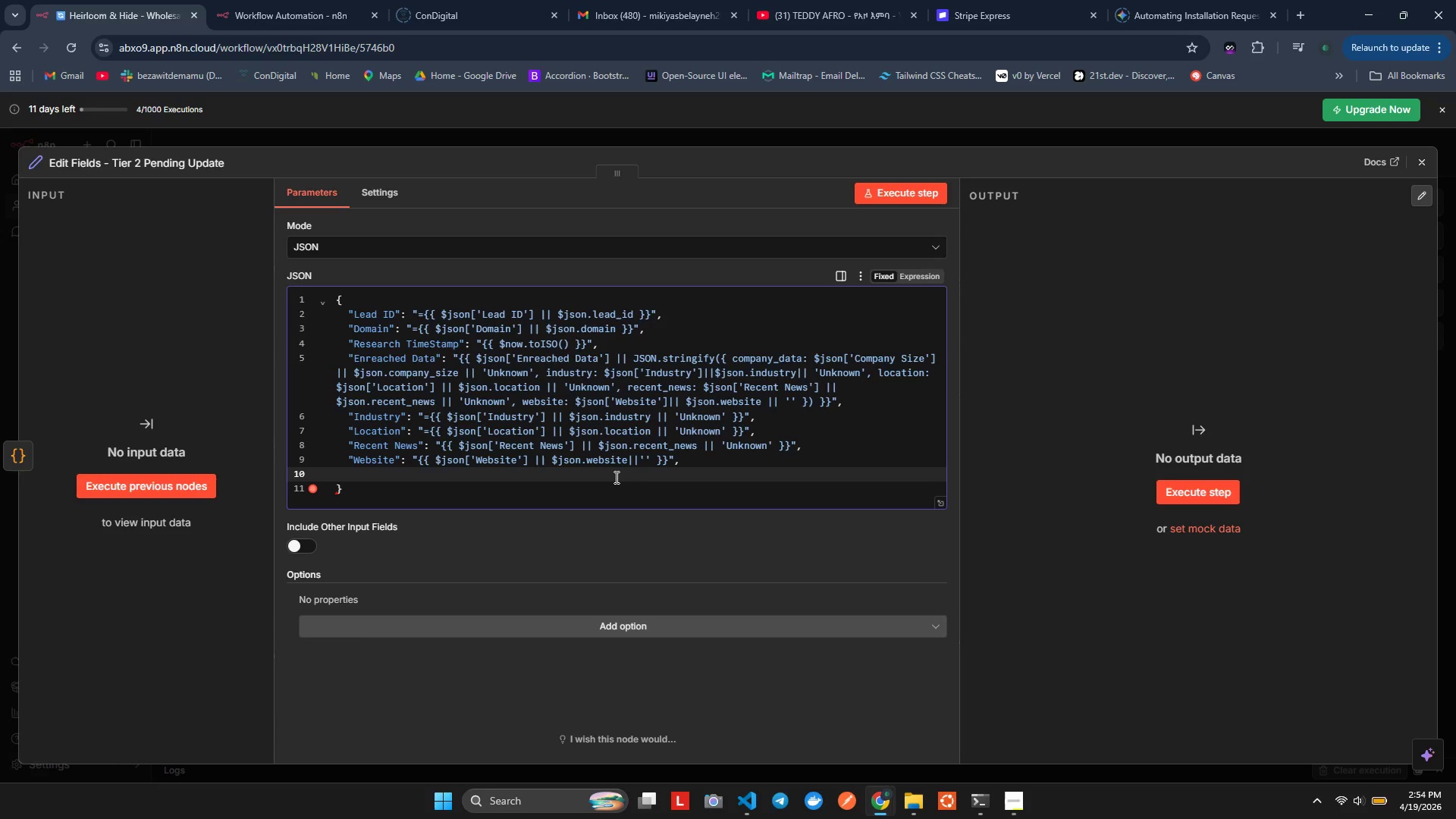 
key(Shift+Quote)
 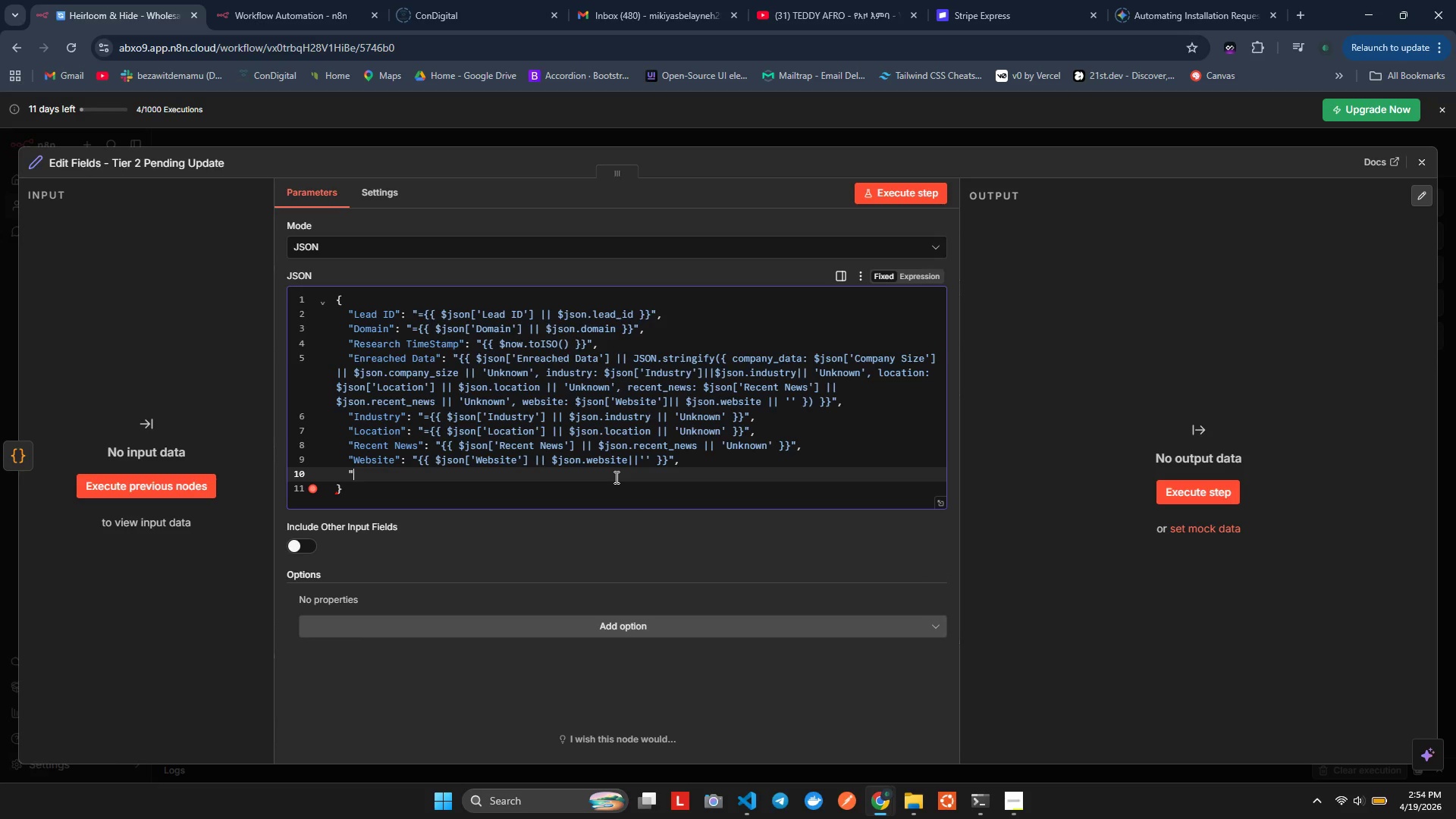 
key(Shift+Quote)
 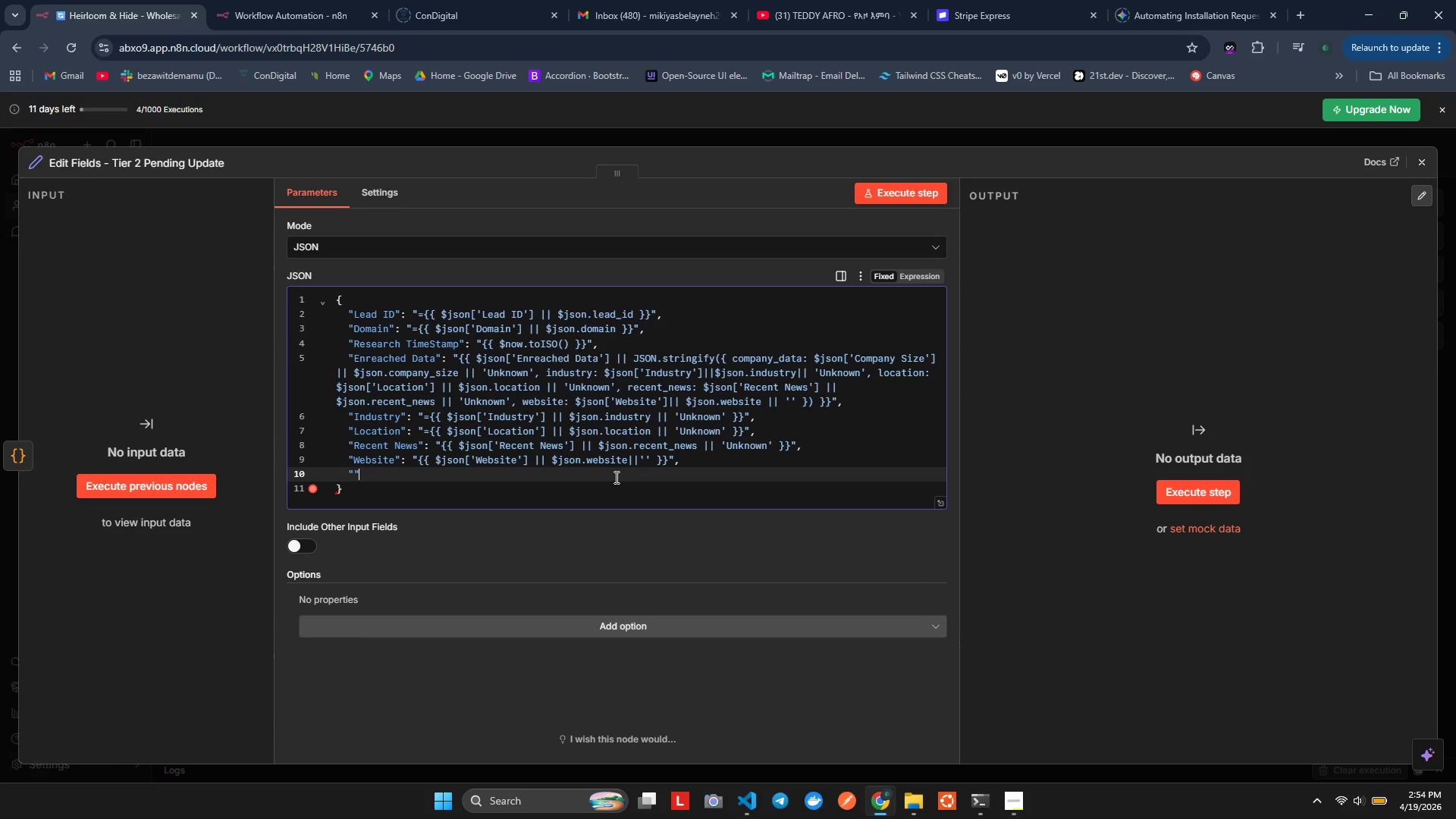 
key(ArrowLeft)
 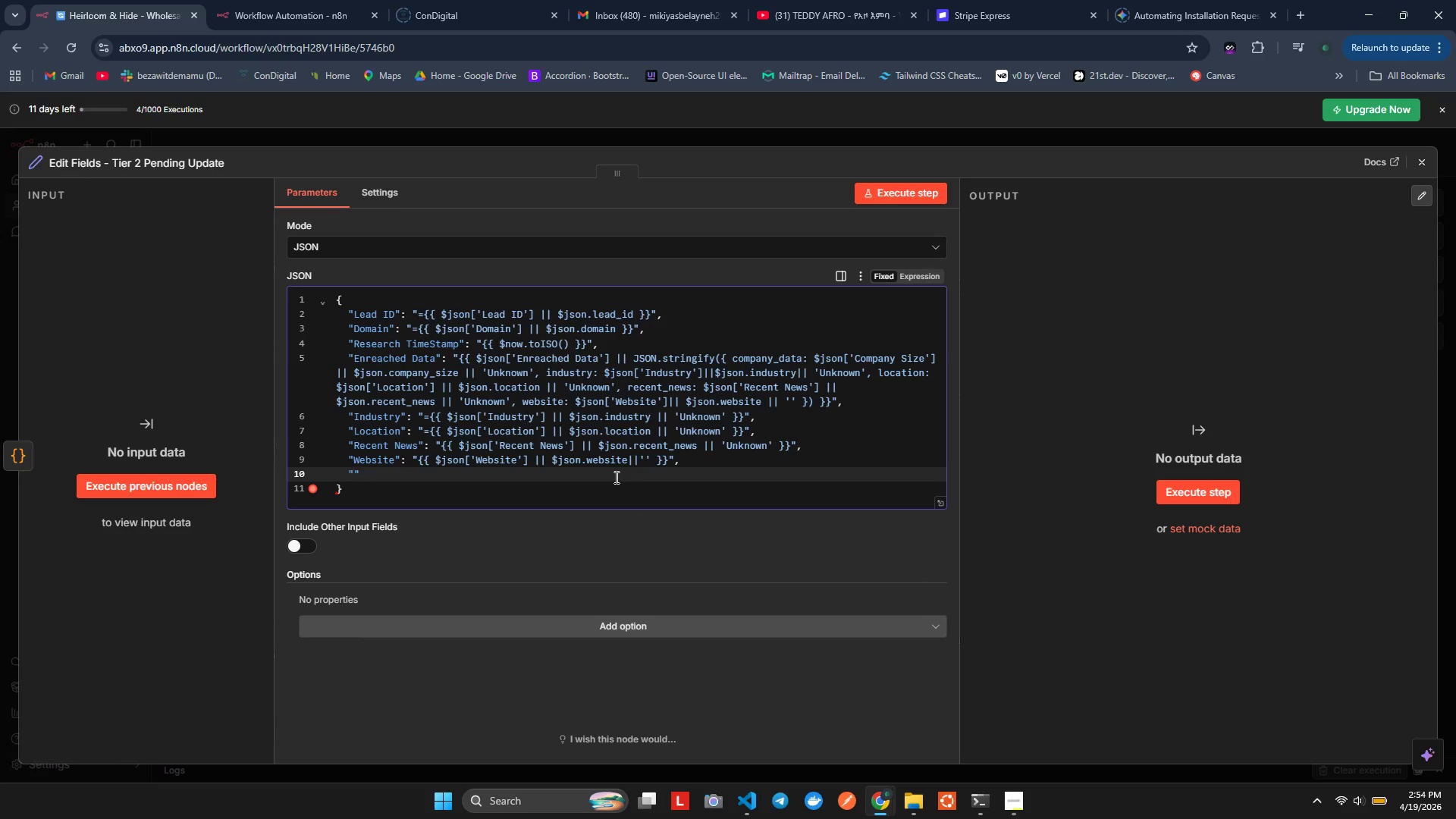 
type(Tier)
 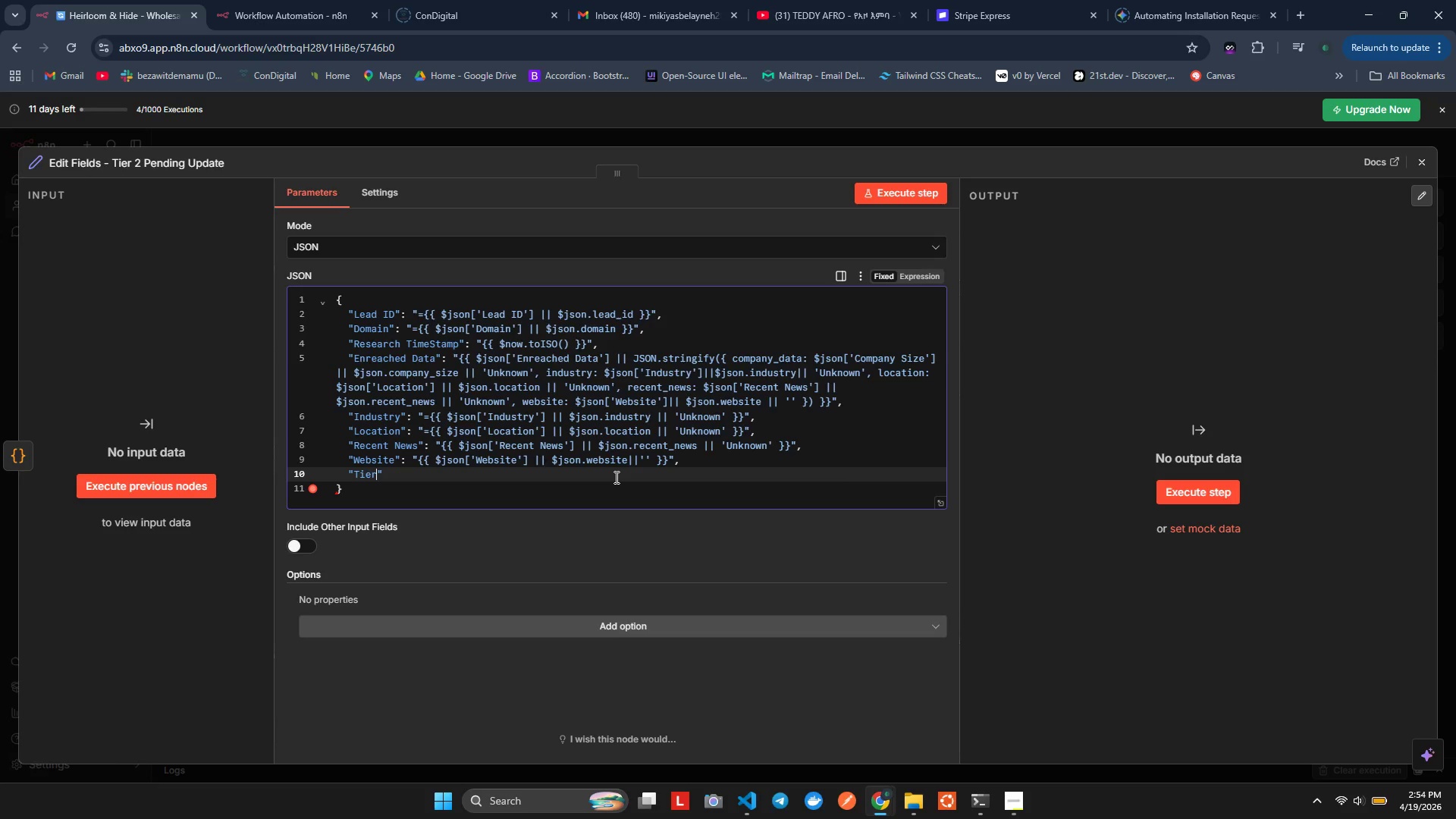 
key(ArrowRight)
 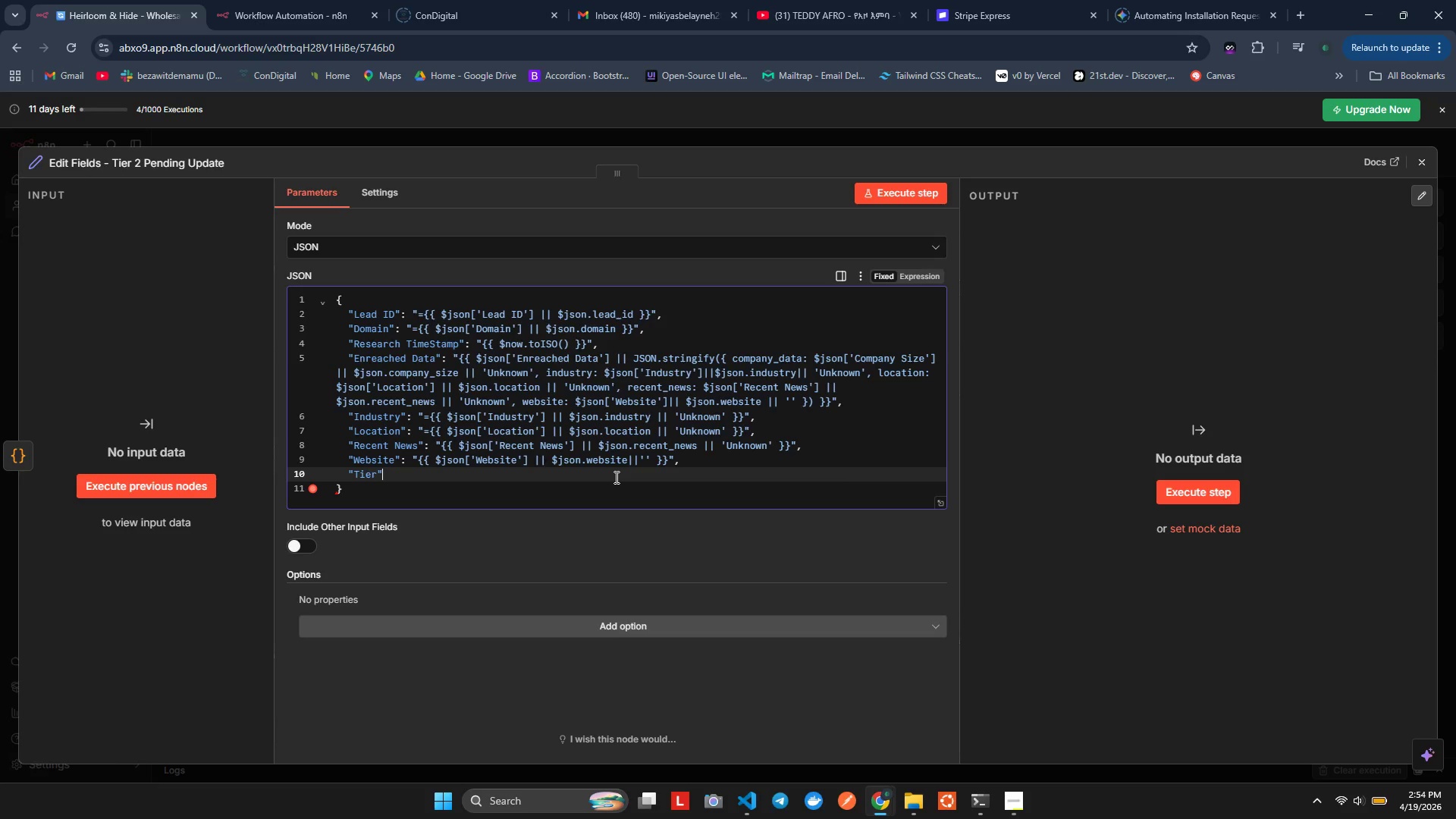 
key(Shift+Semicolon)
 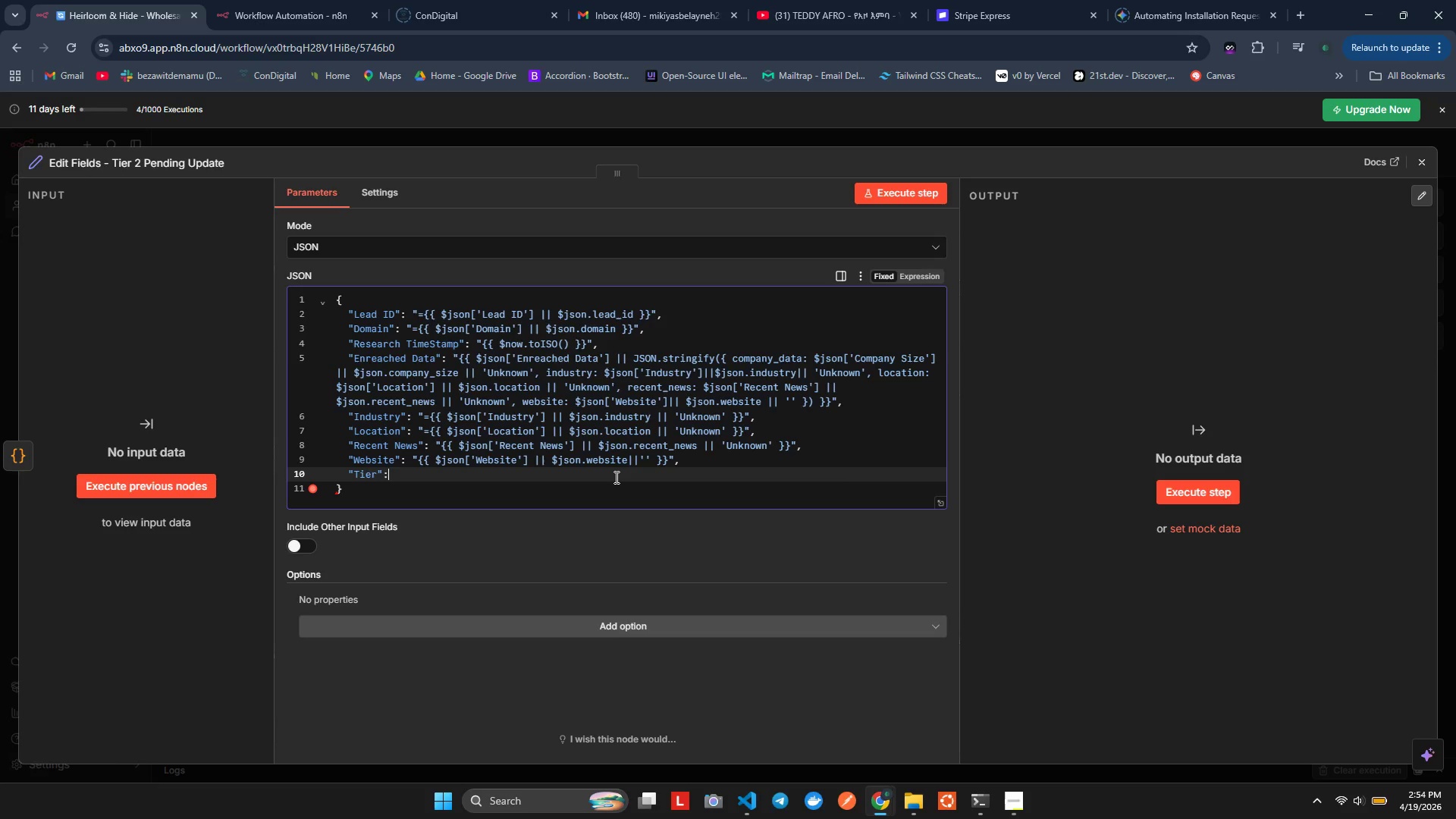 
key(Space)
 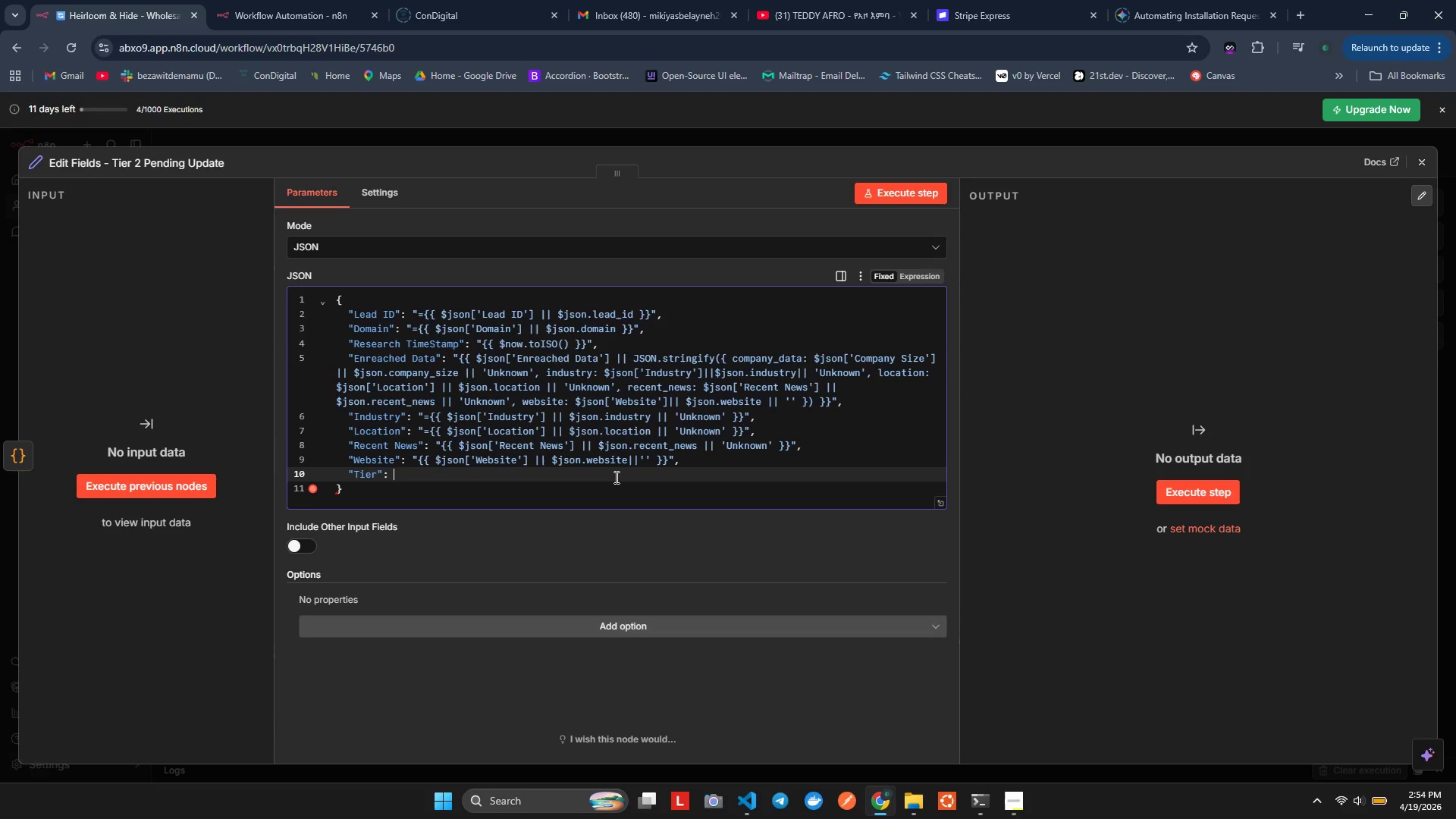 
key(Shift+Quote)
 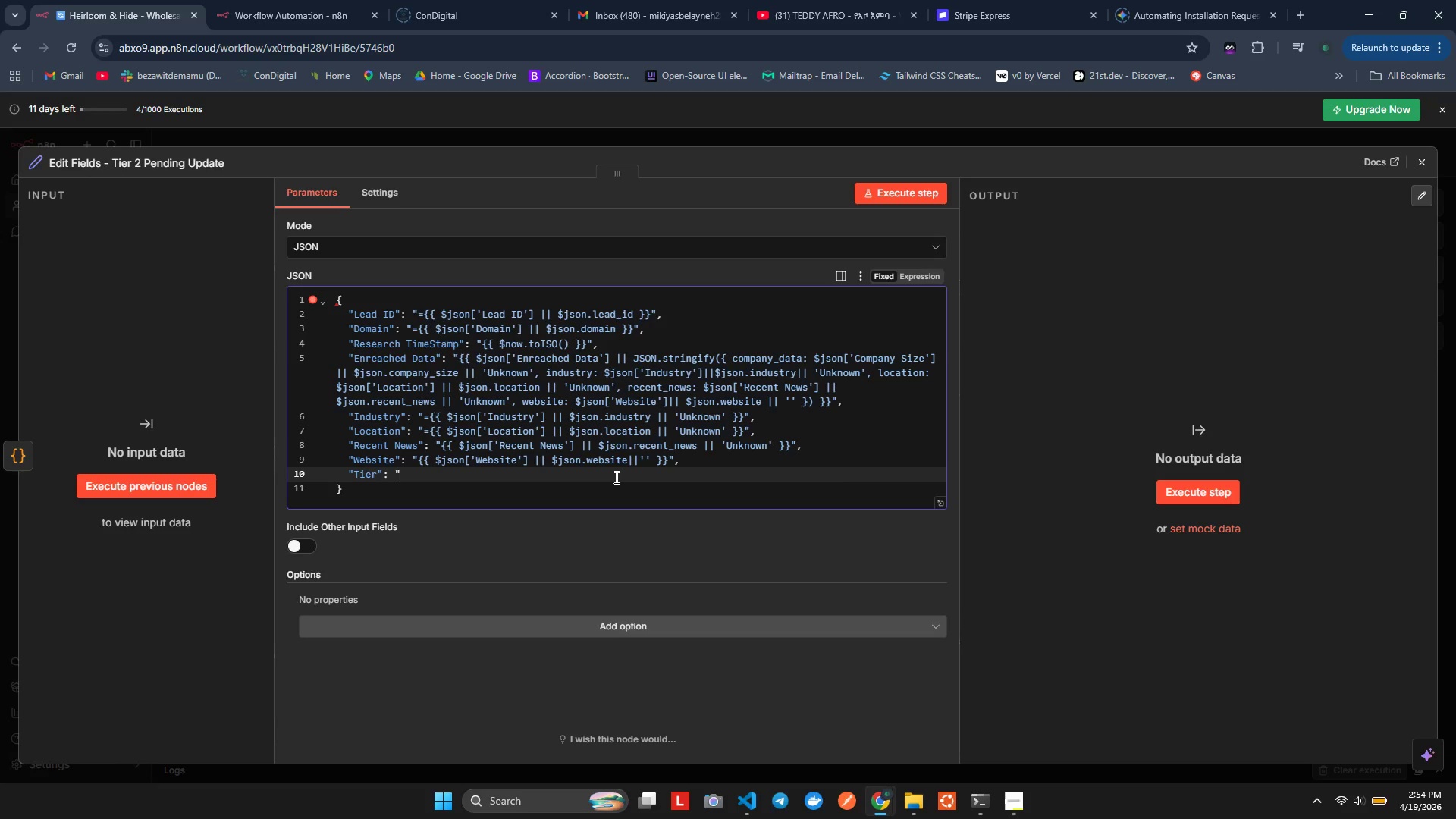 
key(Shift+ShiftLeft)
 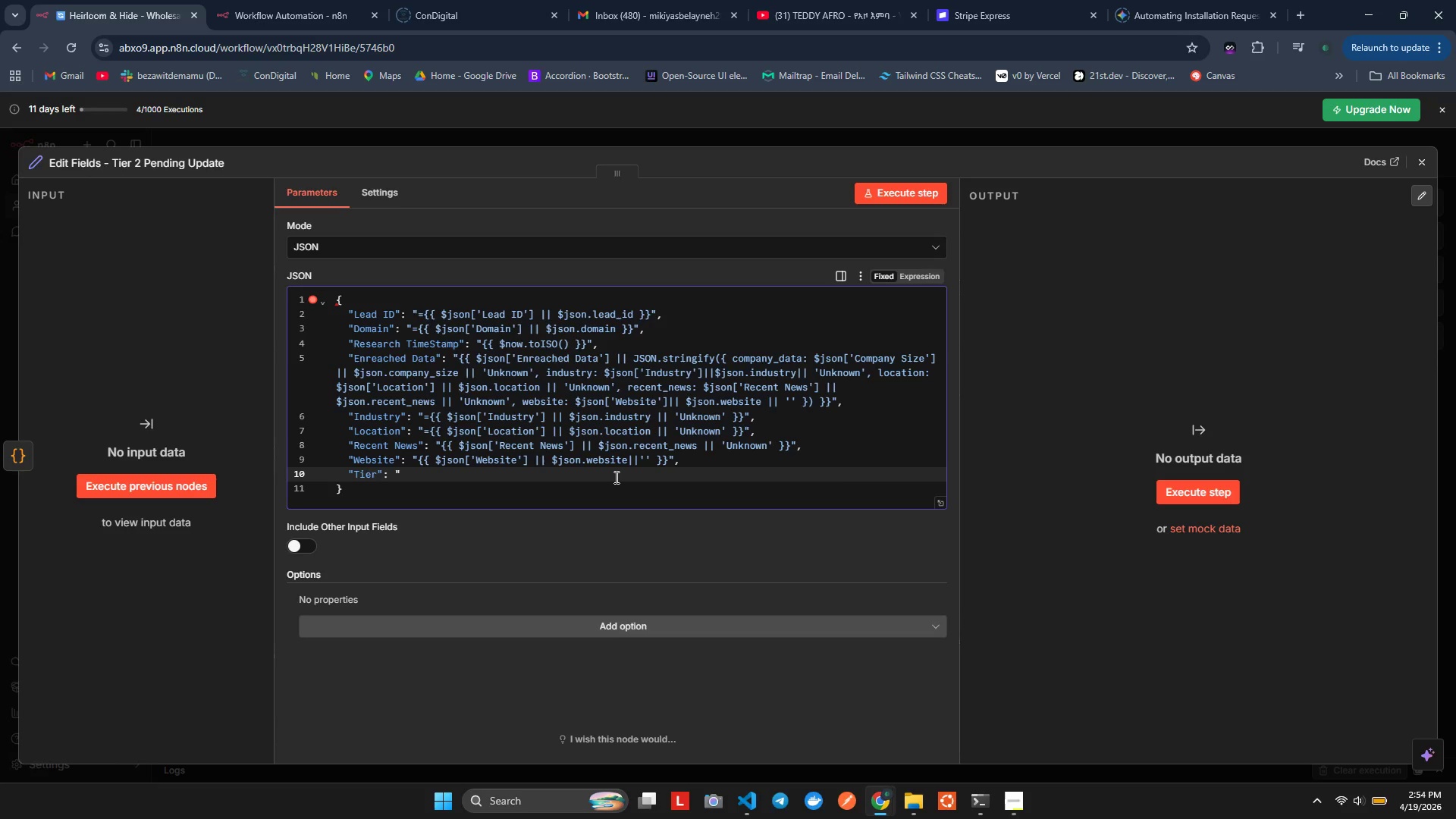 
key(Shift+Quote)
 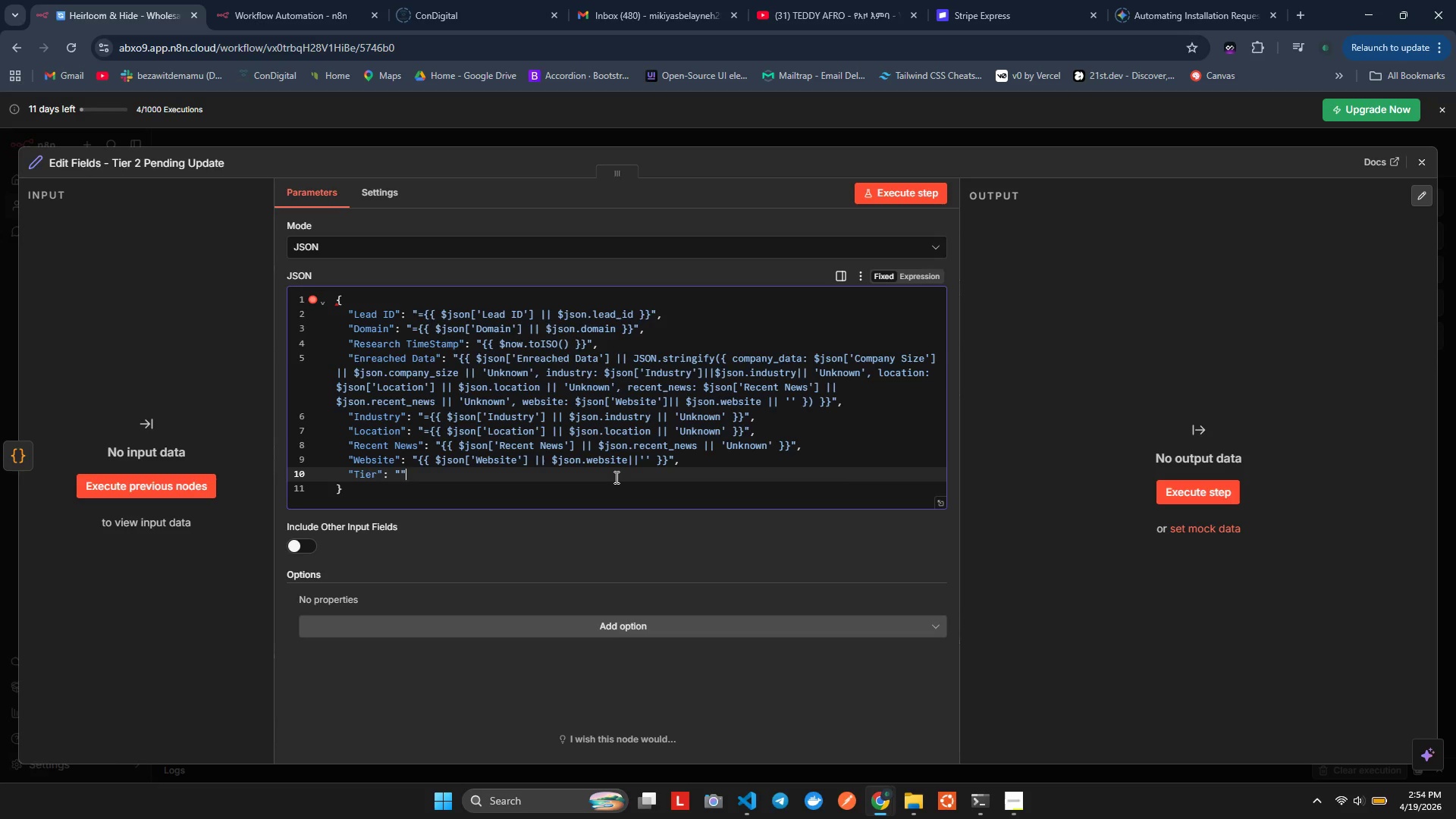 
key(ArrowLeft)
 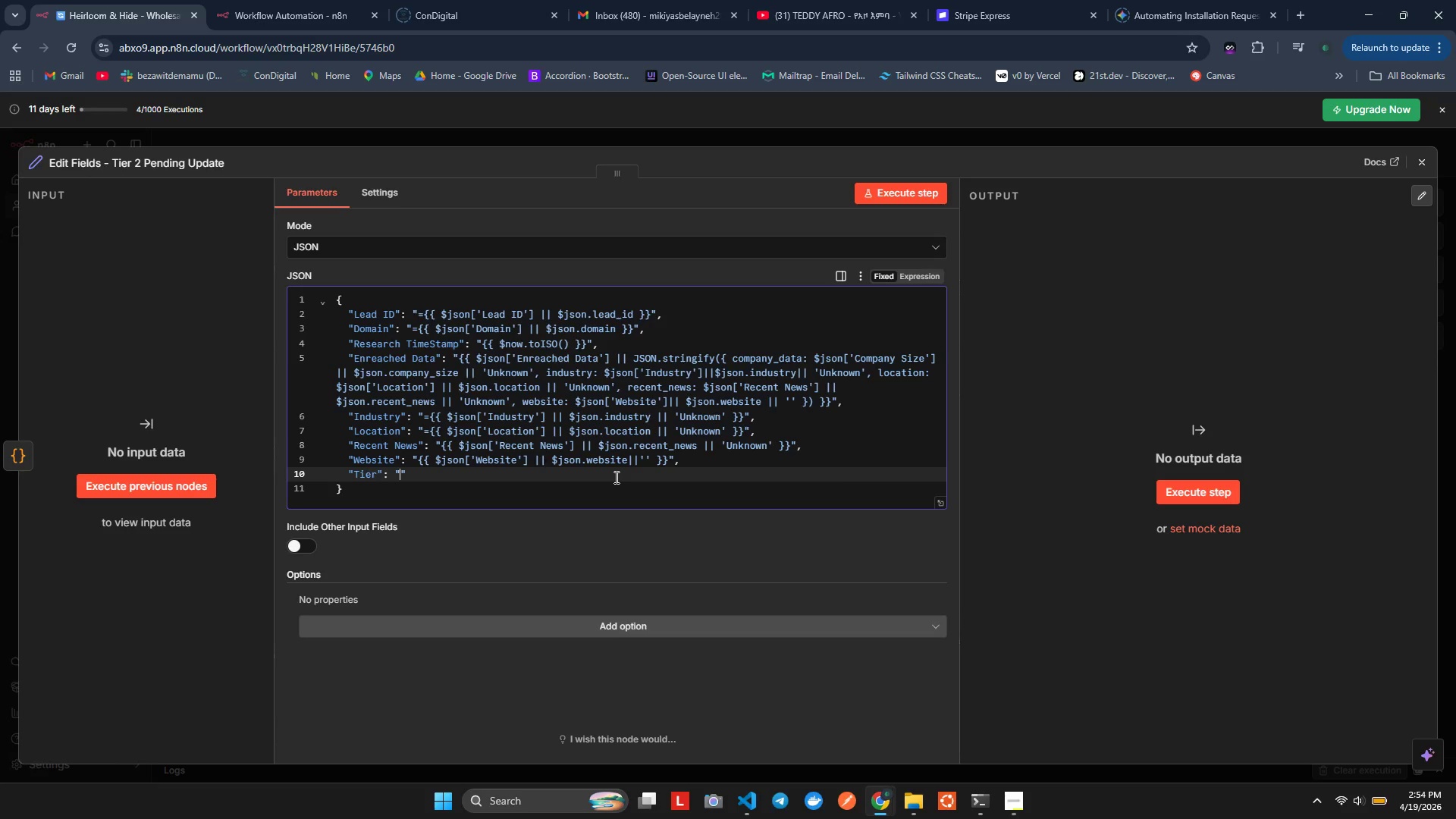 
key(Shift+BracketLeft)
 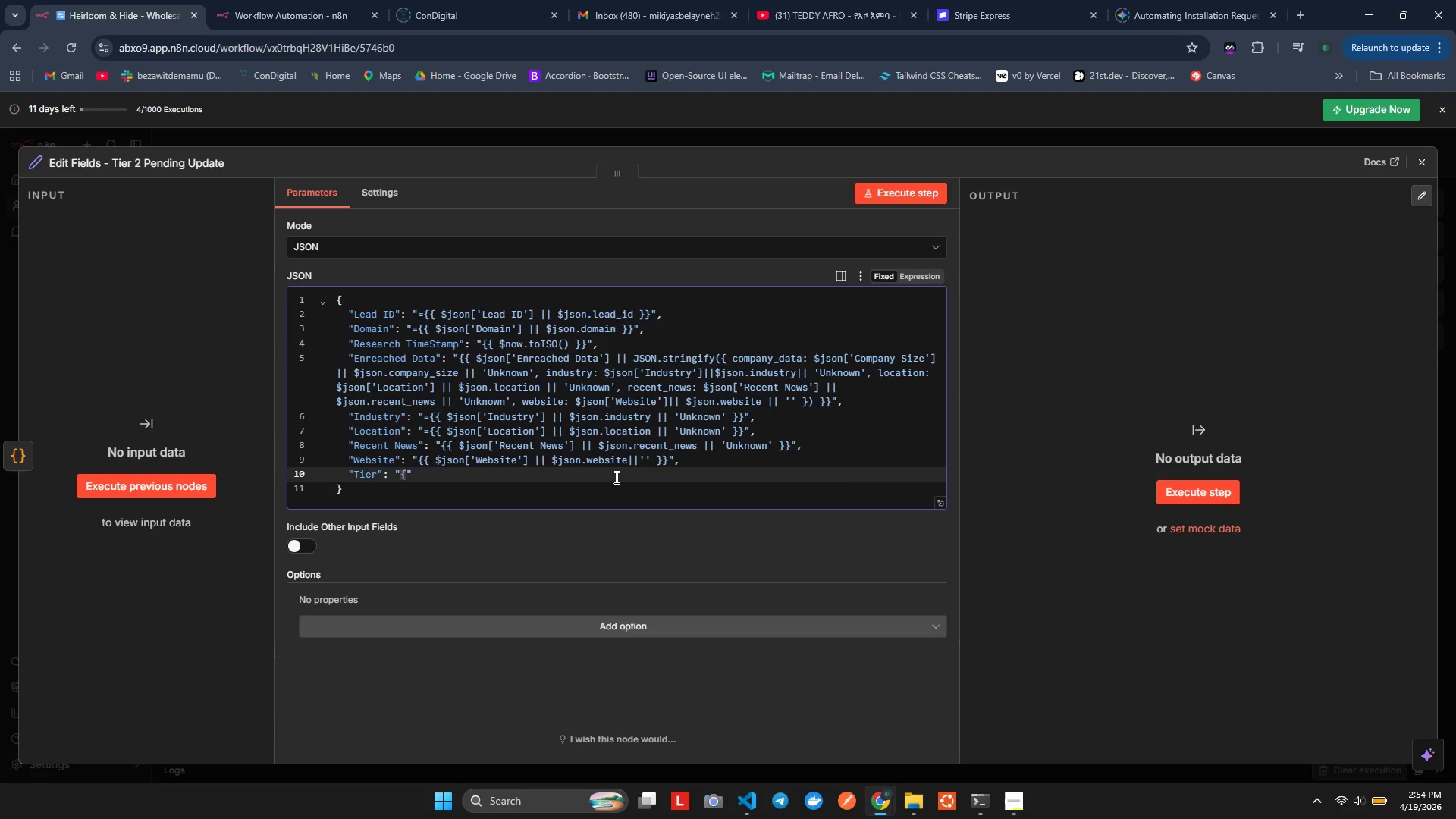 
key(Shift+BracketLeft)
 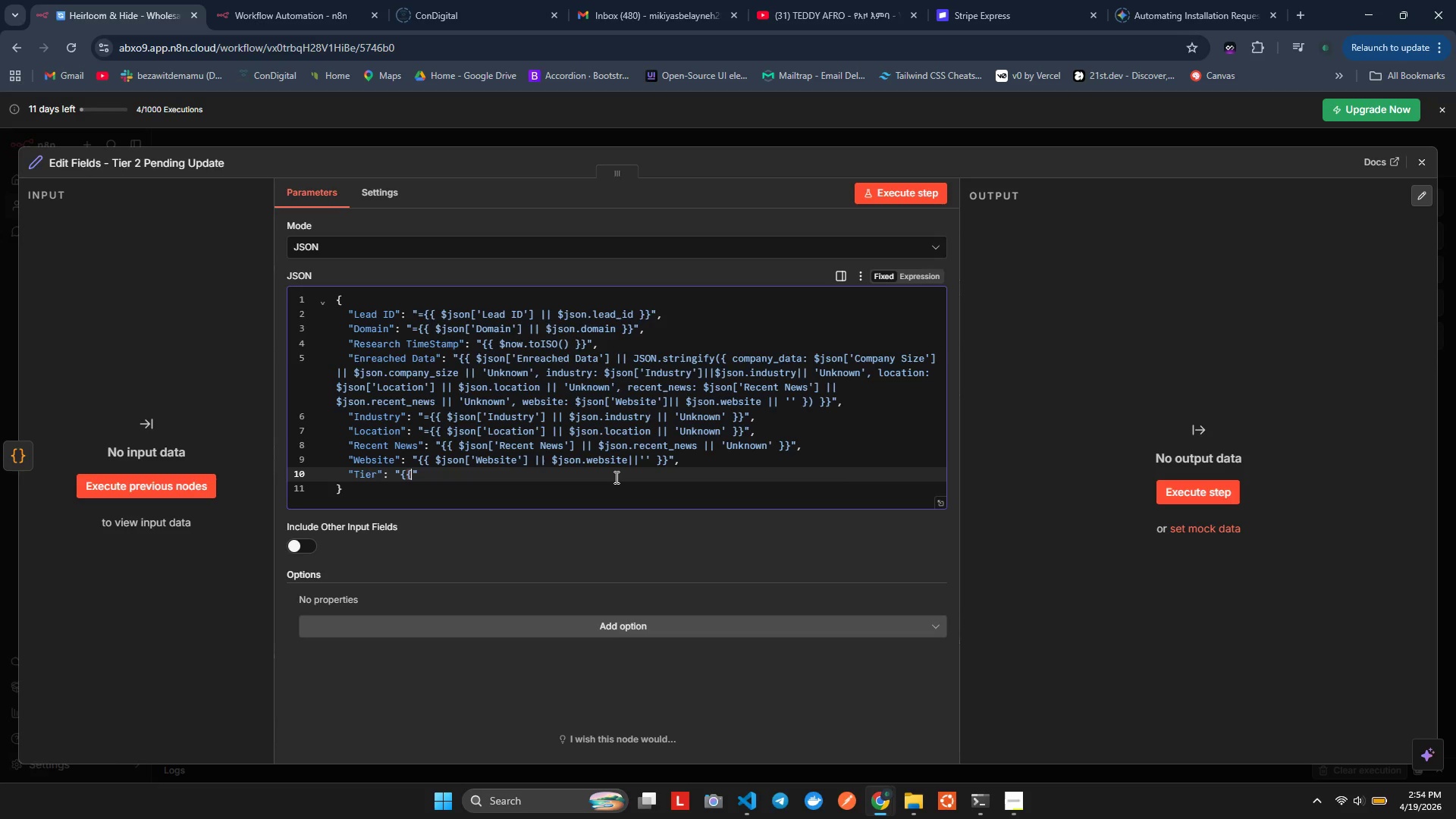 
key(Shift+BracketRight)
 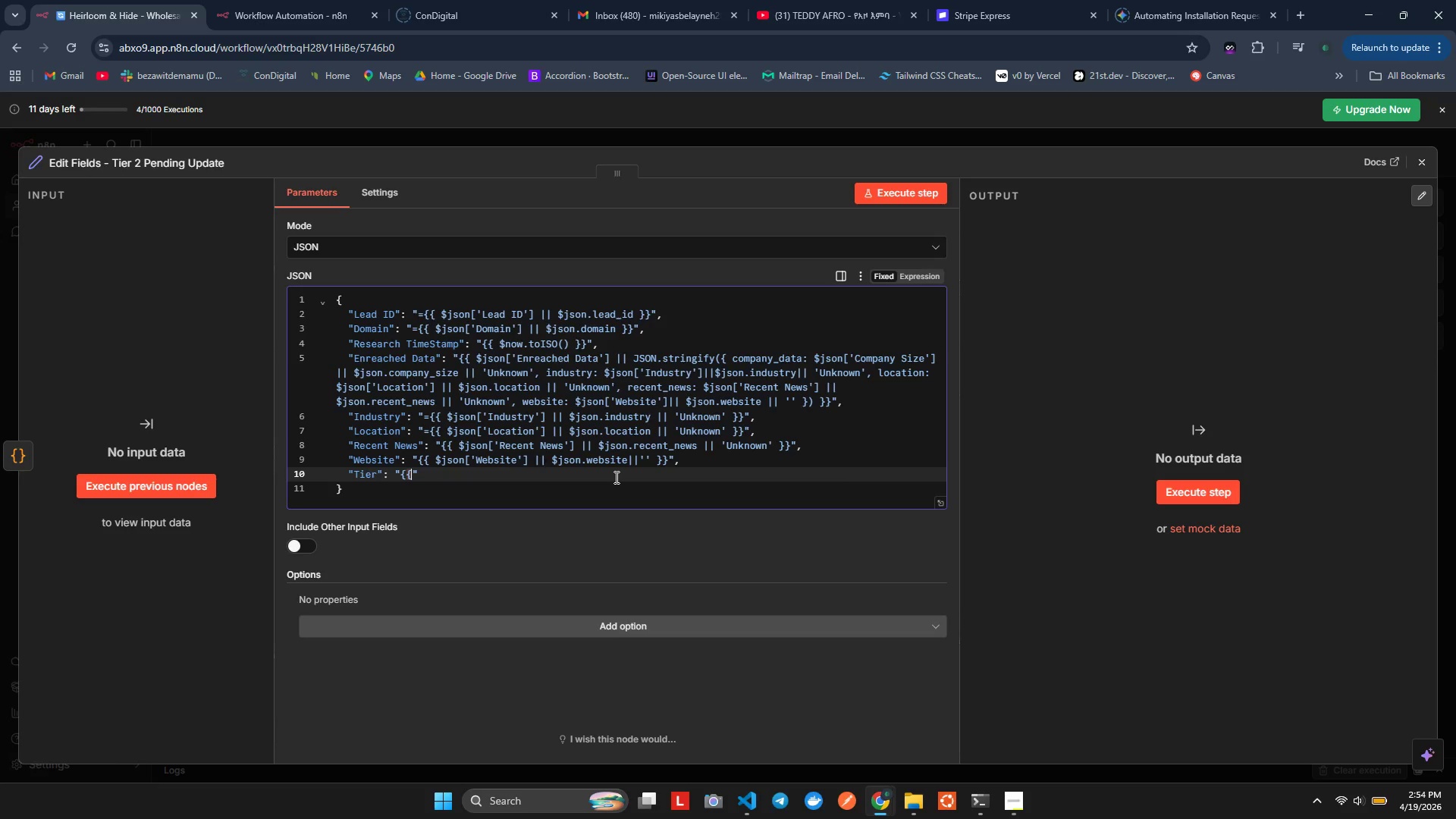 
key(Shift+BracketRight)
 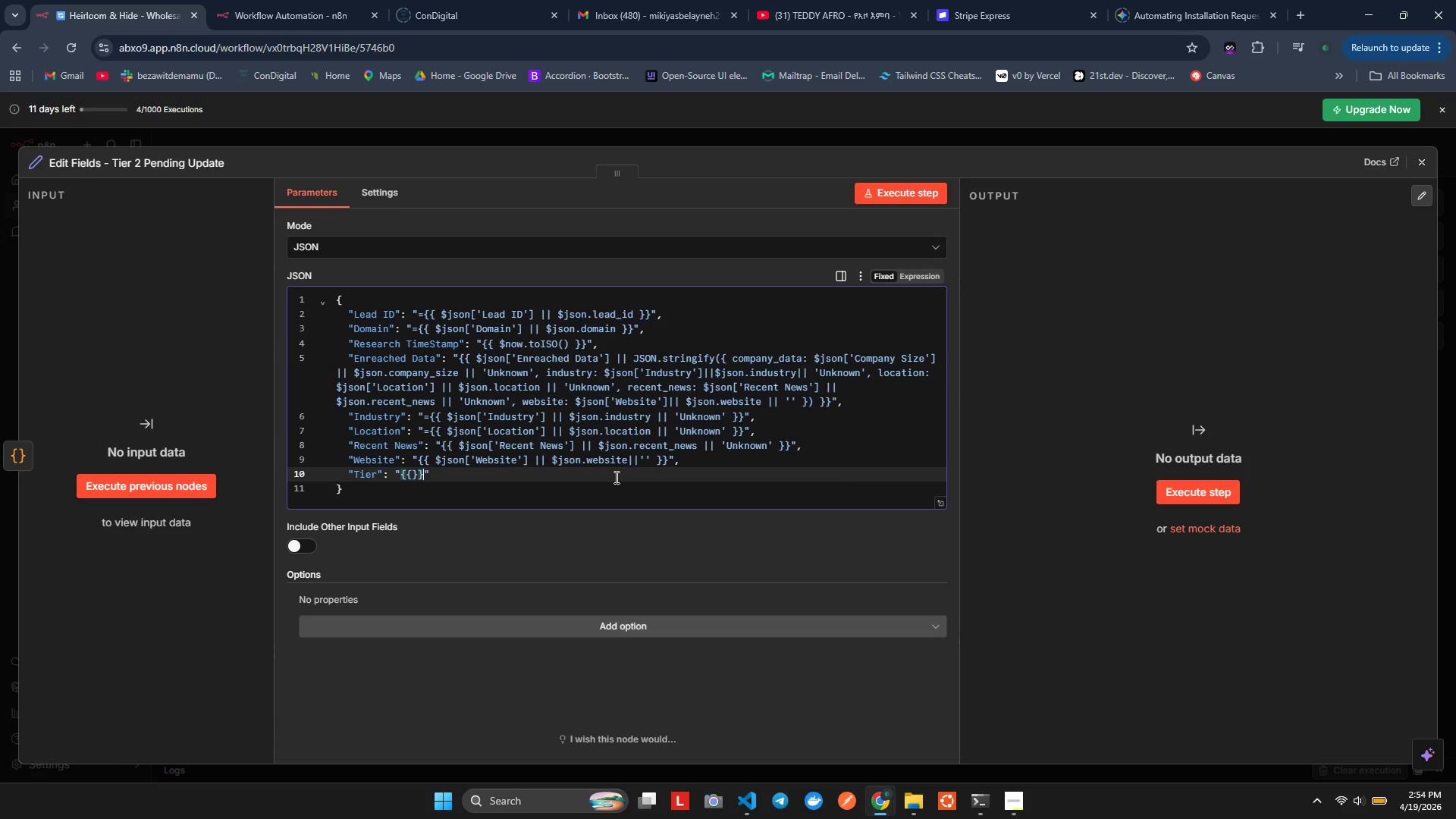 
key(ArrowLeft)
 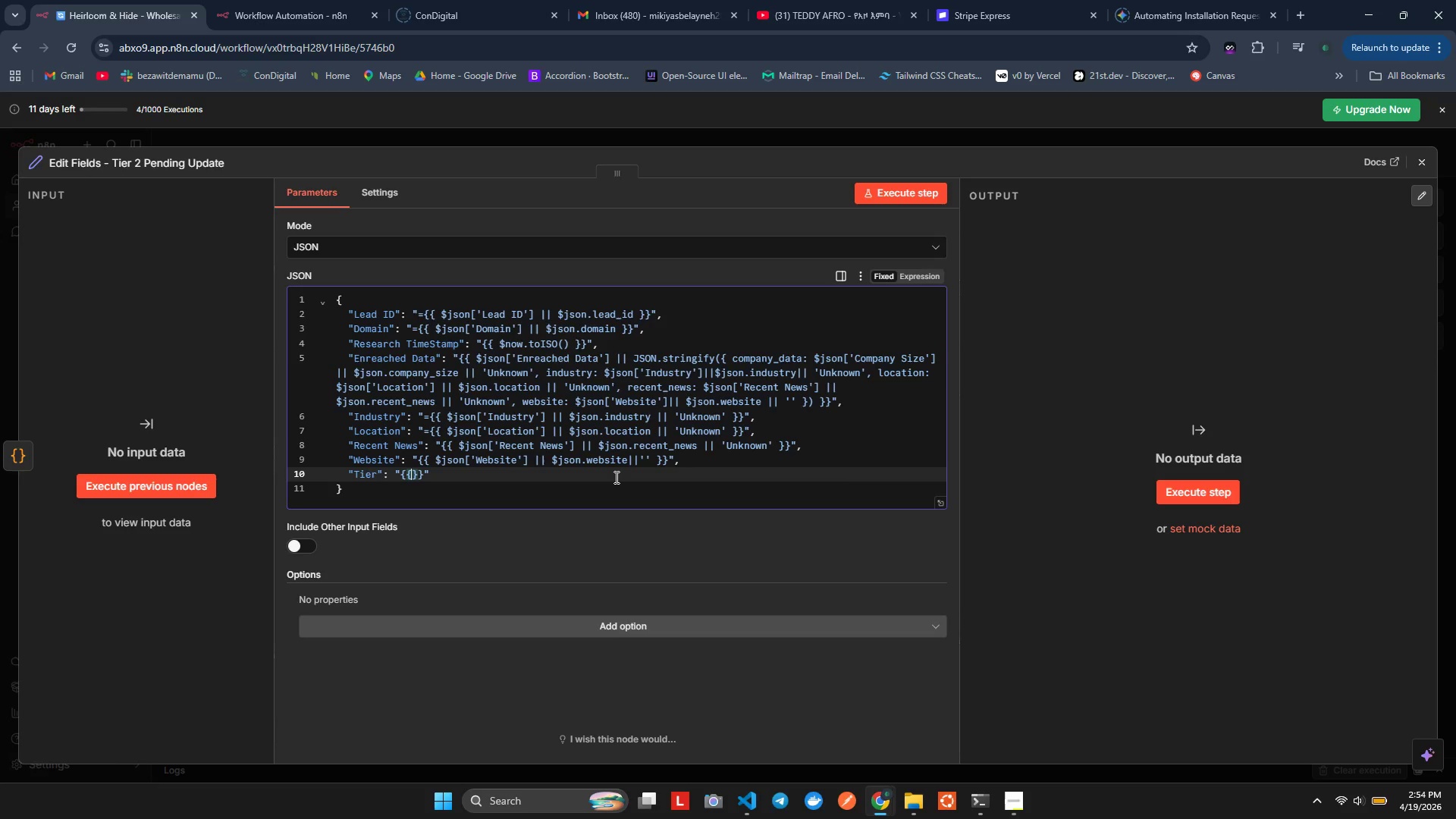 
key(ArrowLeft)
 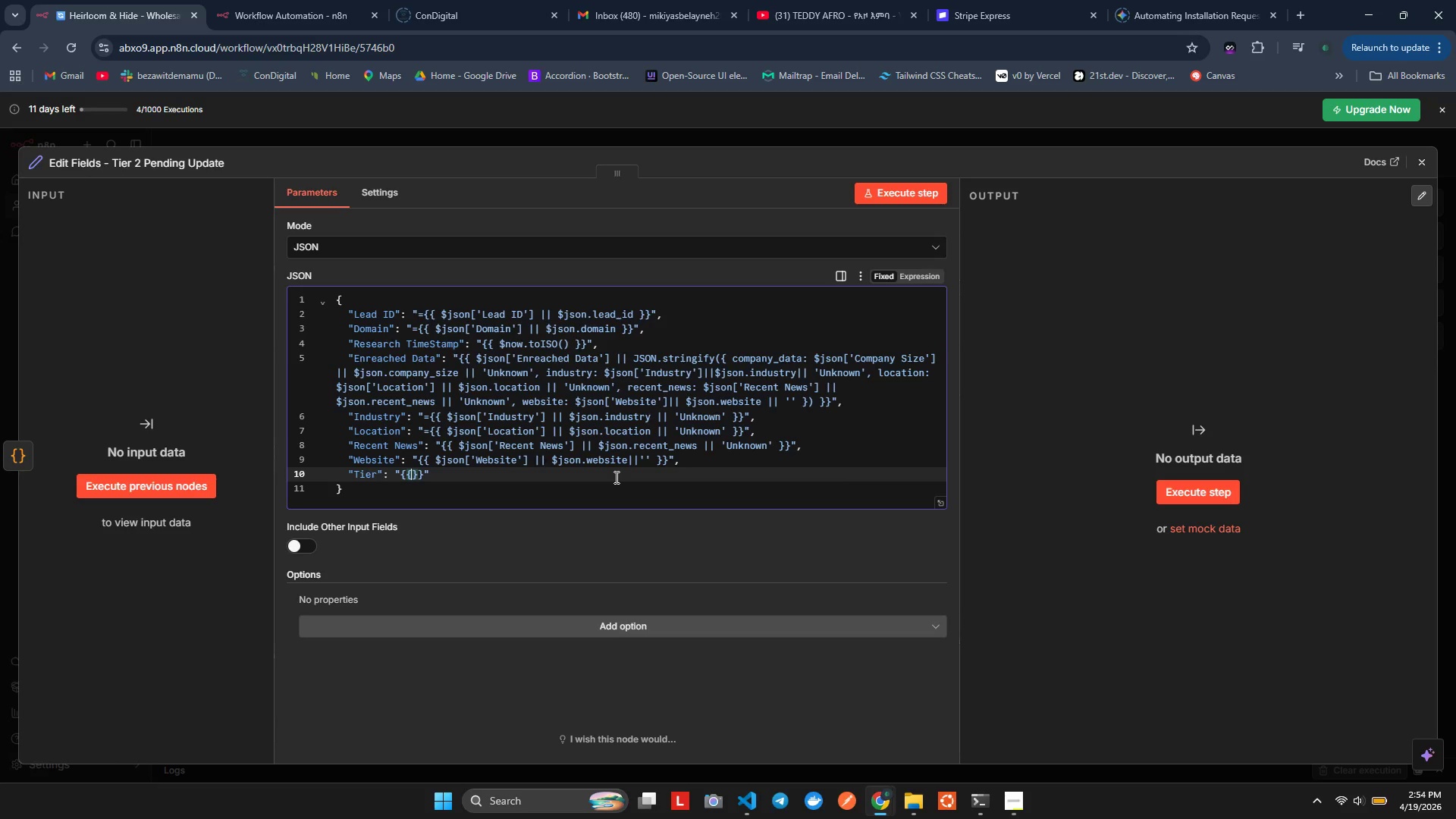 
key(Space)
 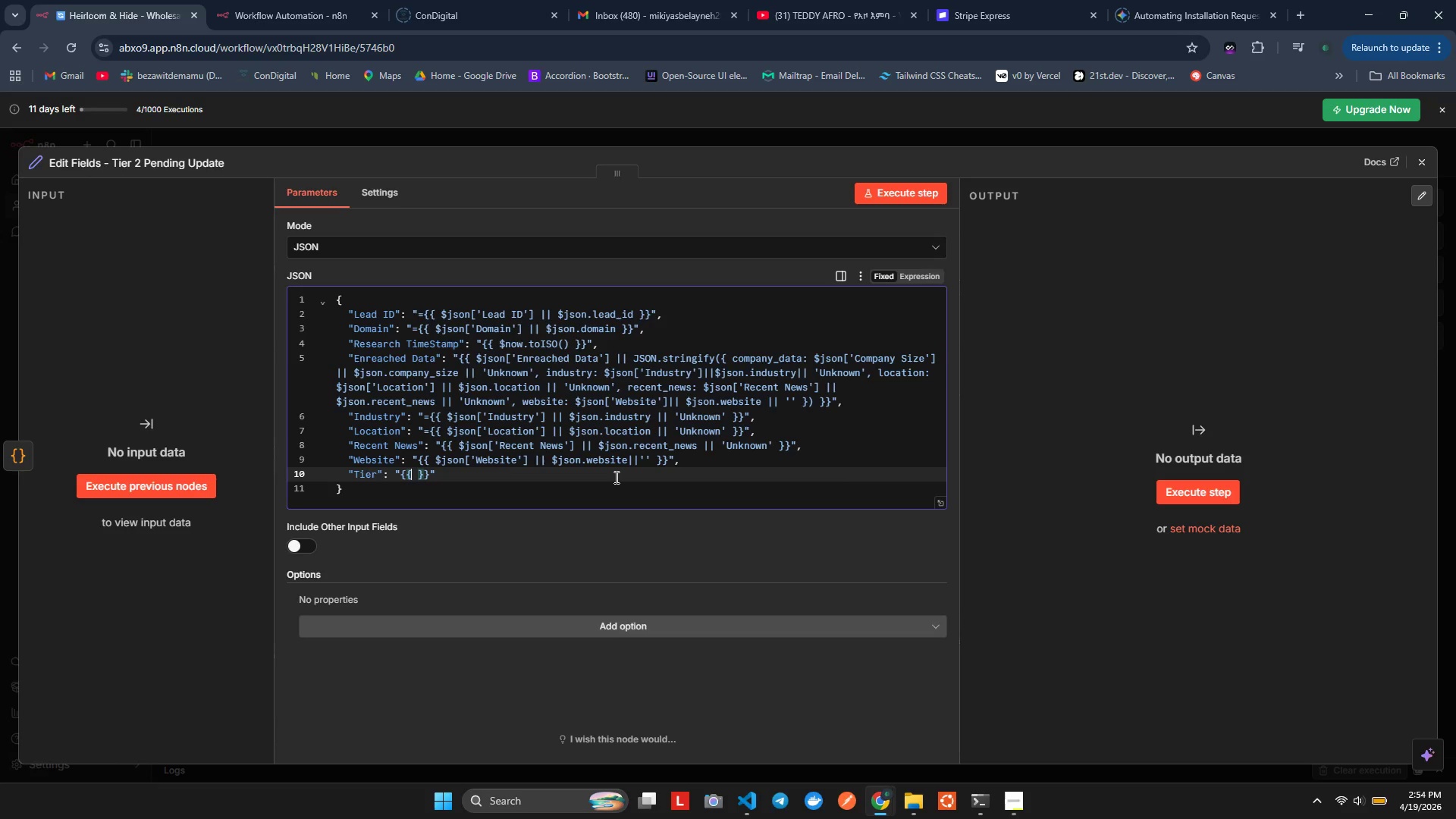 
key(ArrowLeft)
 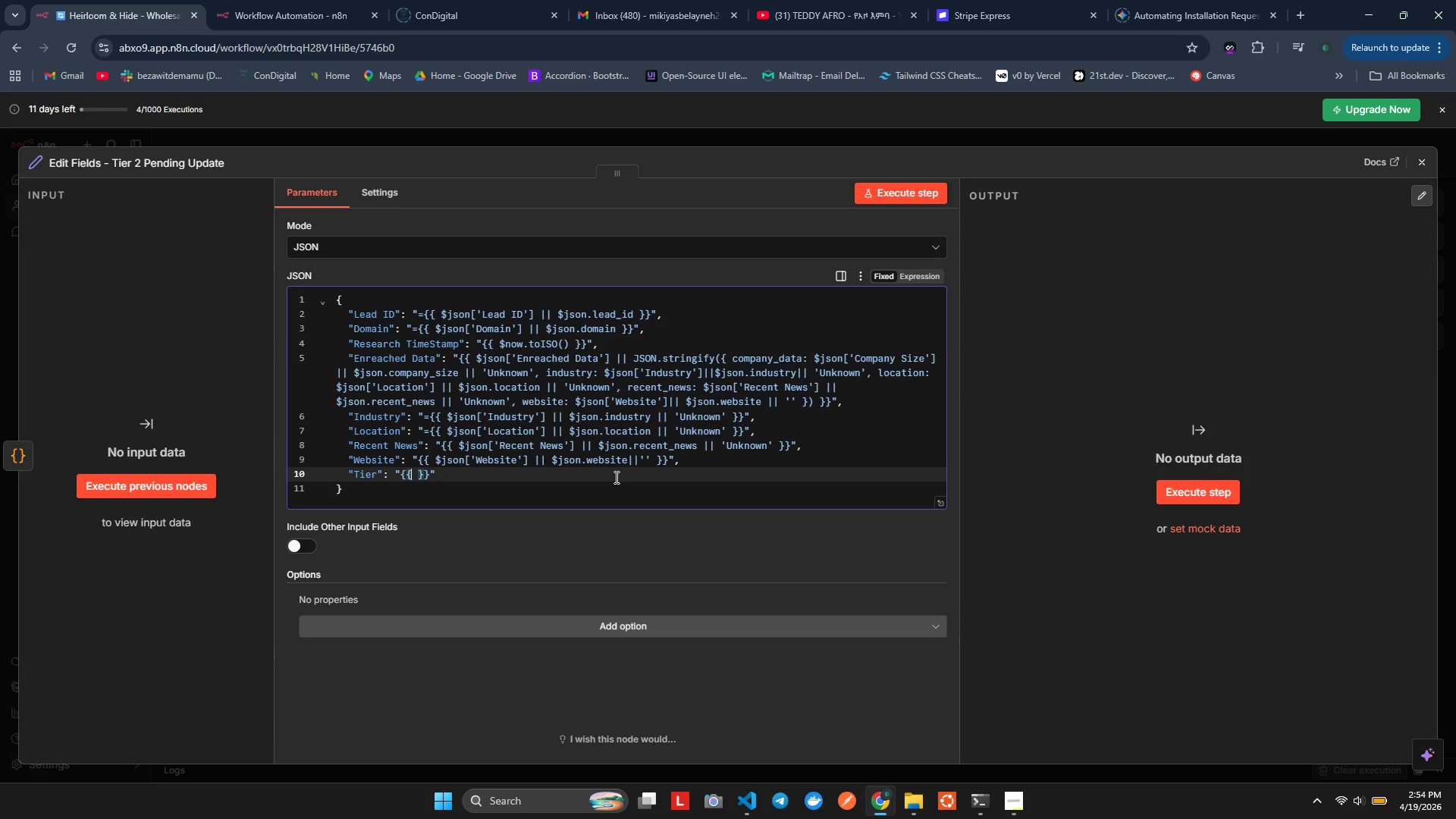 
key(Space)
 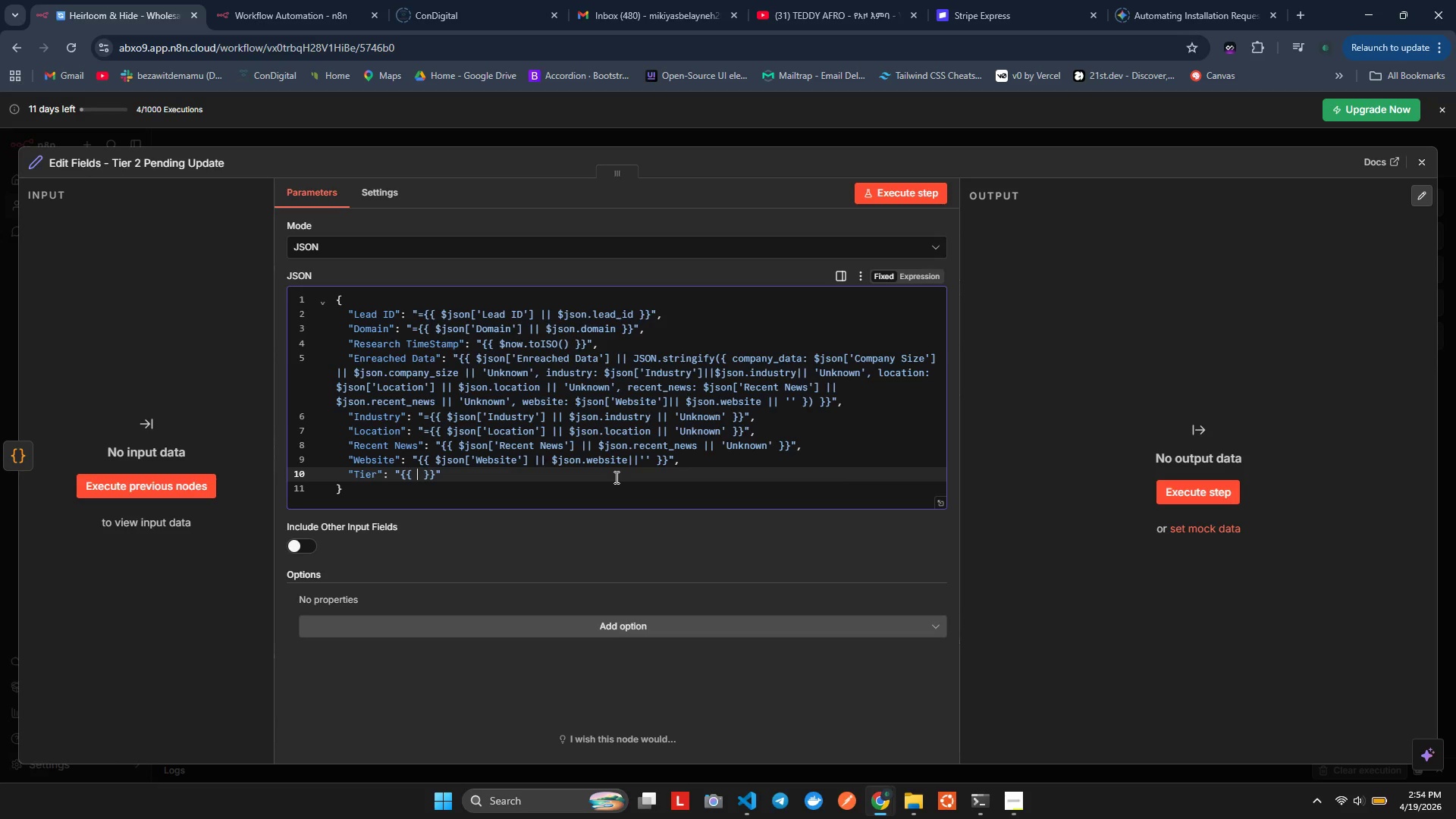 
wait(5.28)
 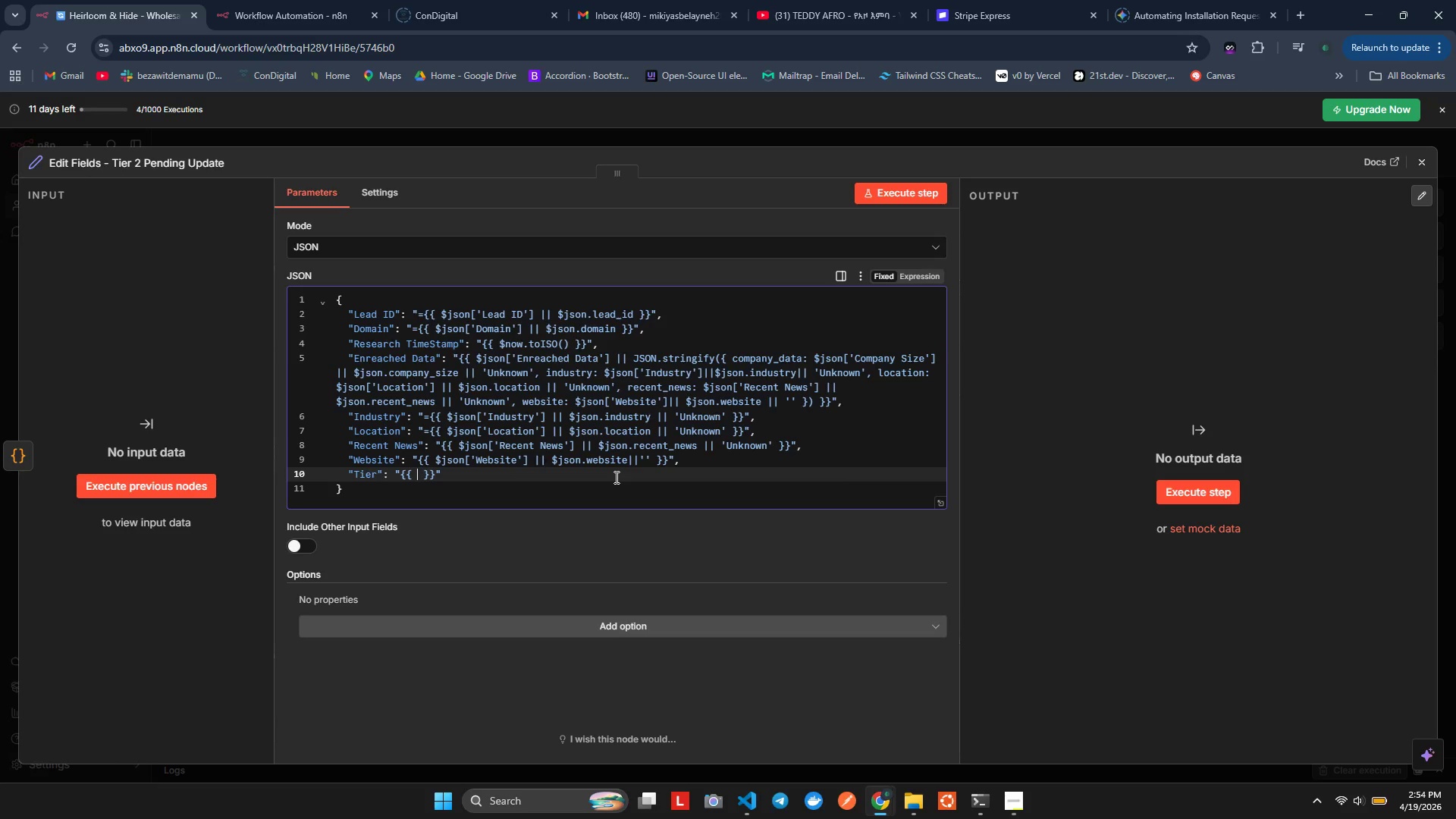 
type($json)
 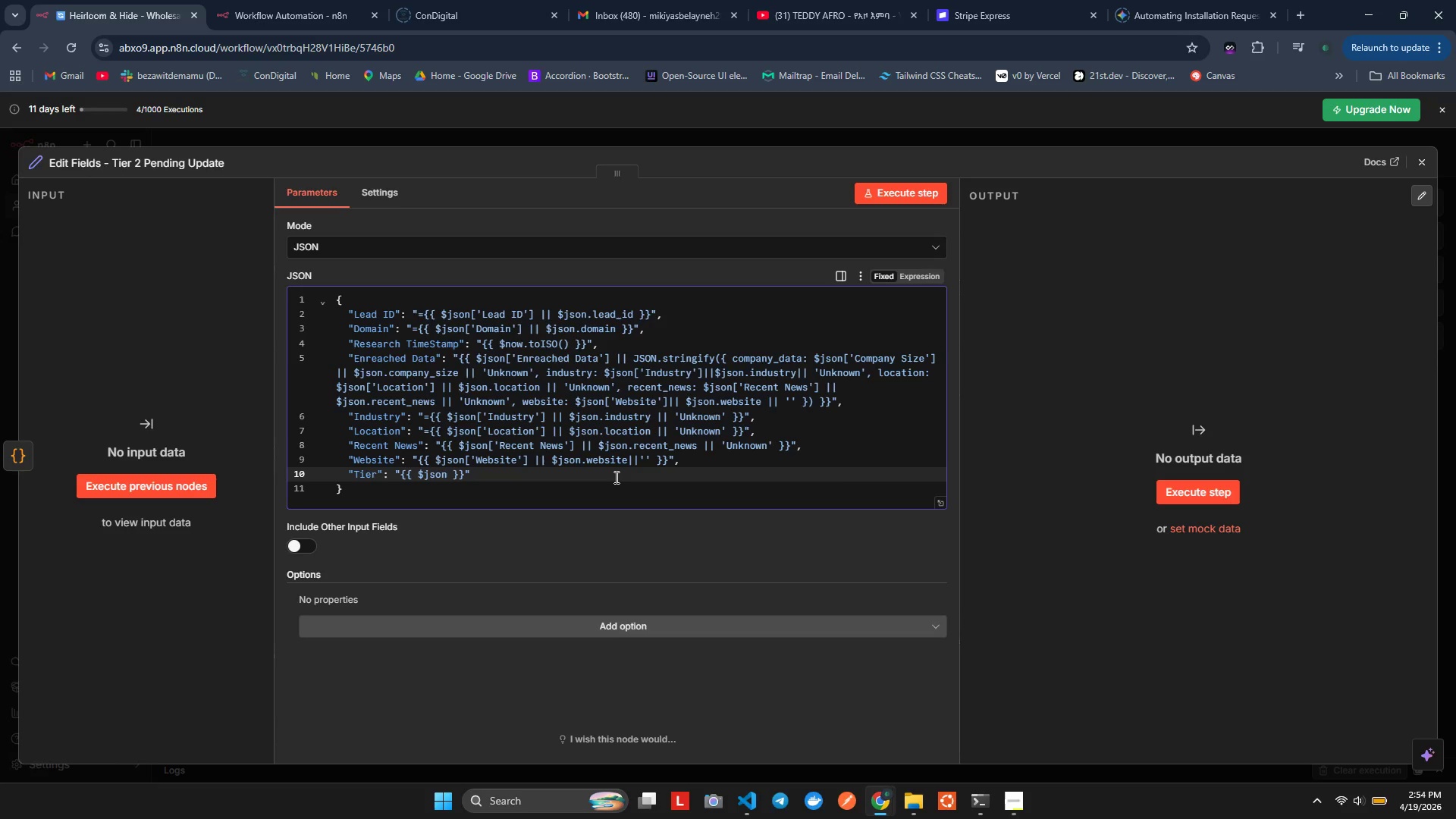 
wait(6.94)
 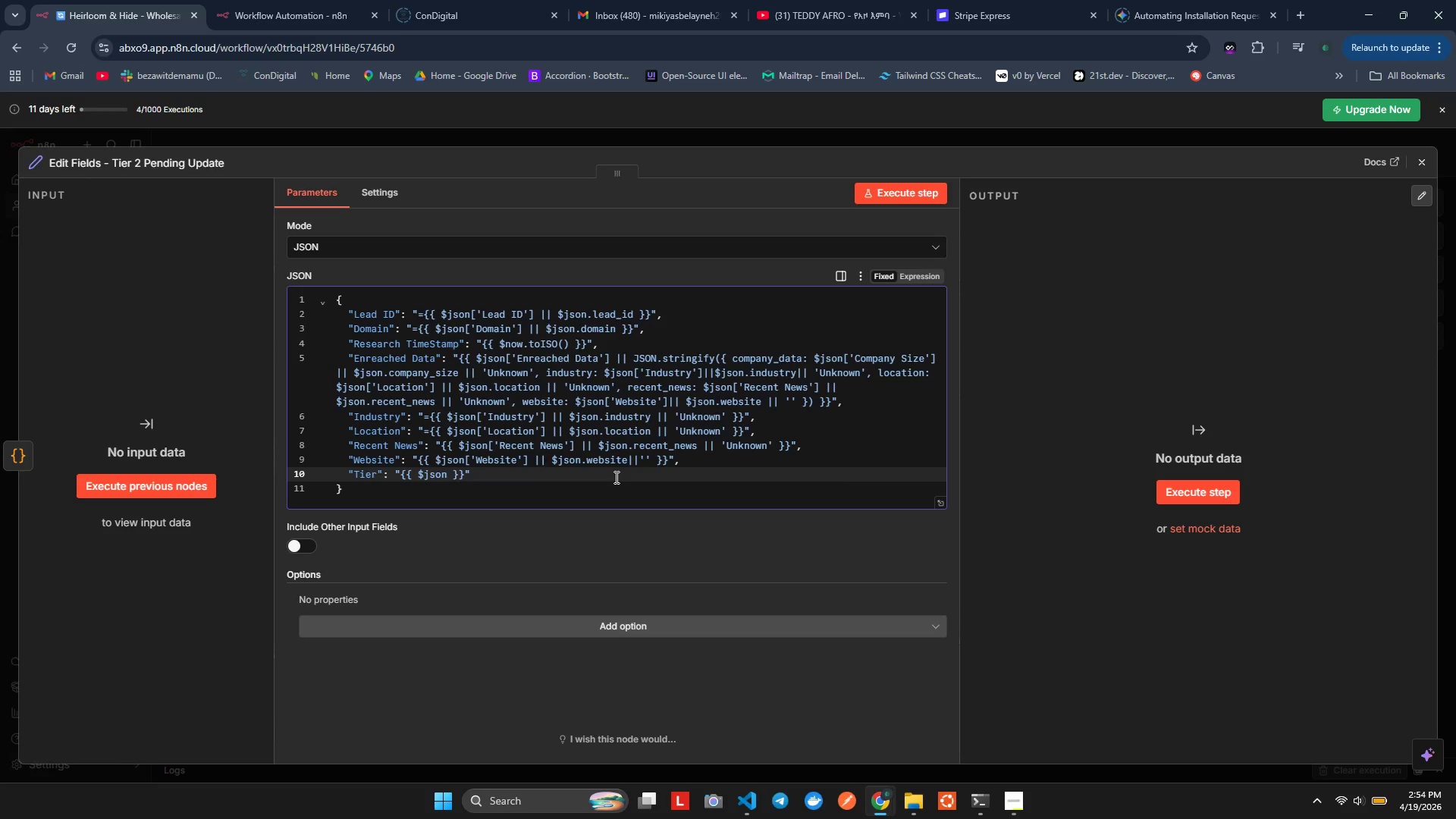 
key(BracketLeft)
 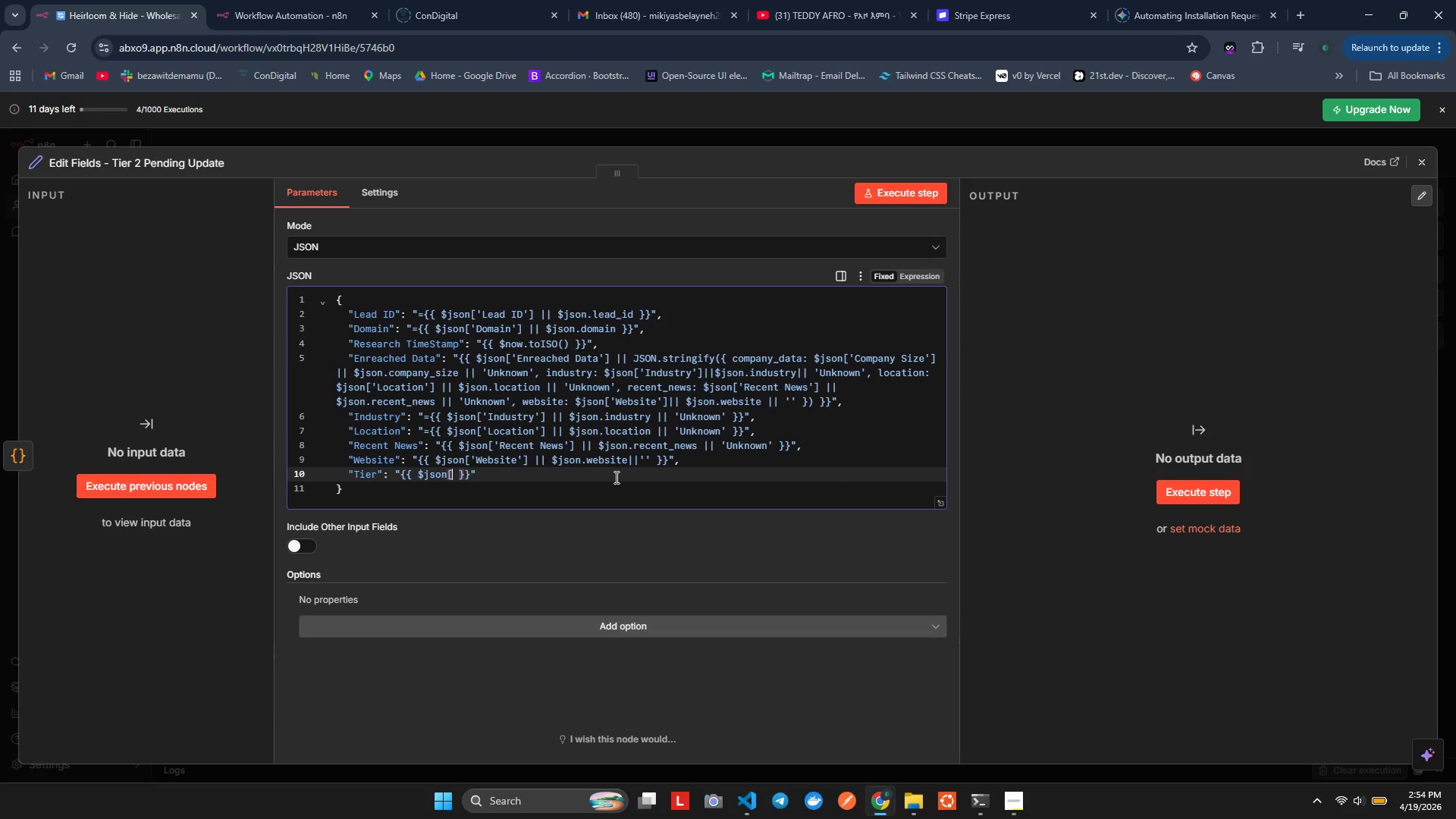 
key(BracketRight)
 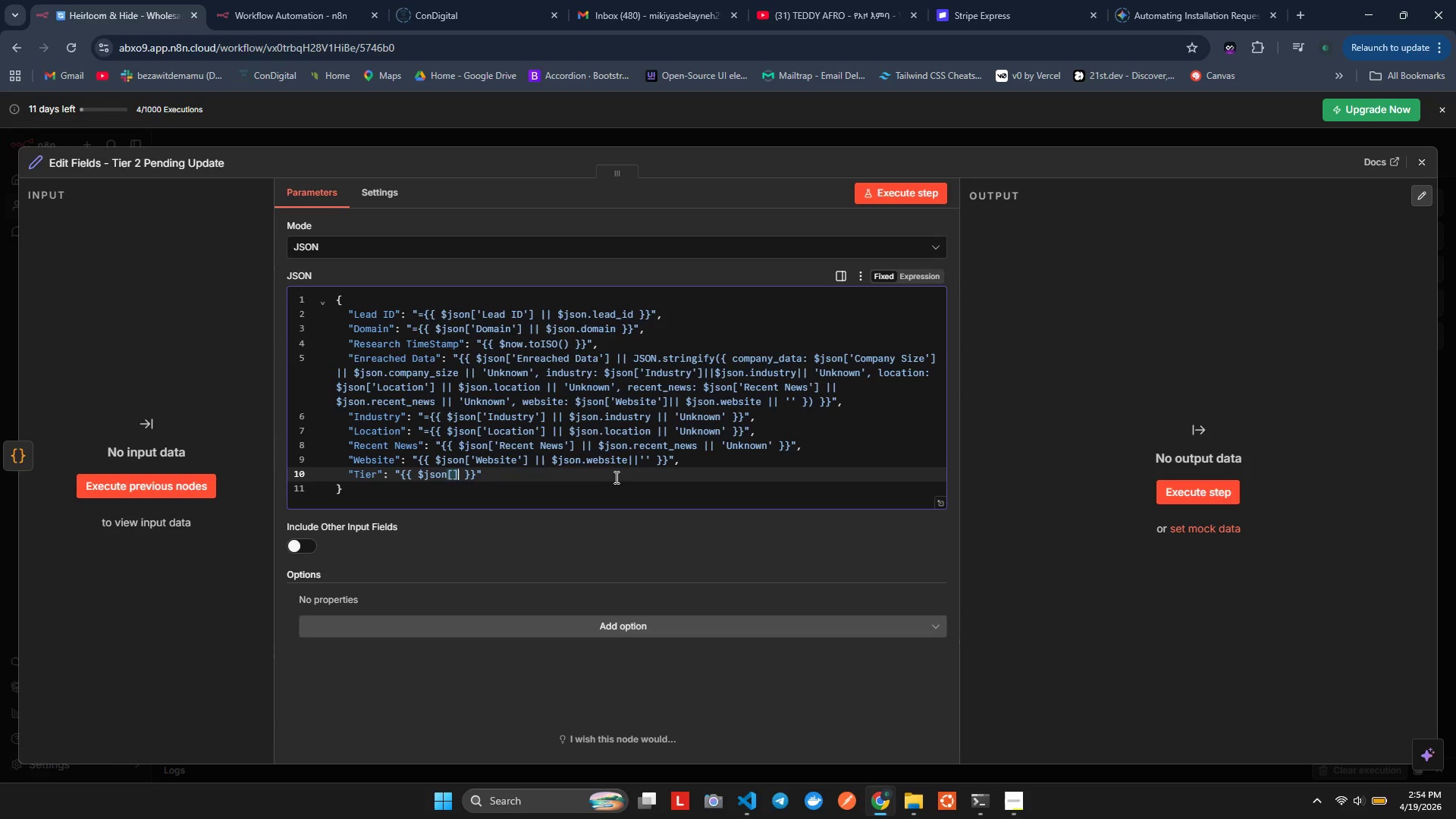 
key(ArrowDown)
 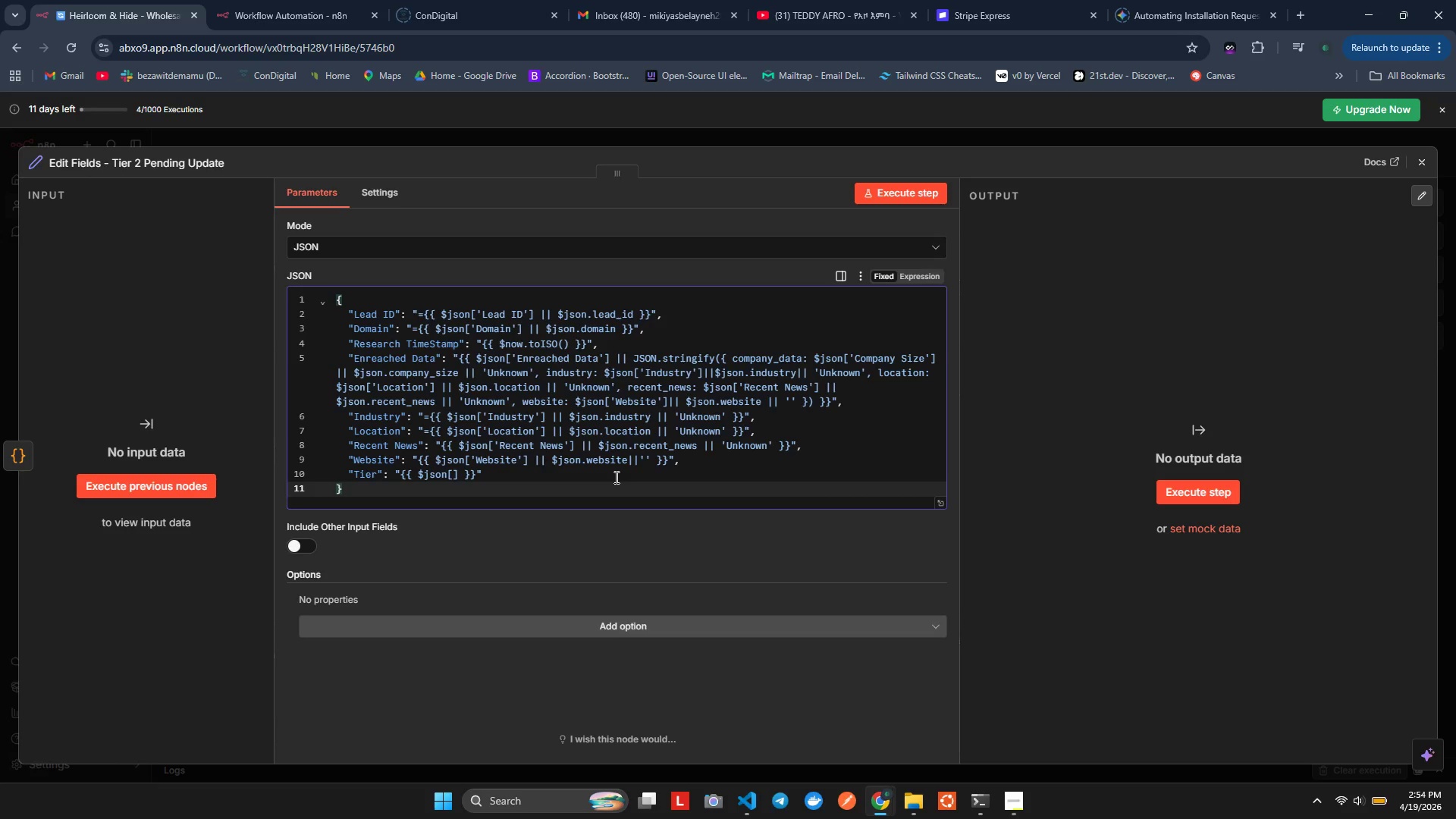 
key(ArrowRight)
 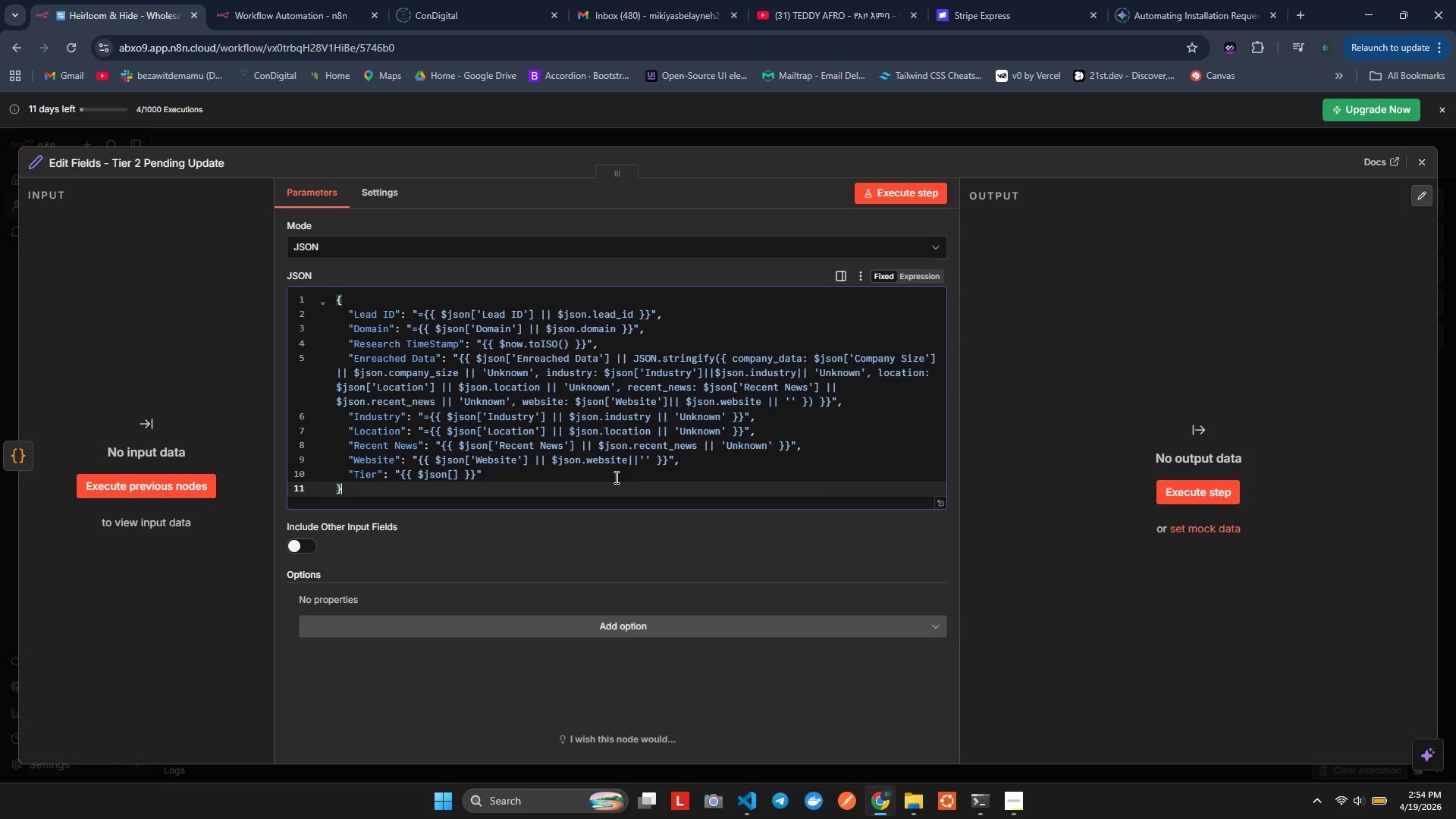 
key(ArrowLeft)
 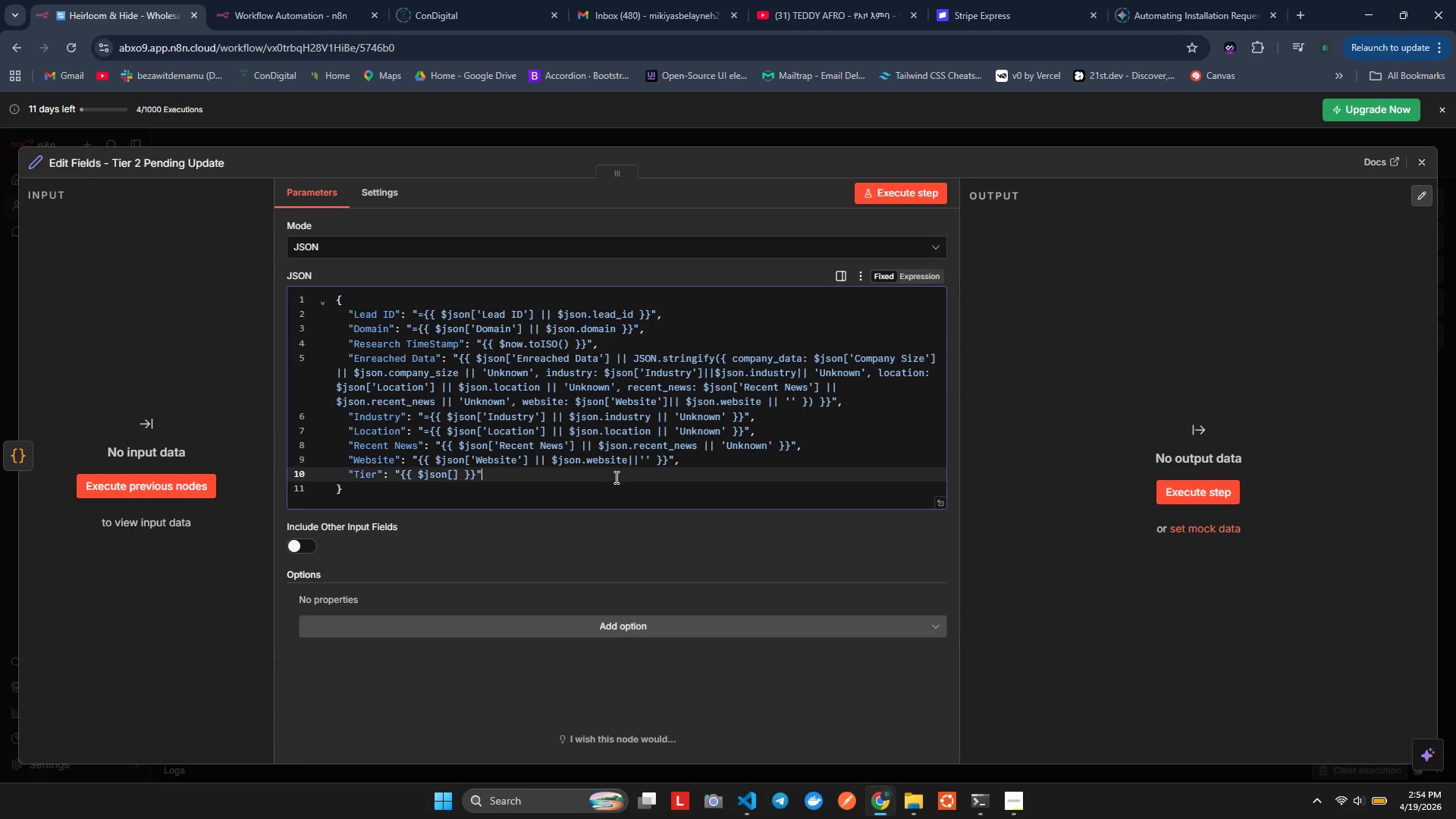 
key(ArrowLeft)
 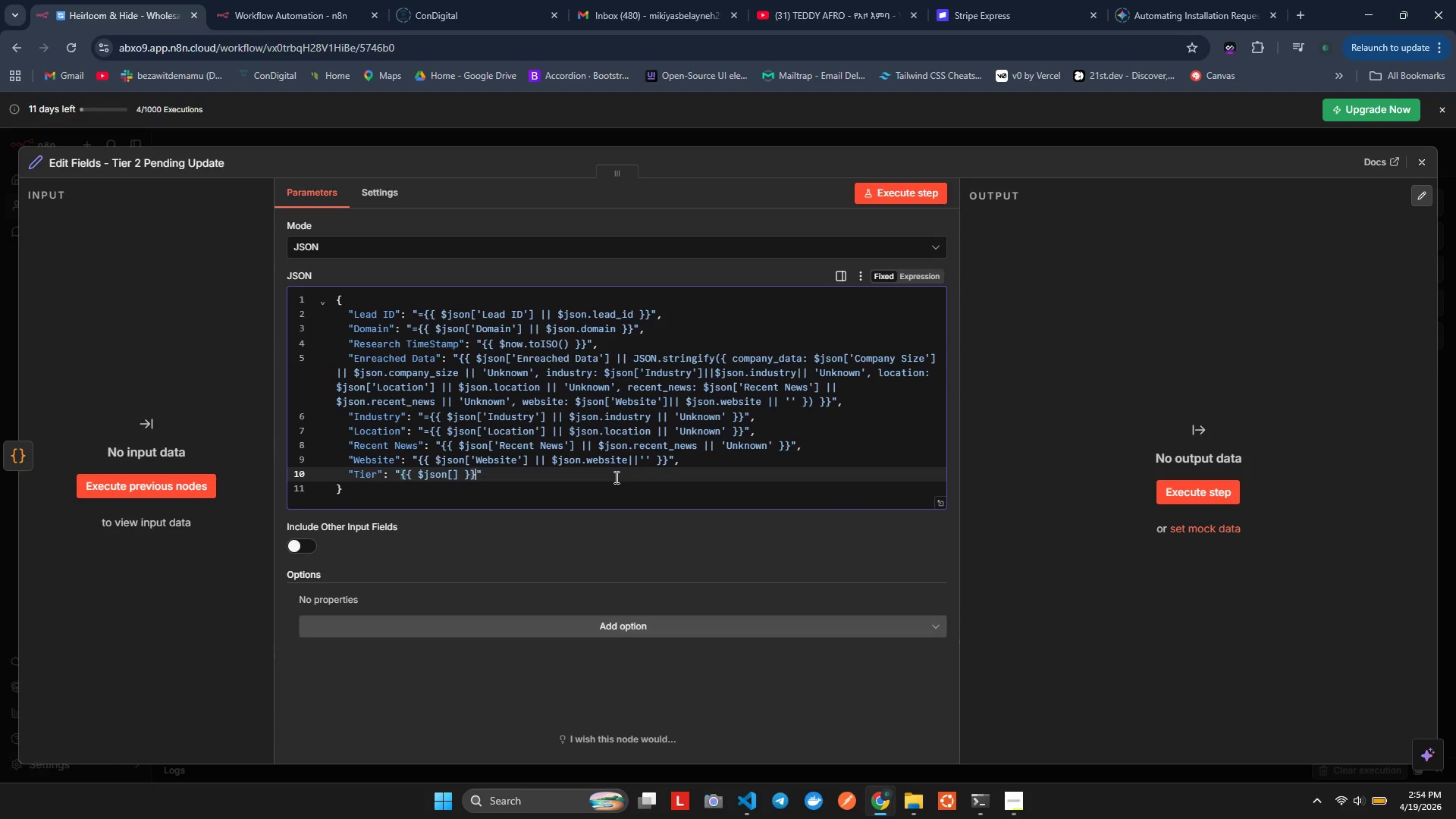 
key(ArrowLeft)
 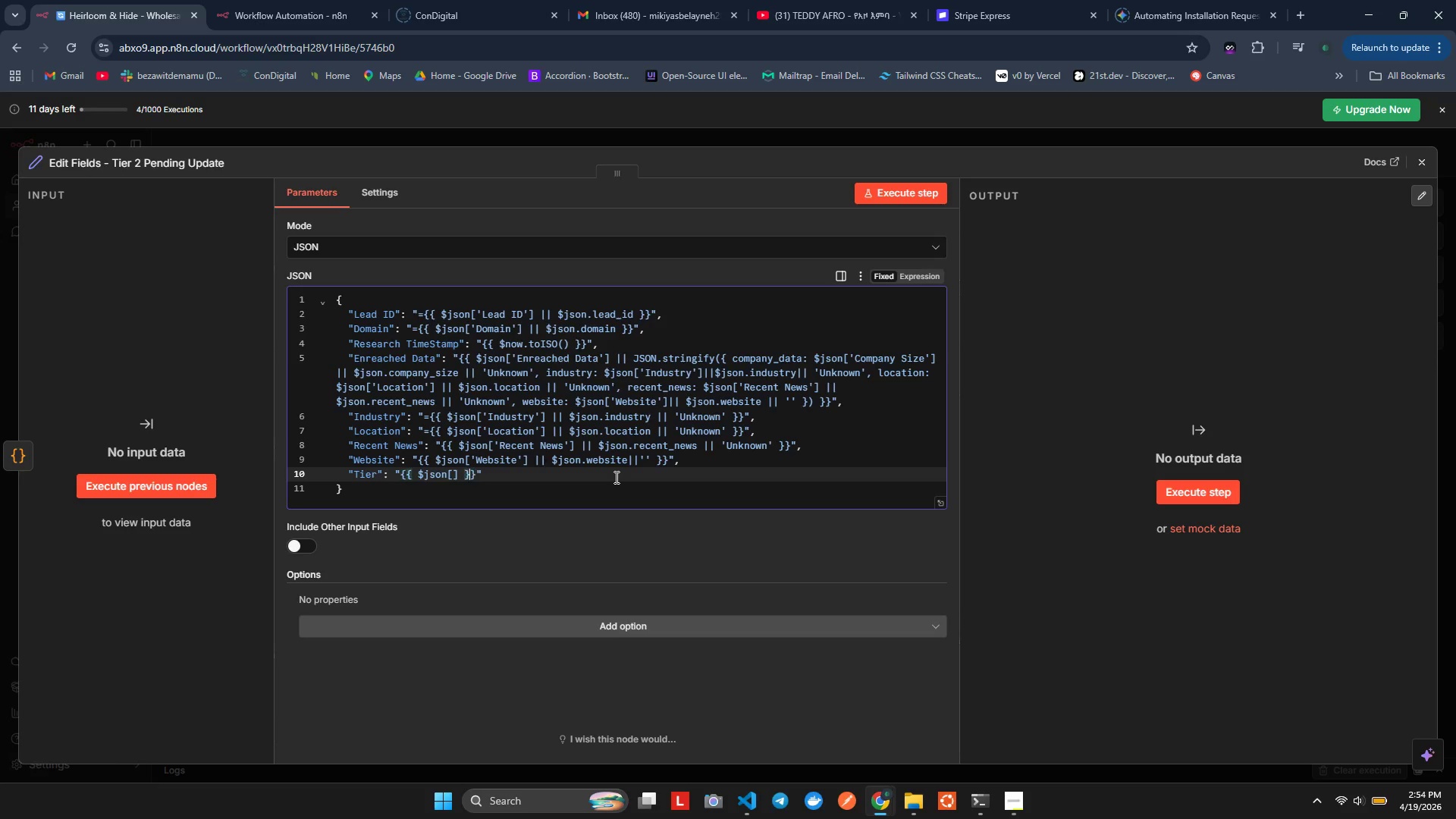 
key(ArrowLeft)
 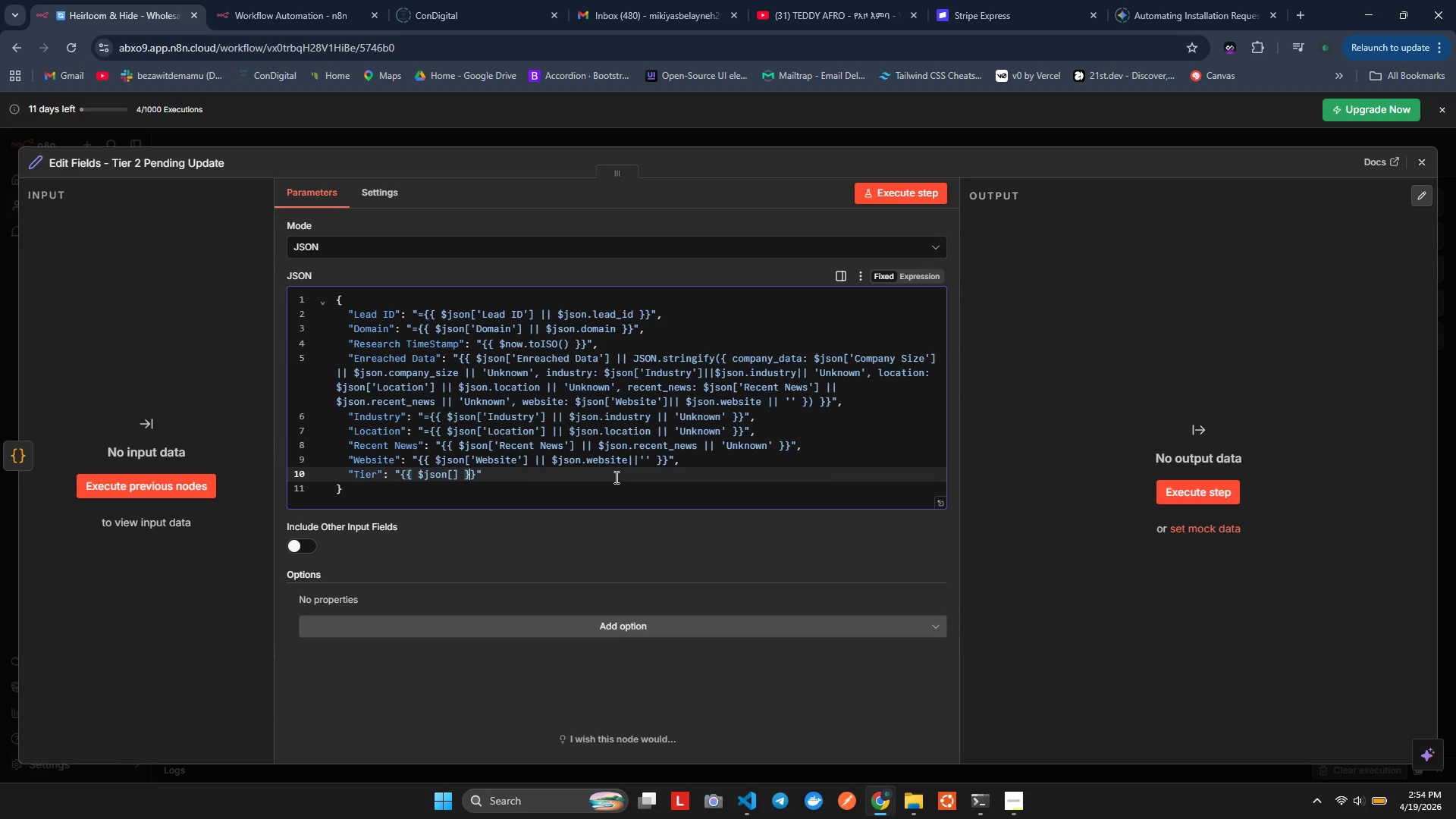 
key(ArrowLeft)
 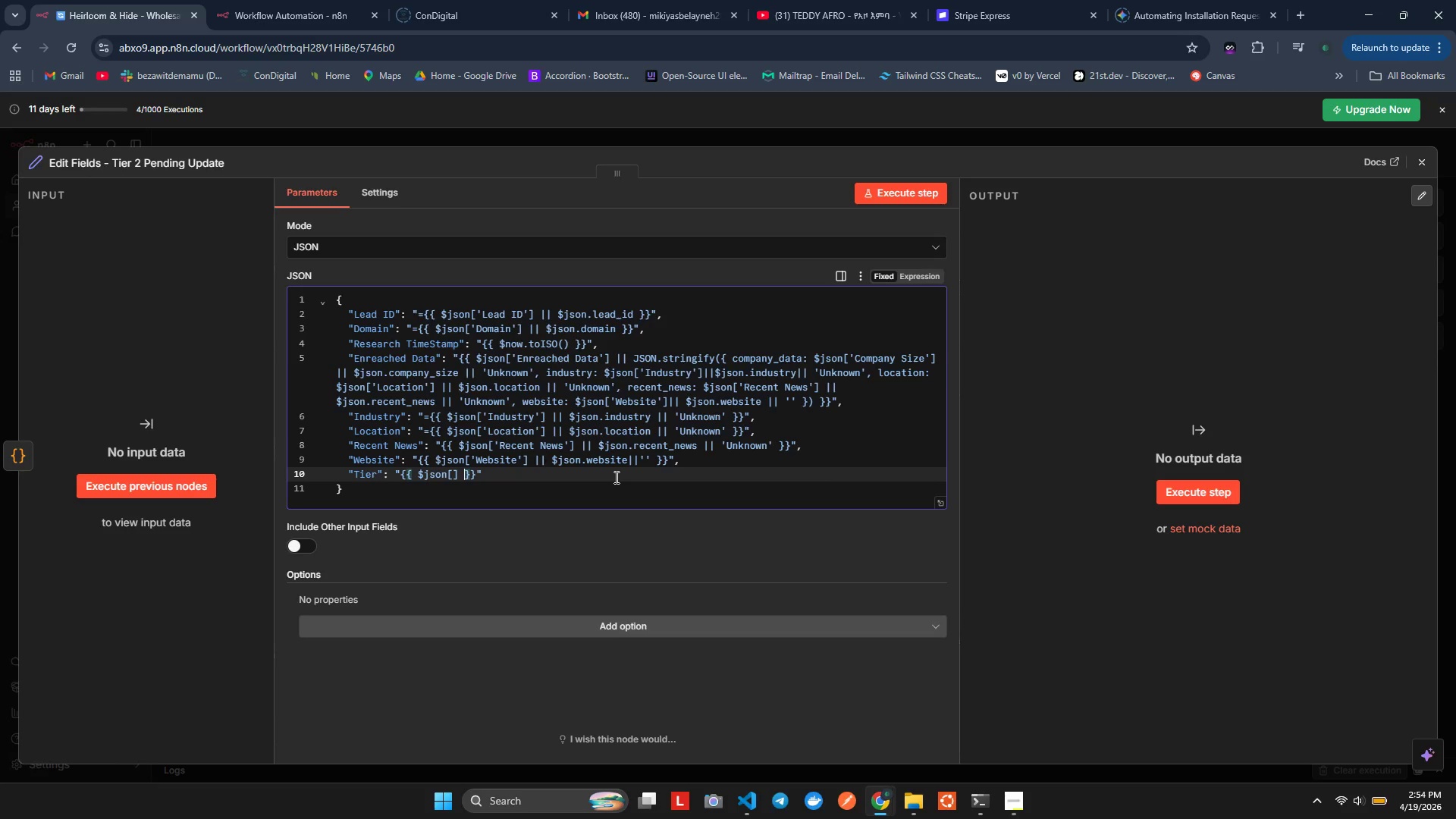 
key(ArrowLeft)
 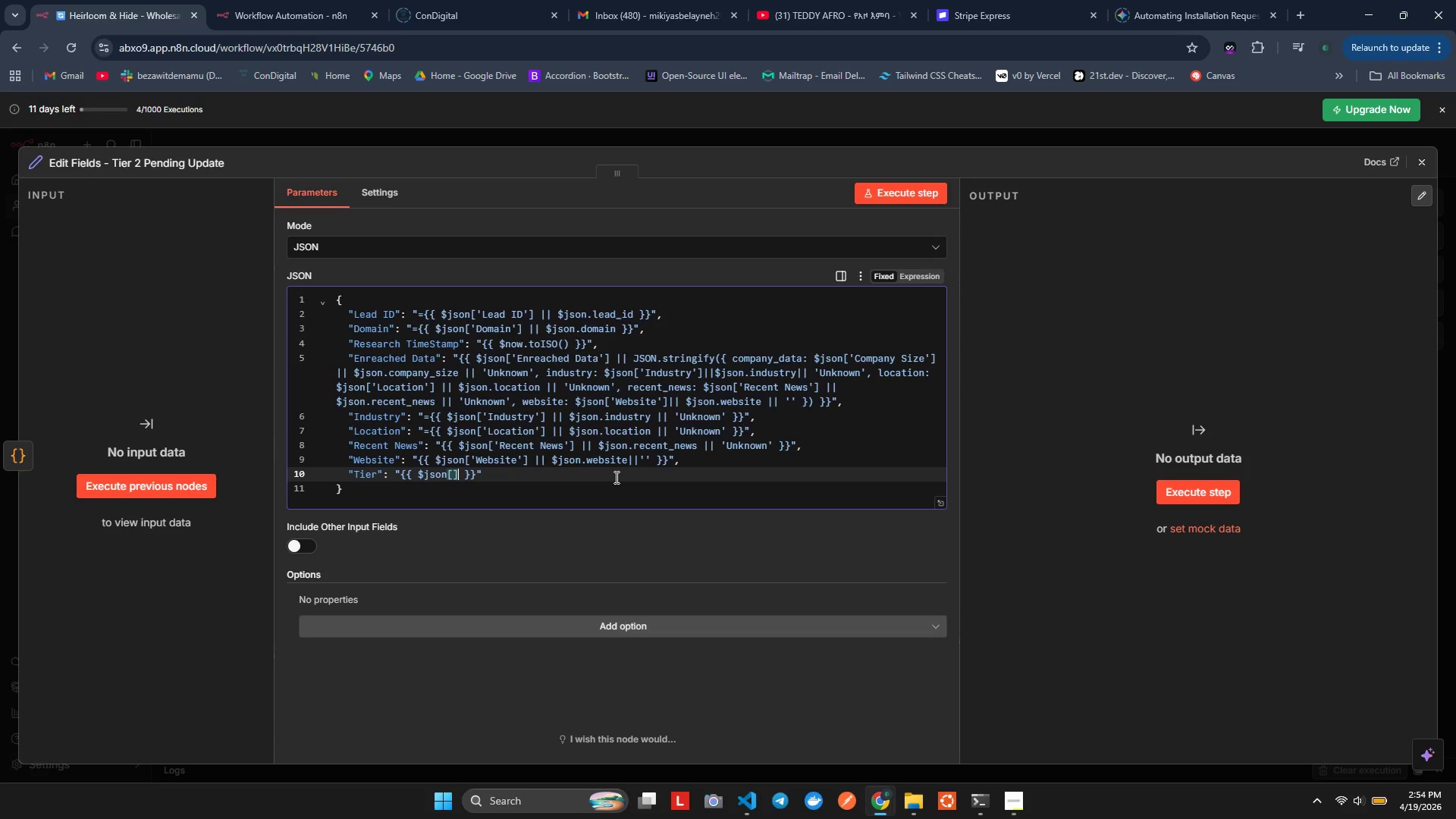 
key(ArrowLeft)
 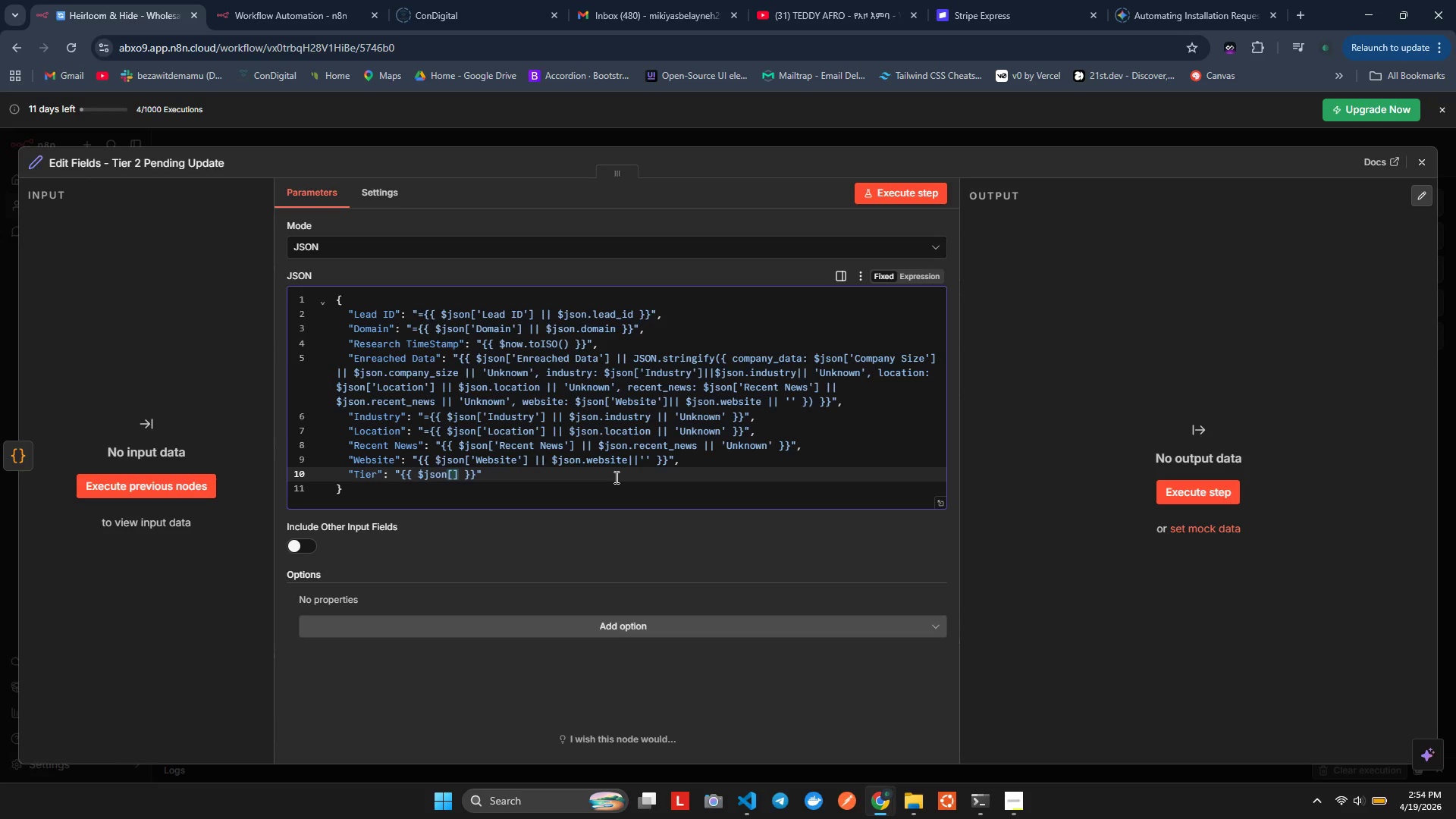 
key(Quote)
 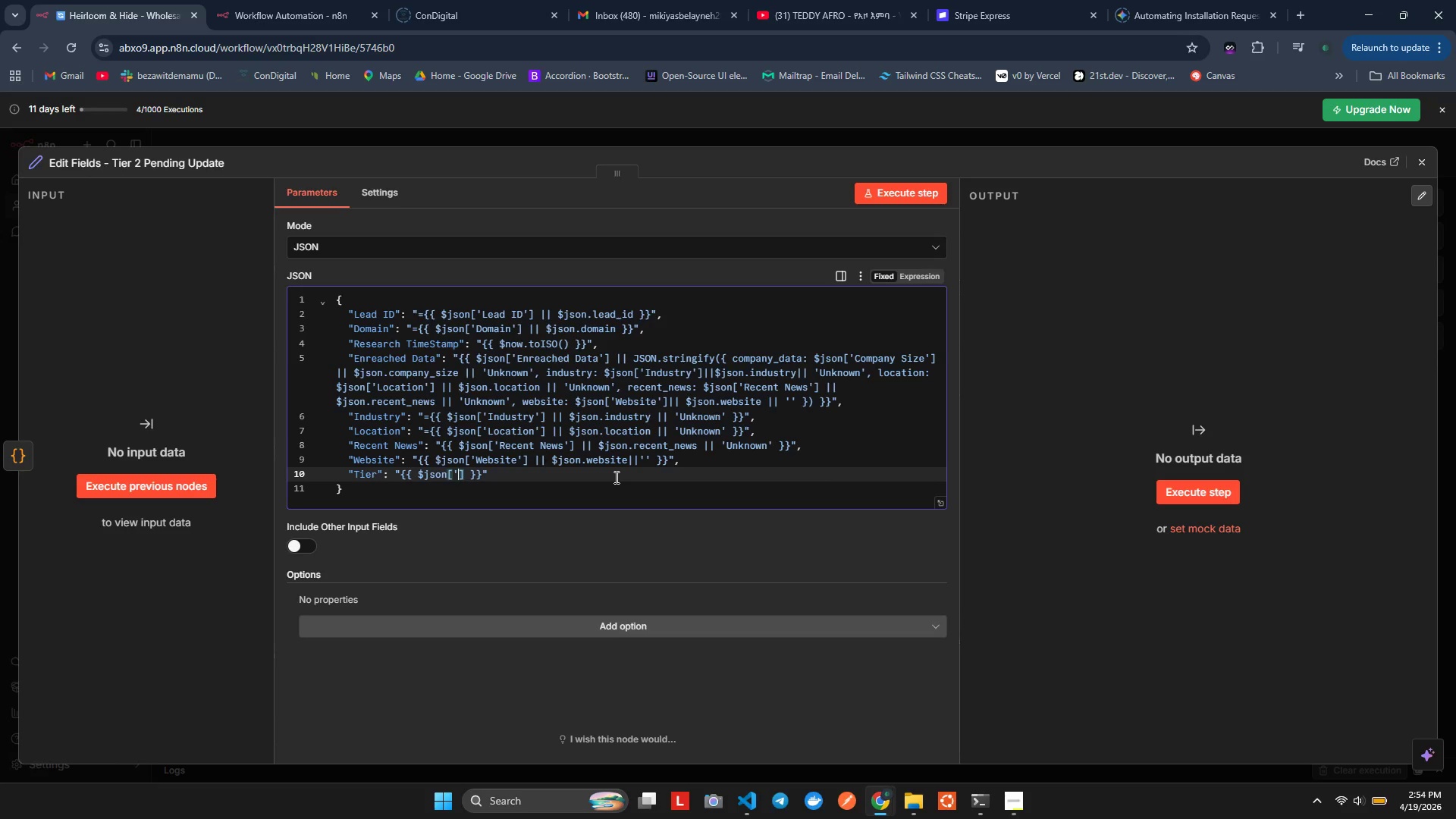 
key(Quote)
 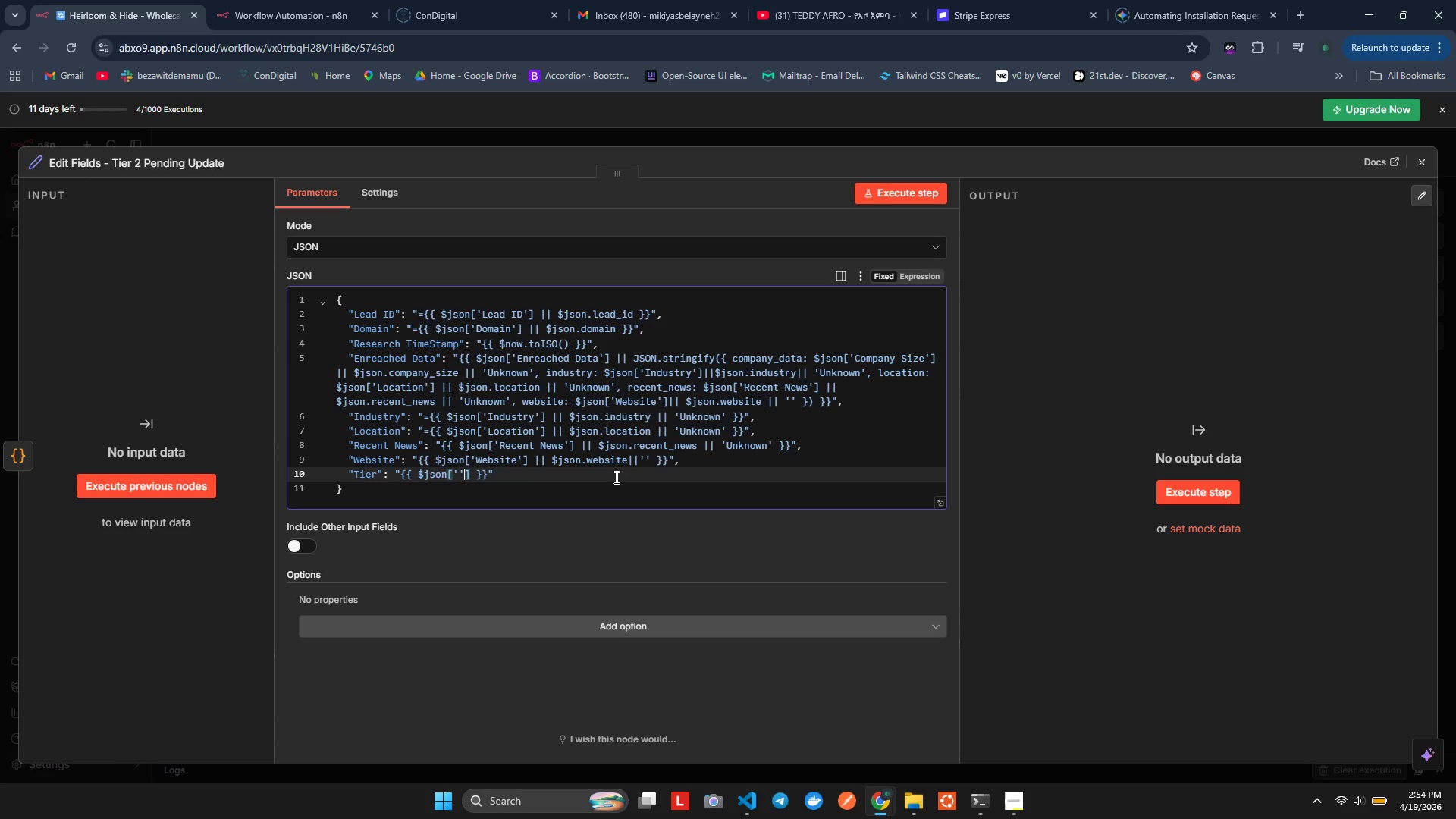 
key(ArrowLeft)
 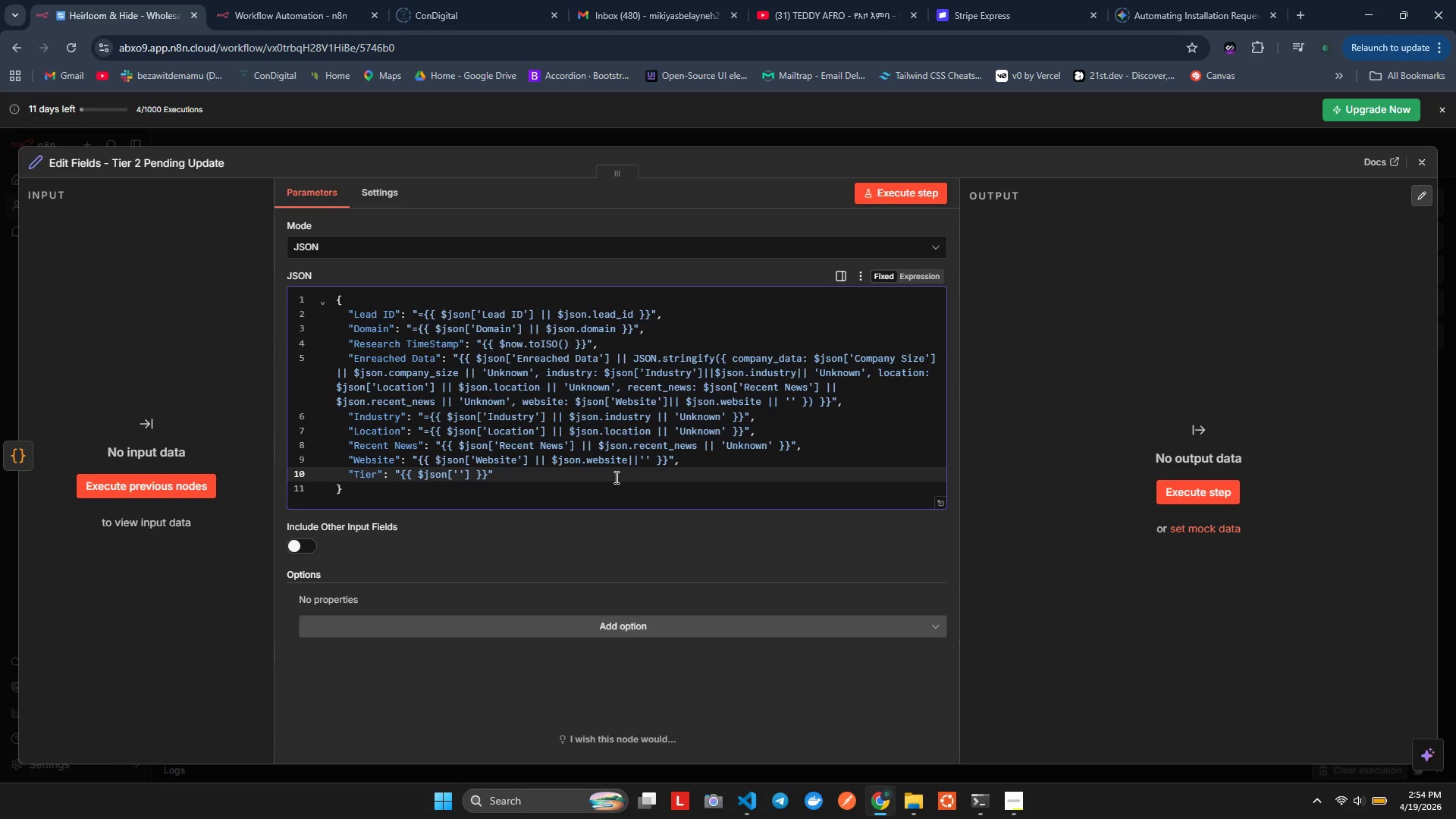 
type(Tier)
 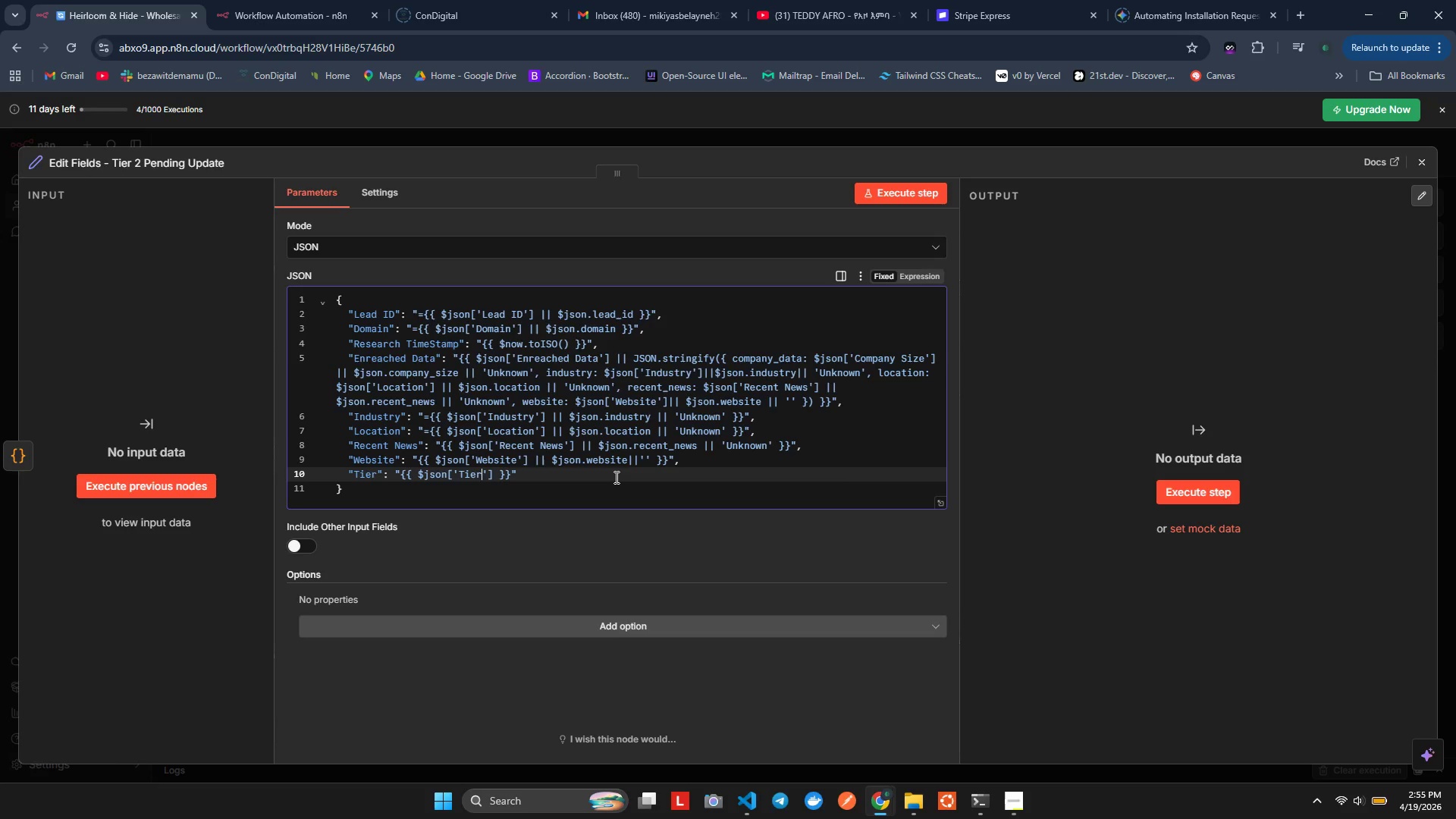 
key(ArrowRight)
 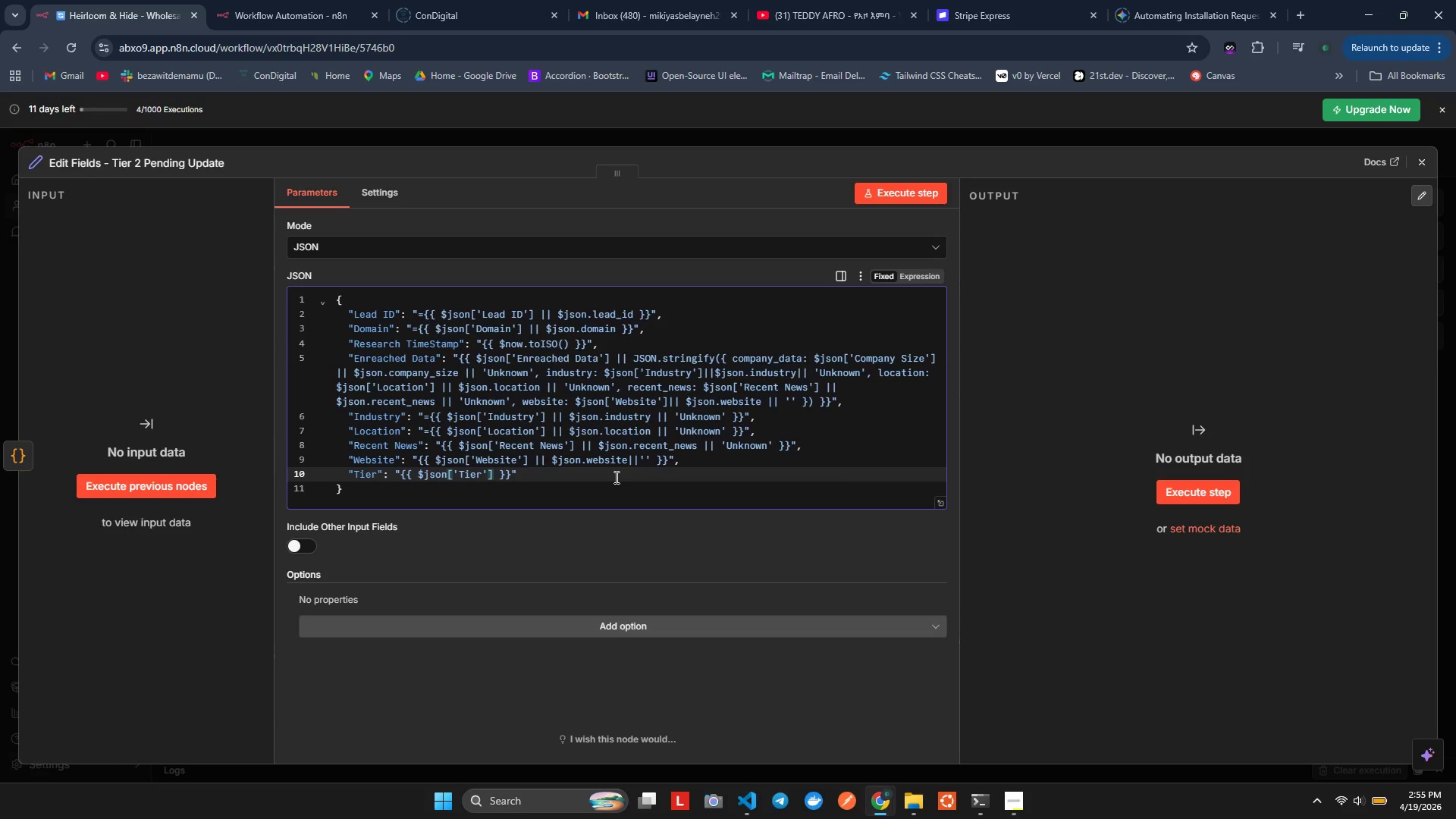 
key(ArrowRight)
 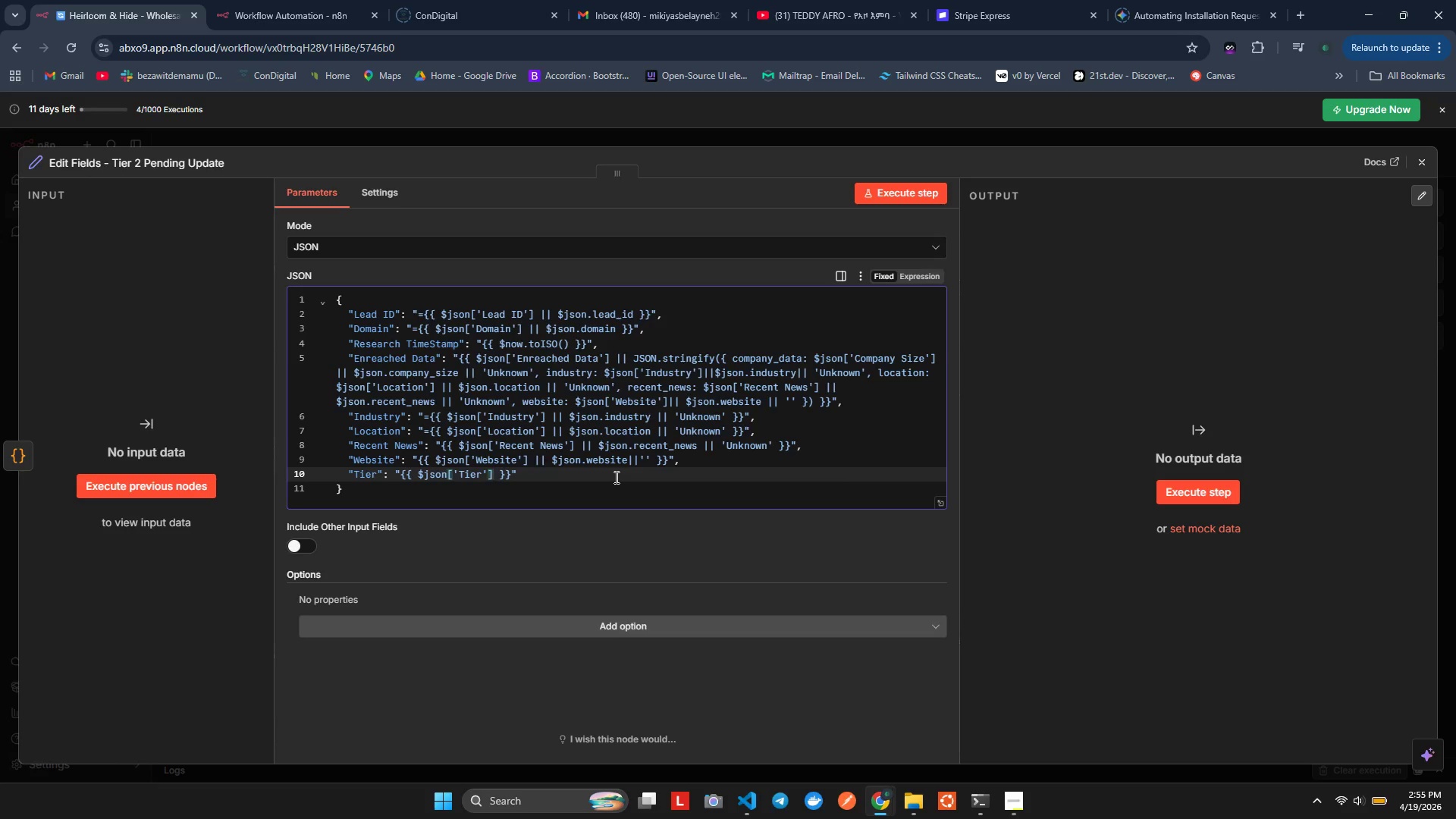 
type( || $son.tier)
 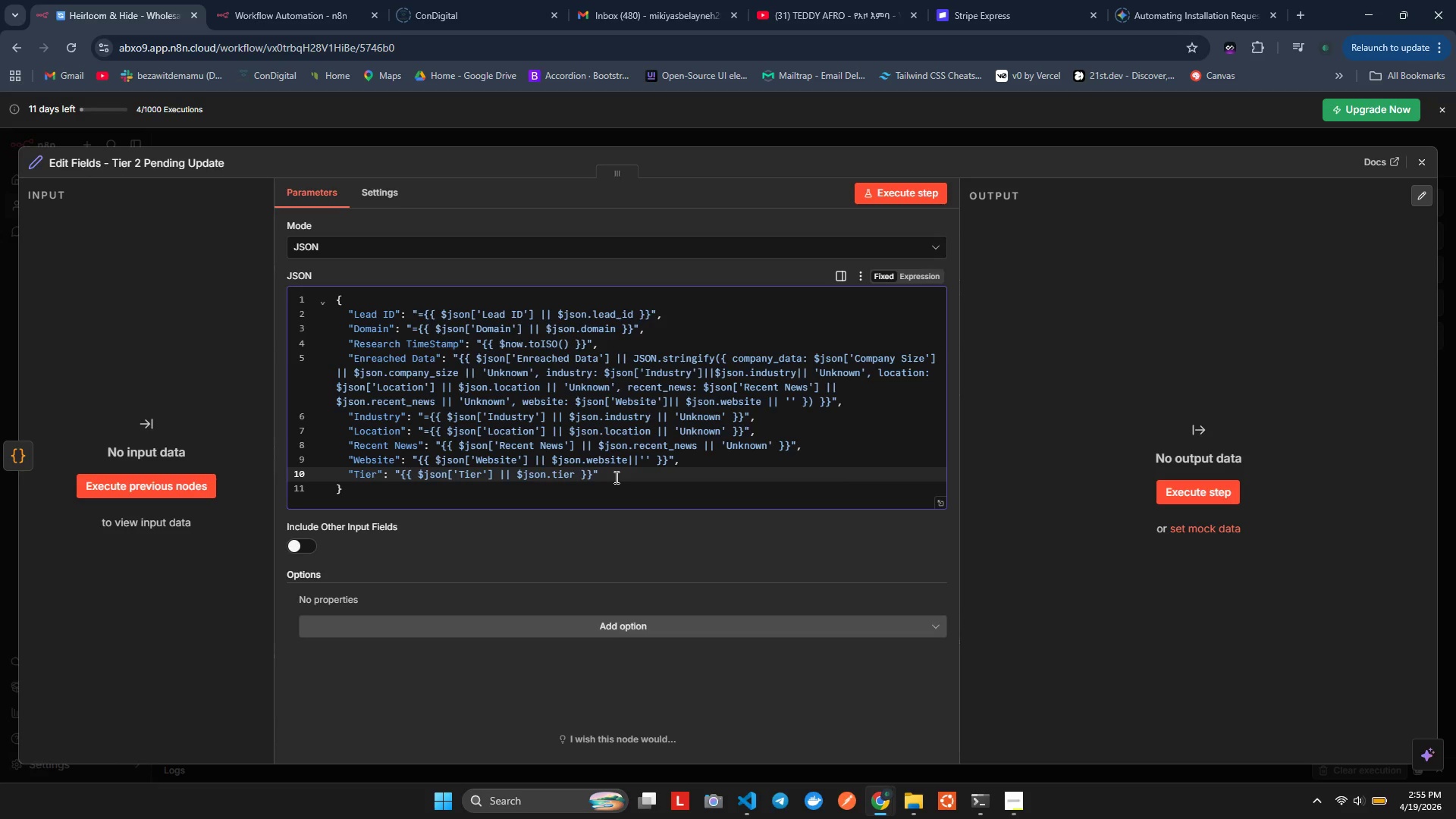 
 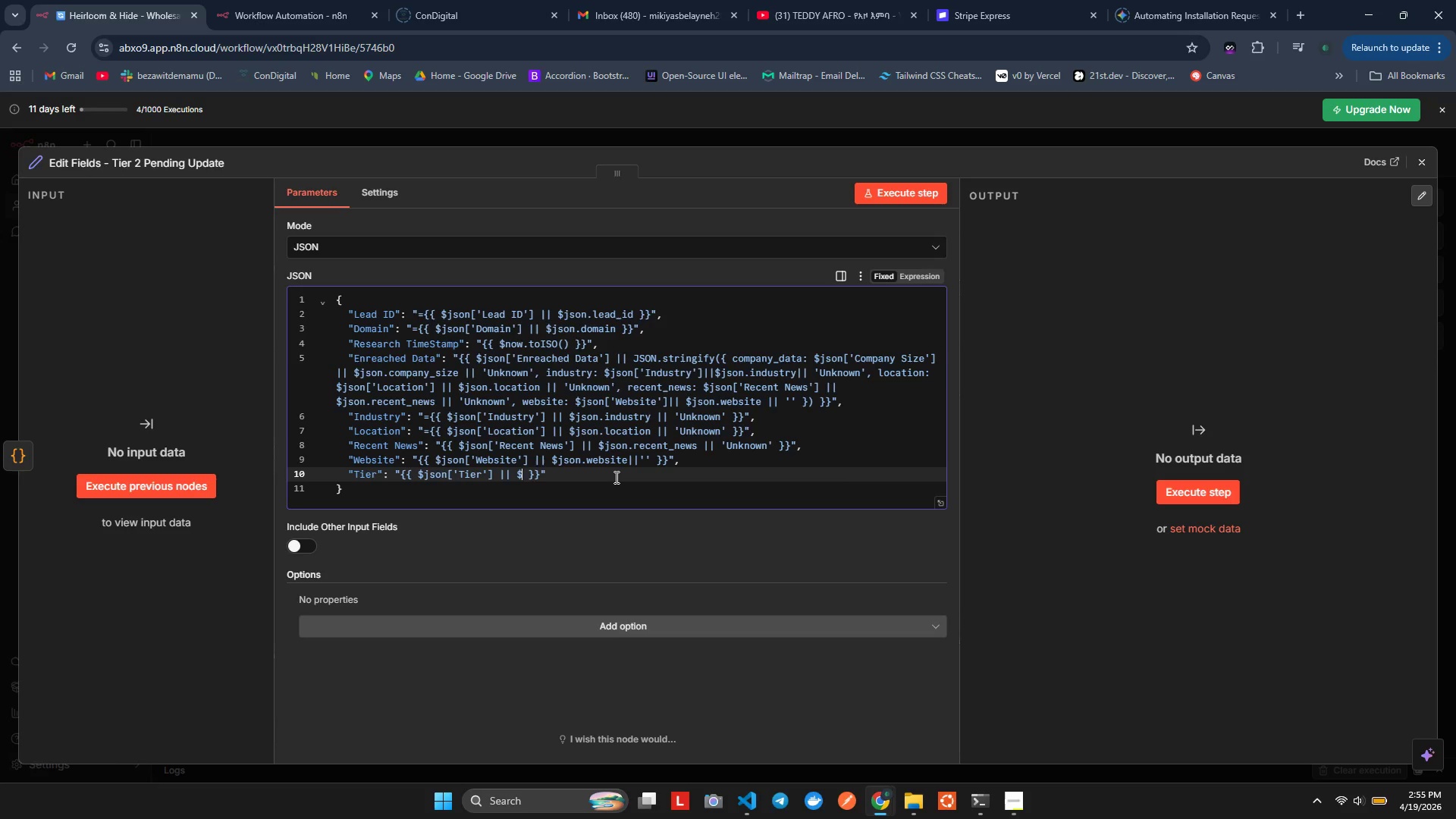 
hold_key(key=J, duration=0.31)
 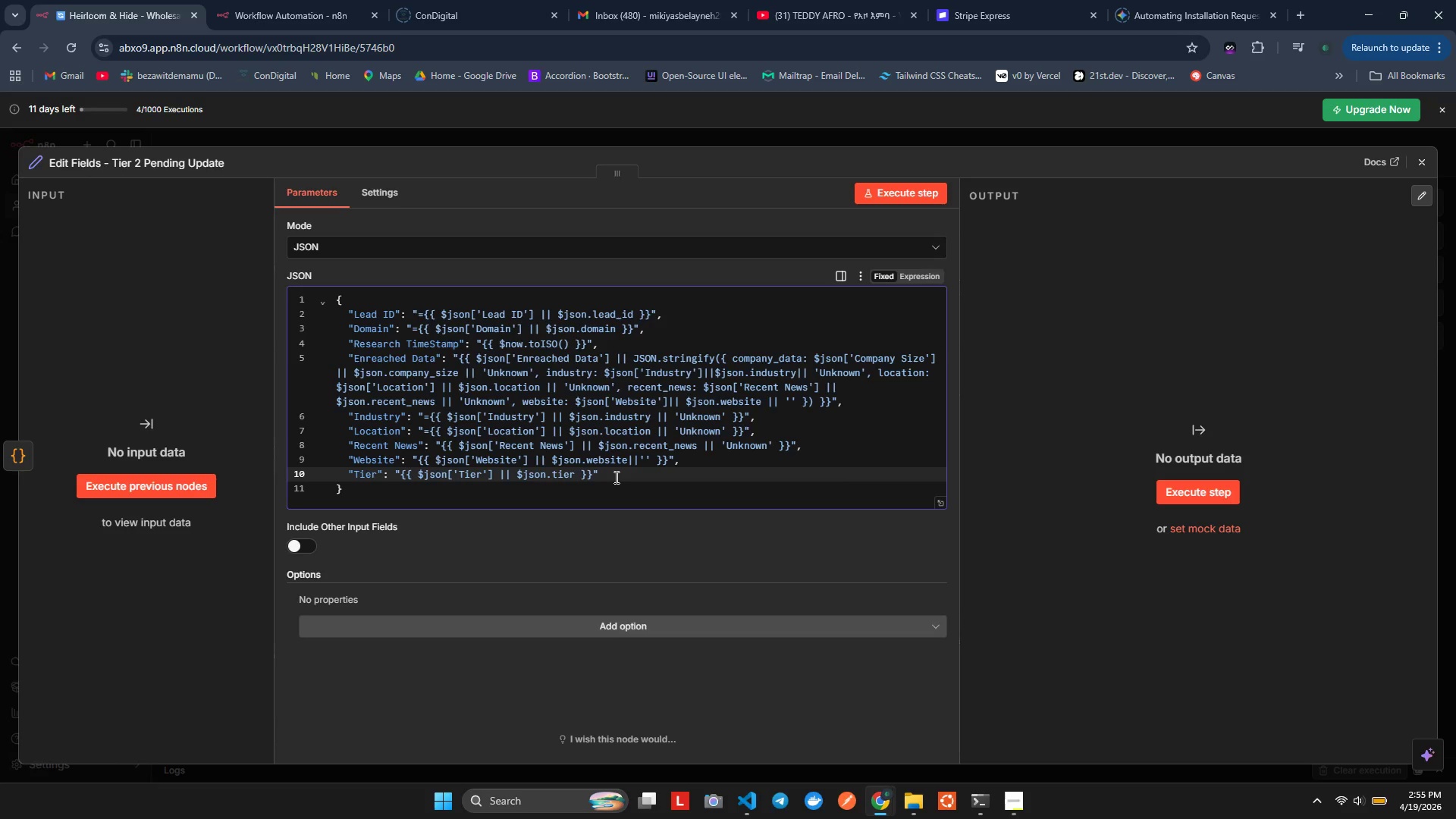 
key(ArrowRight)
 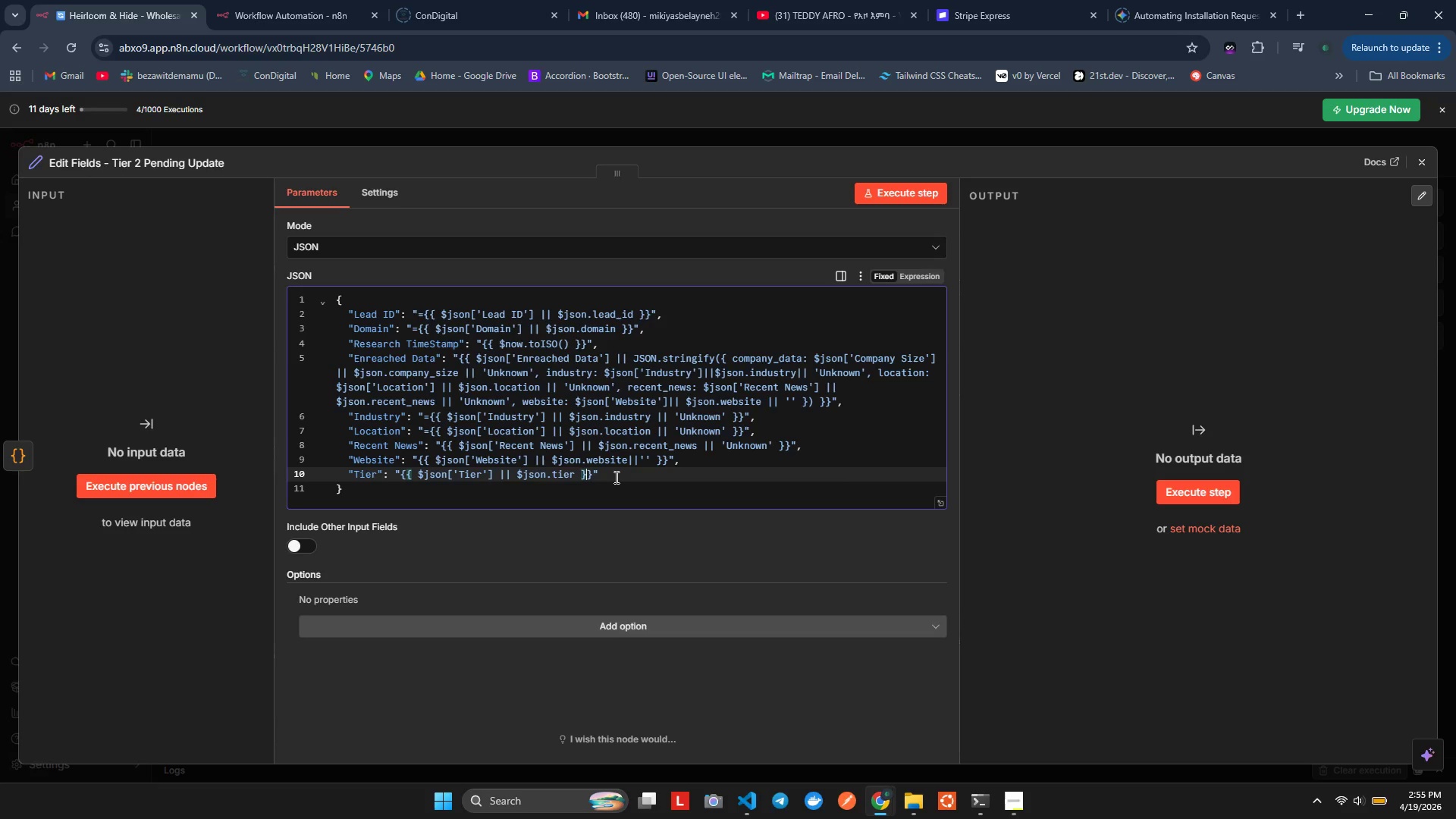 
key(ArrowRight)
 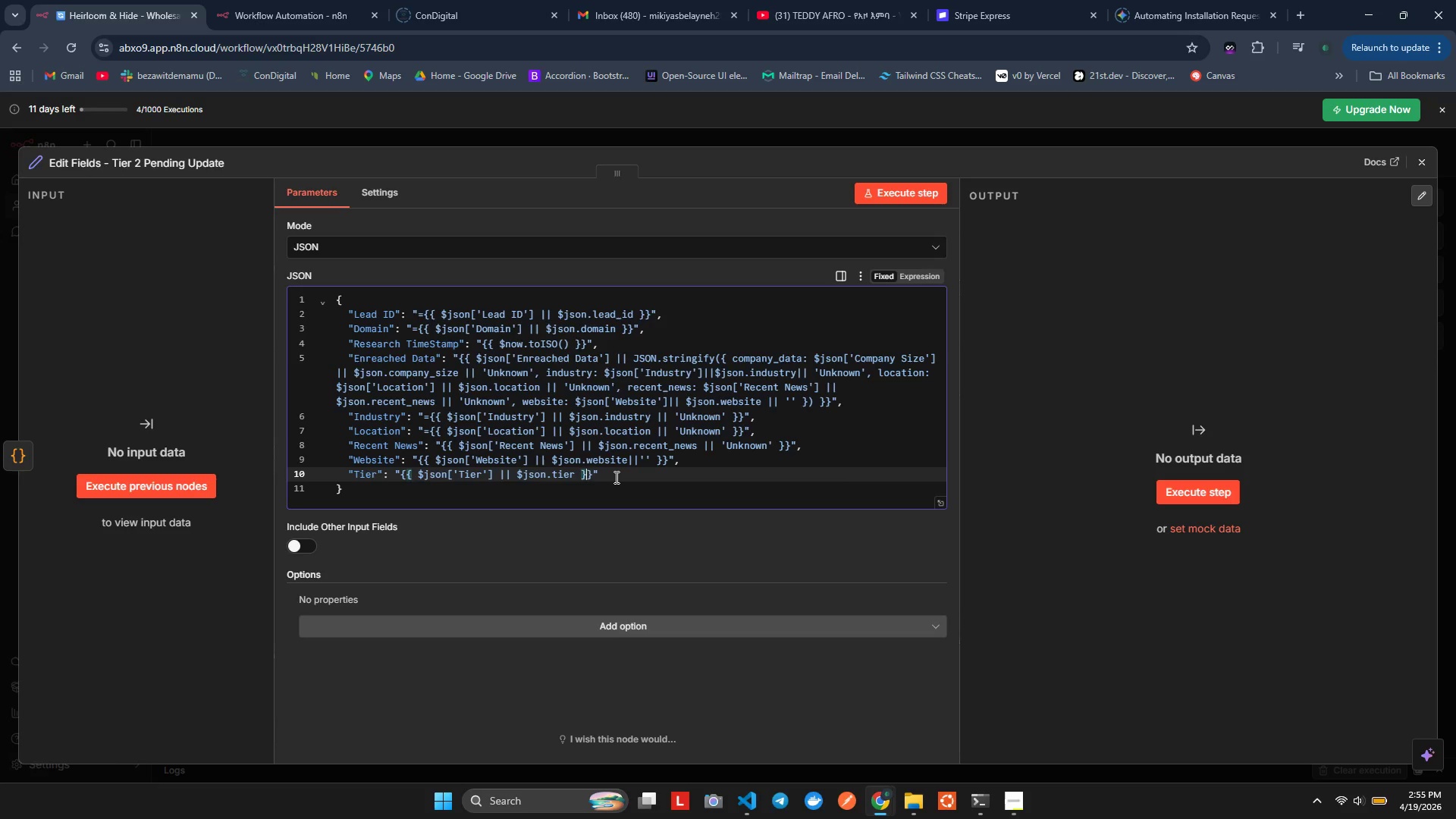 
key(ArrowRight)
 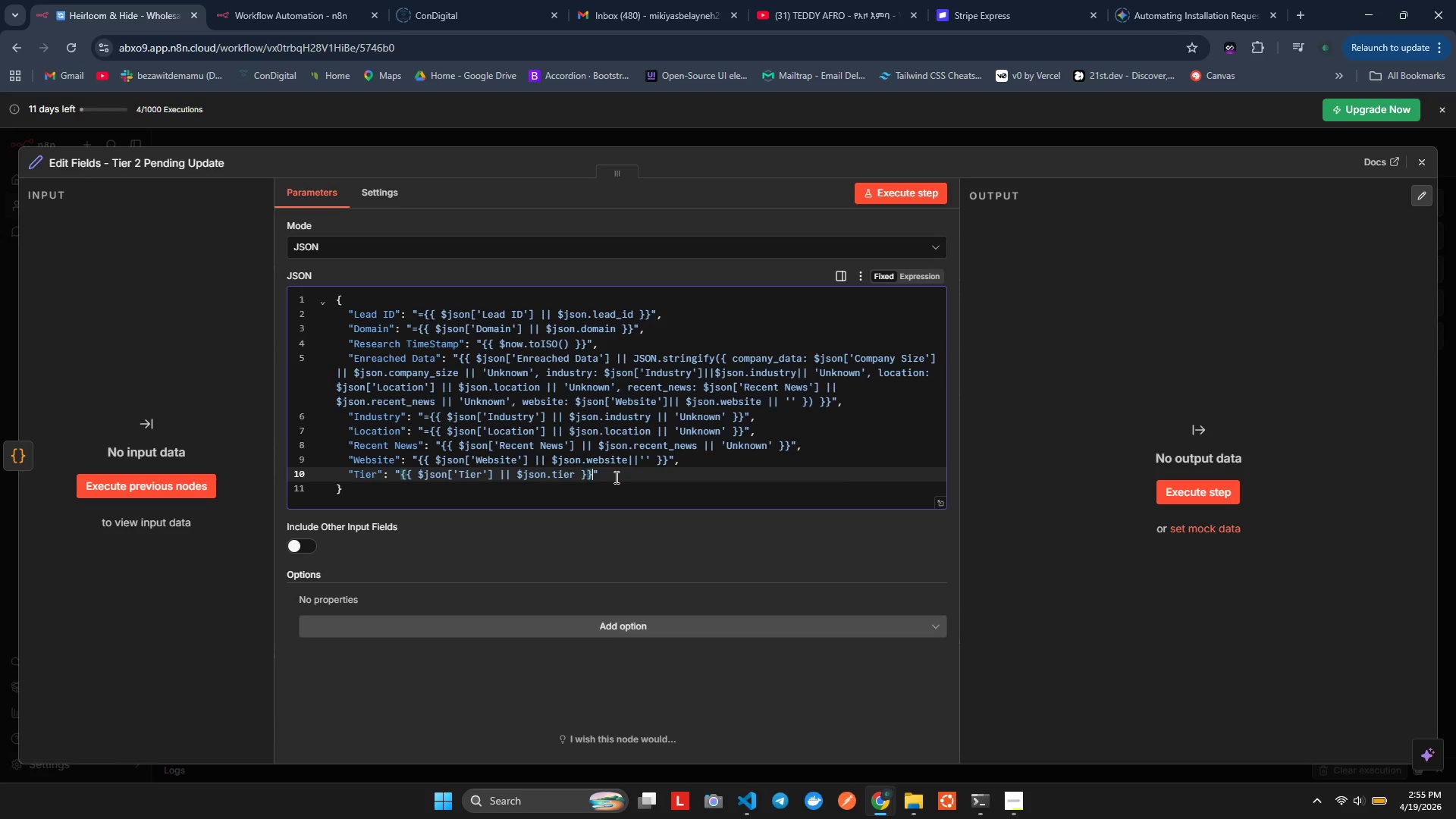 
key(ArrowRight)
 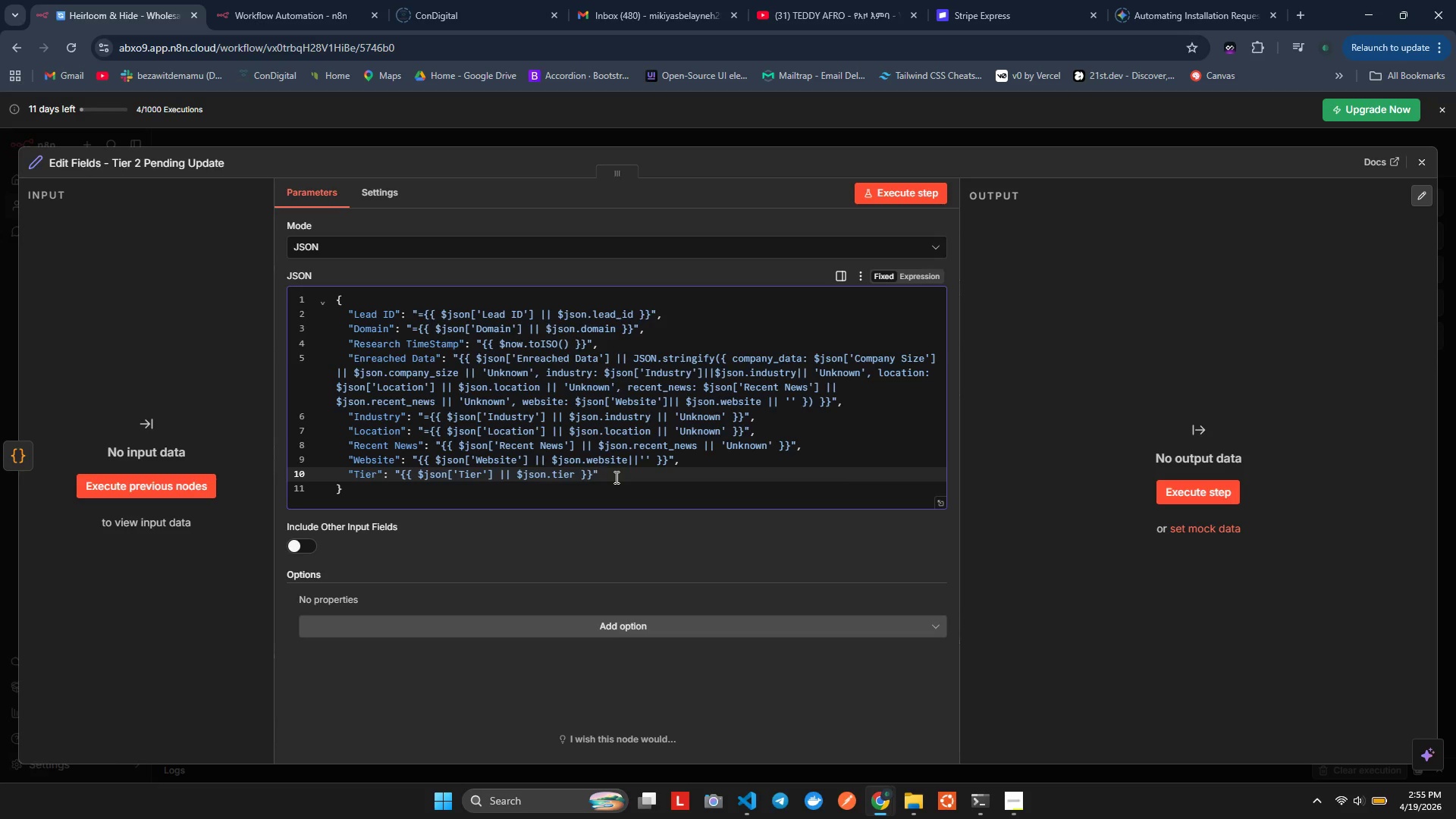 
key(Comma)
 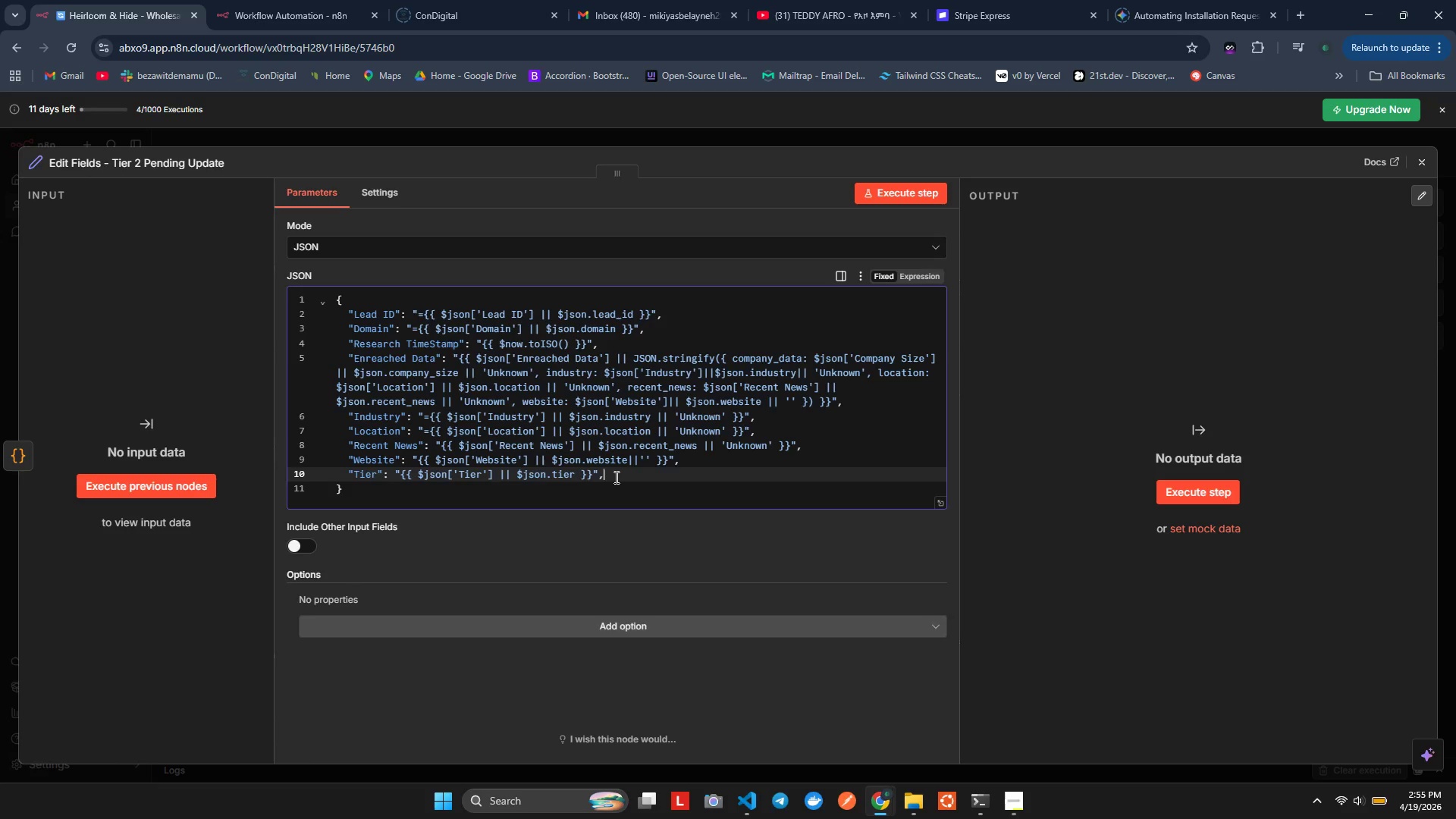 
key(Enter)
 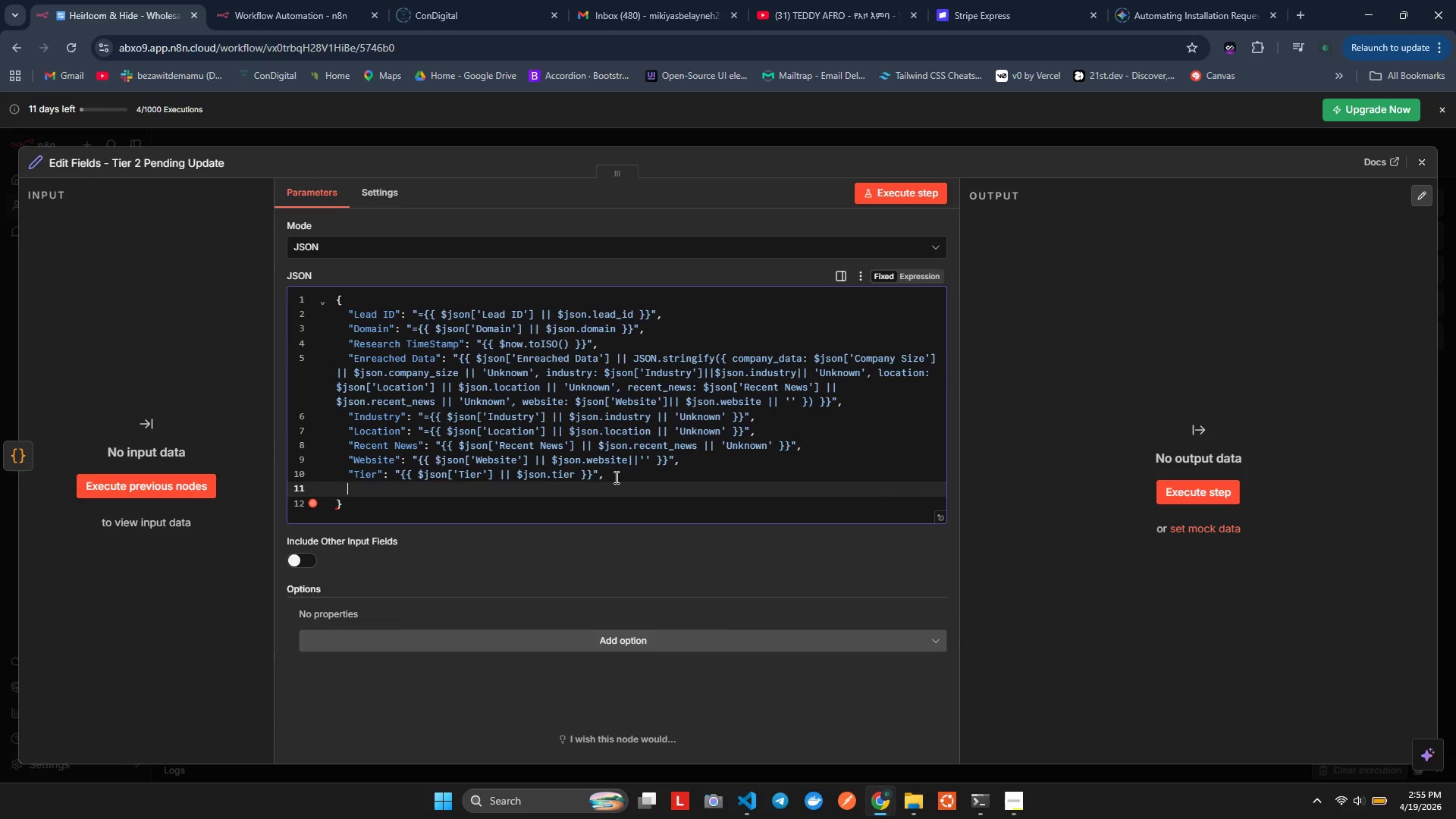 
key(Shift+Quote)
 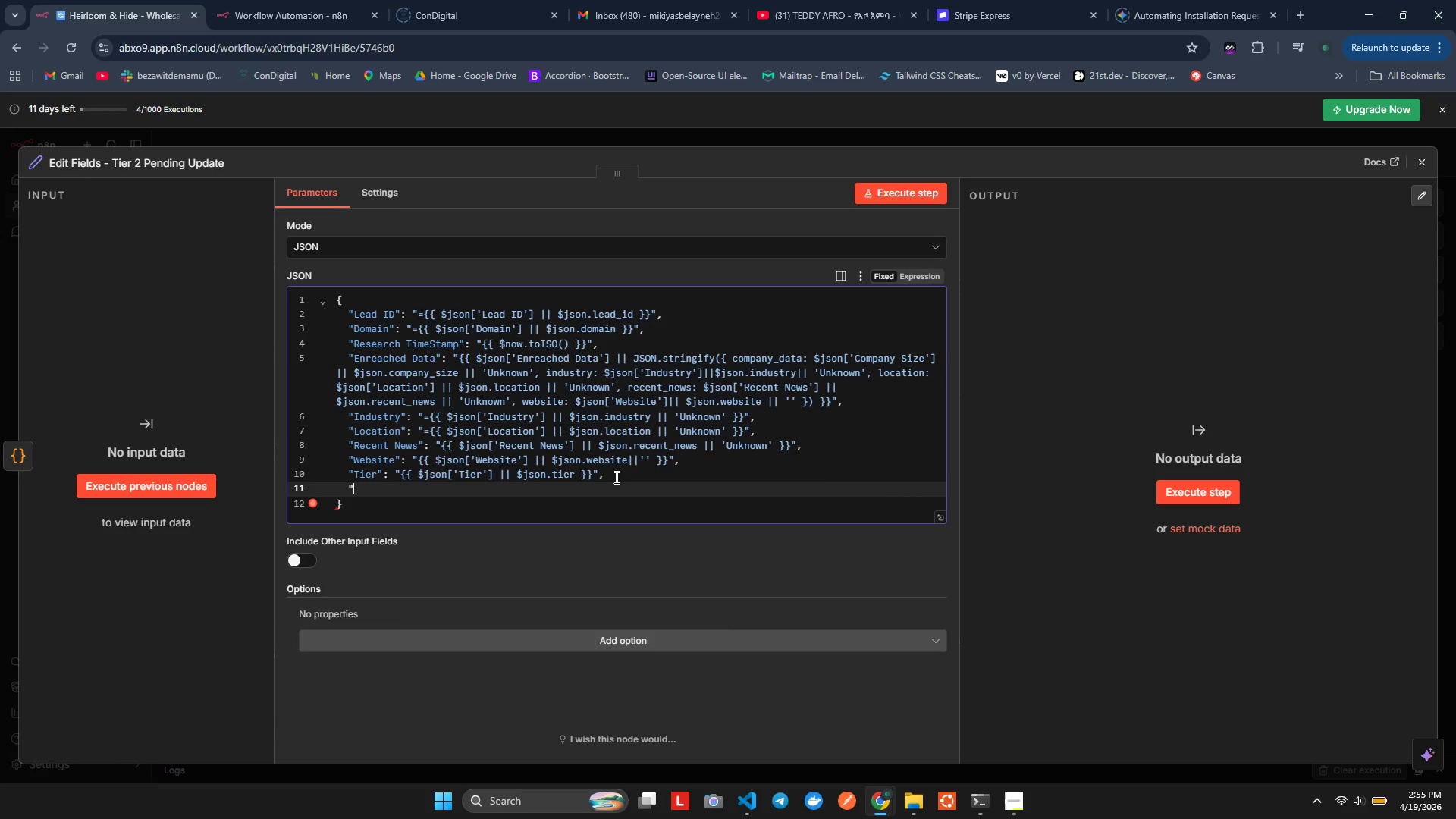 
key(Shift+Quote)
 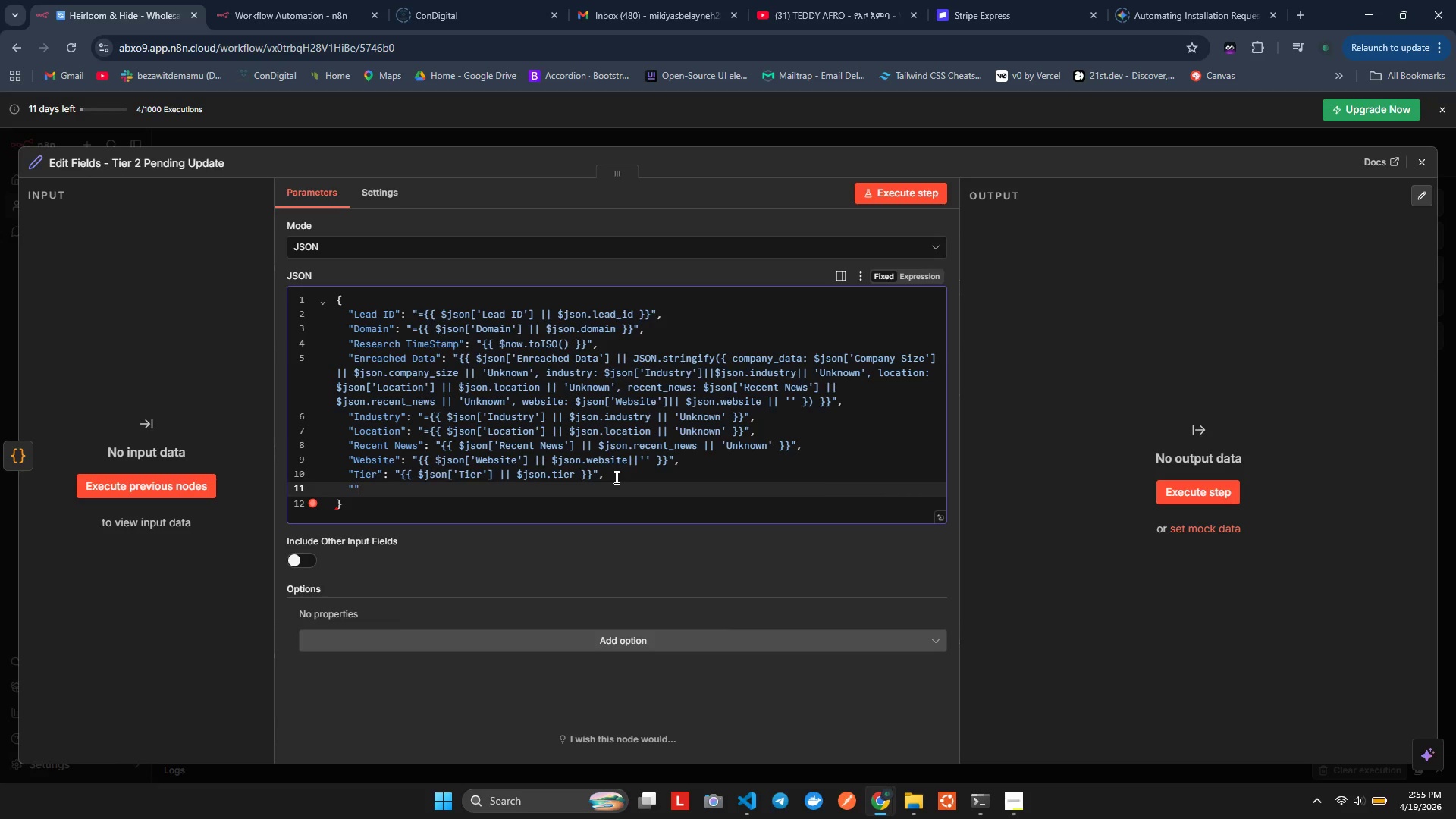 
key(ArrowLeft)
 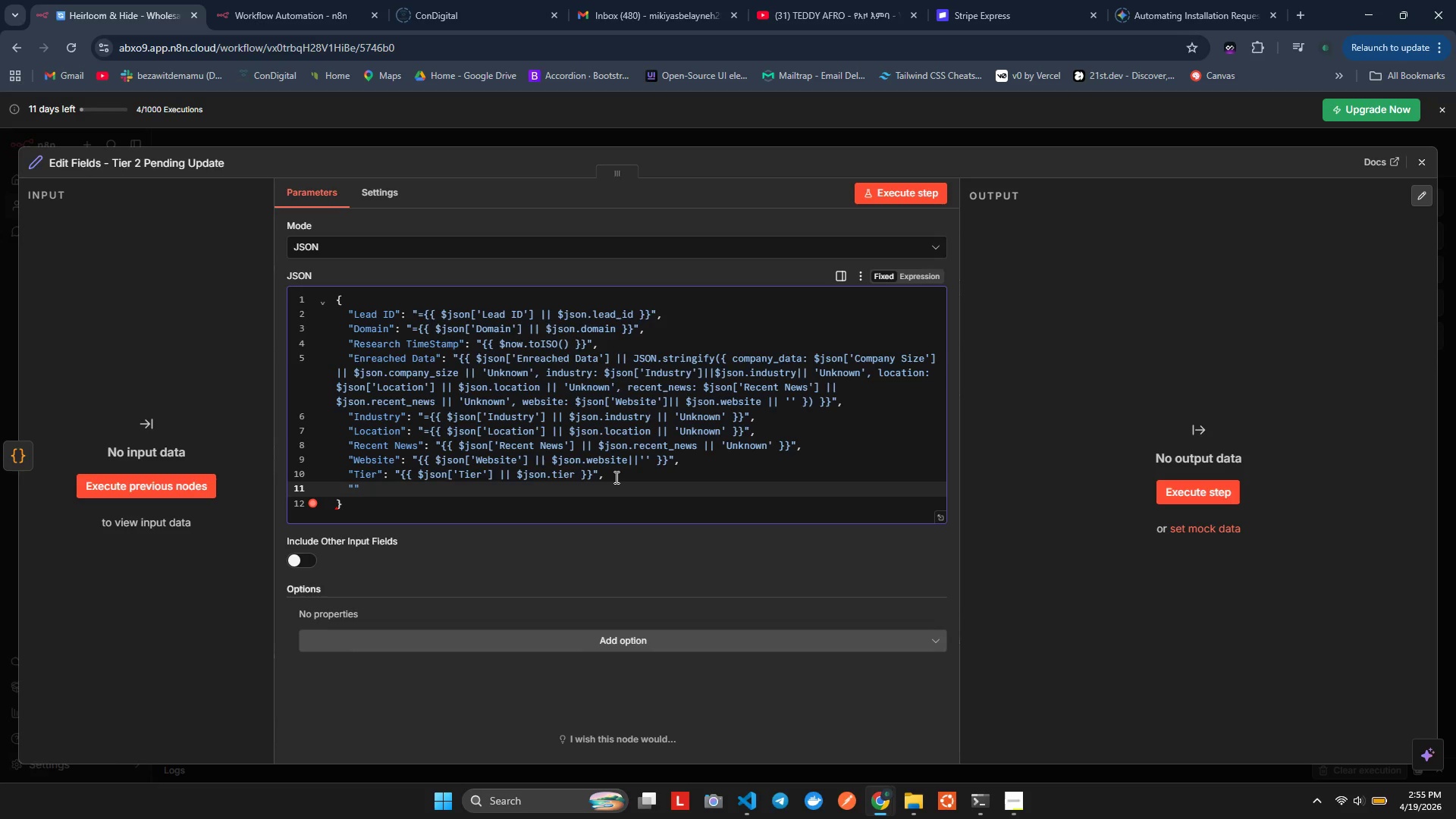 
wait(16.17)
 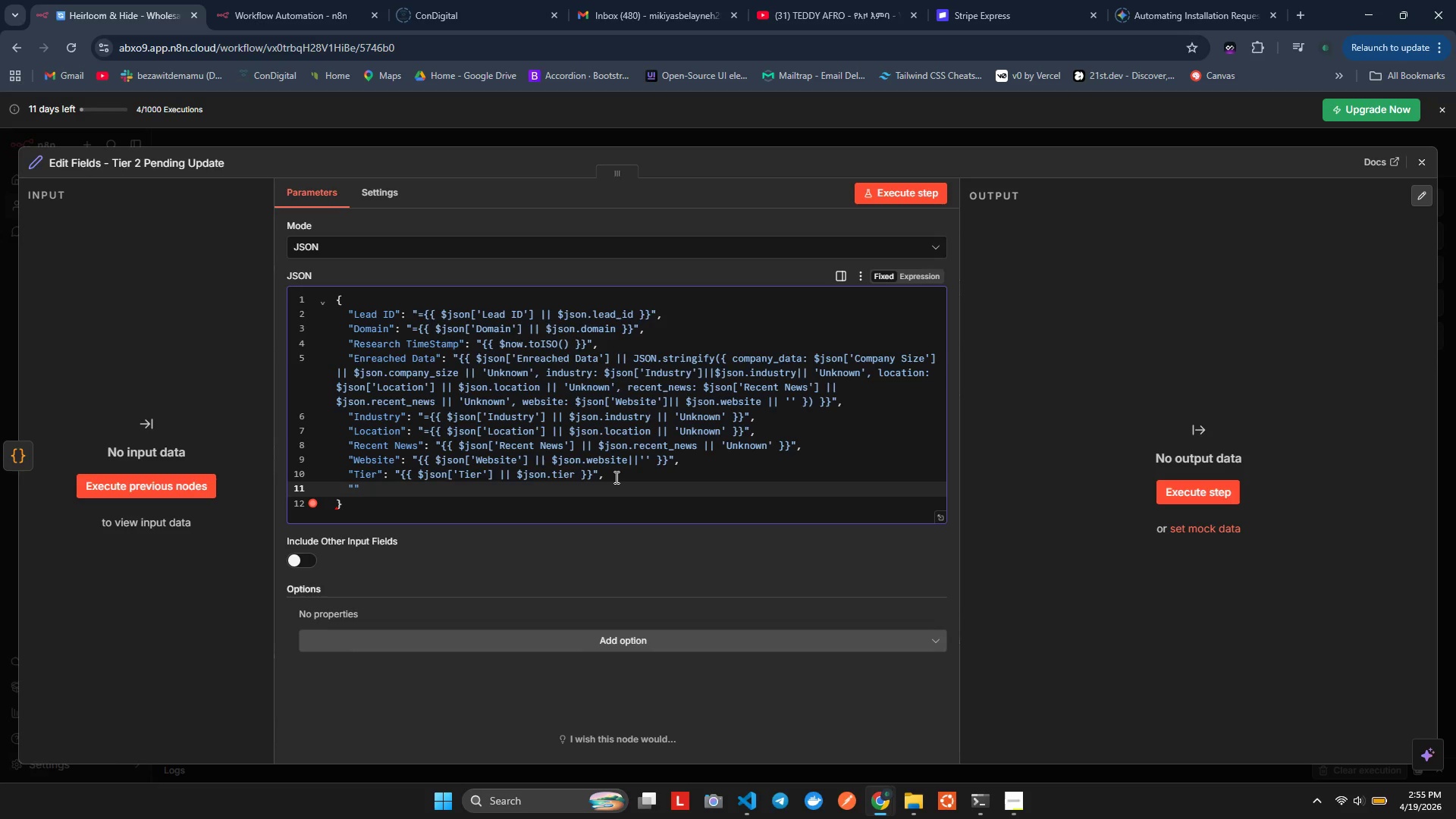 
key(Shift+ShiftLeft)
 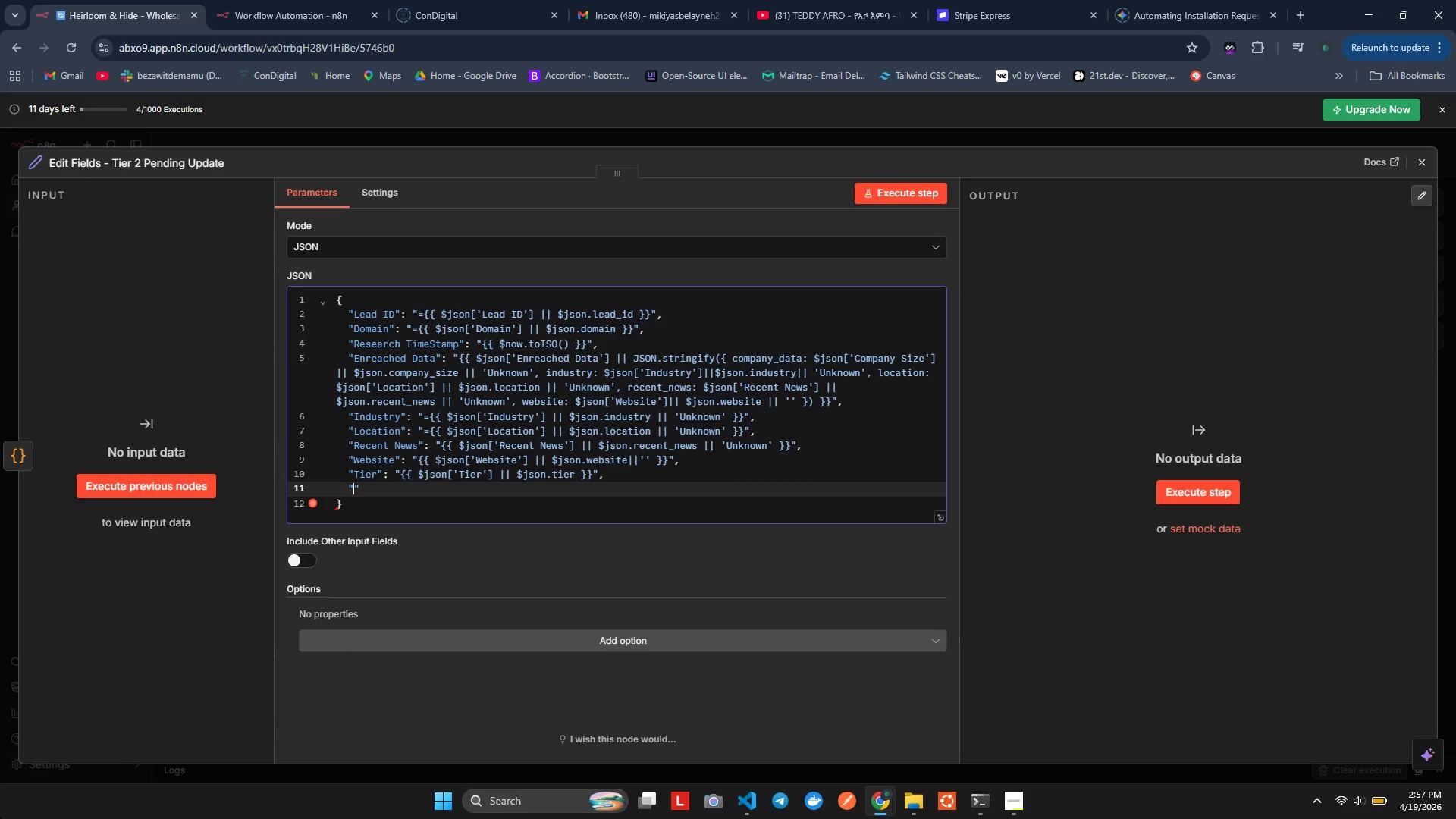 
wait(140.53)
 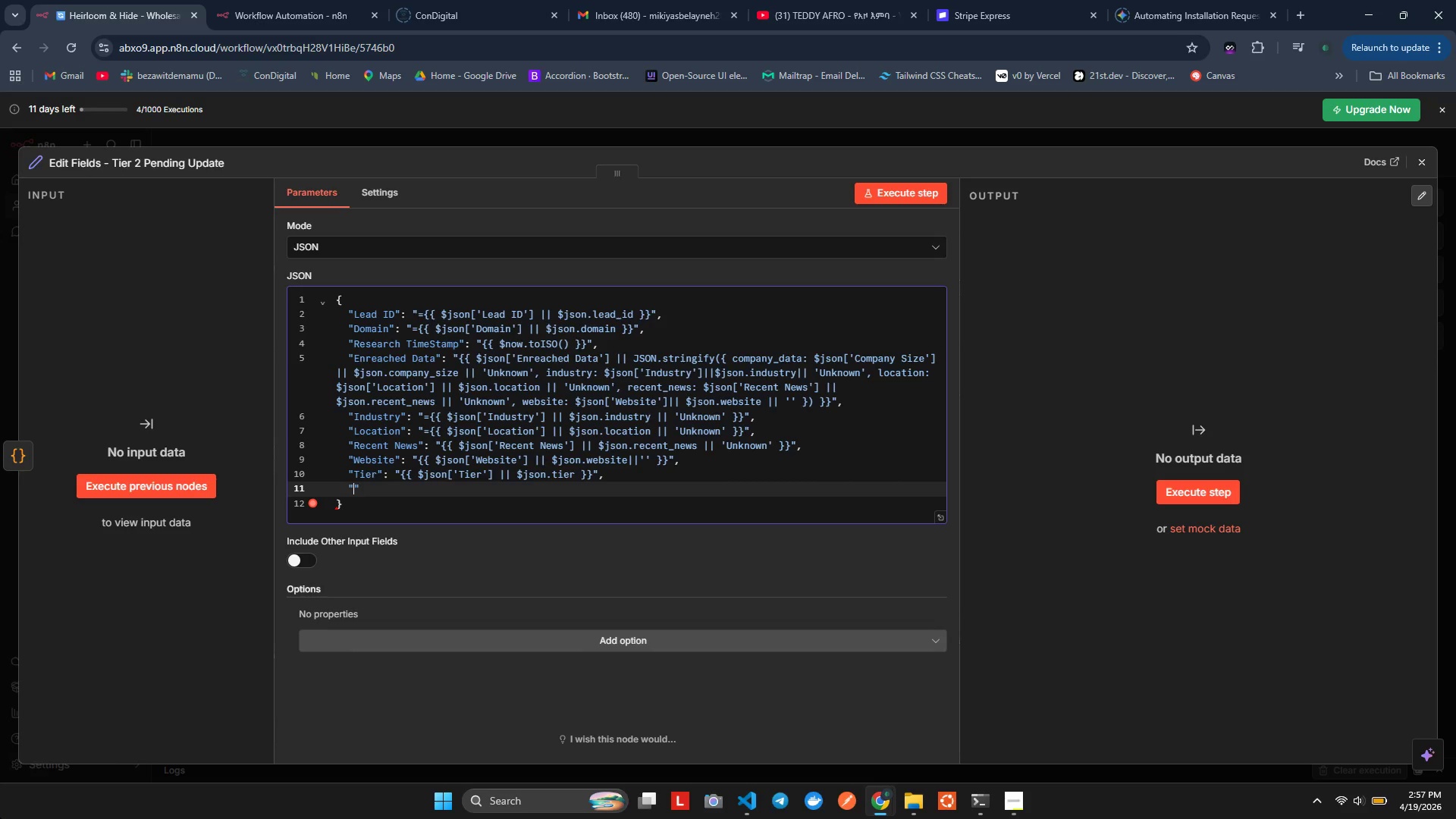 
type(Scre)
 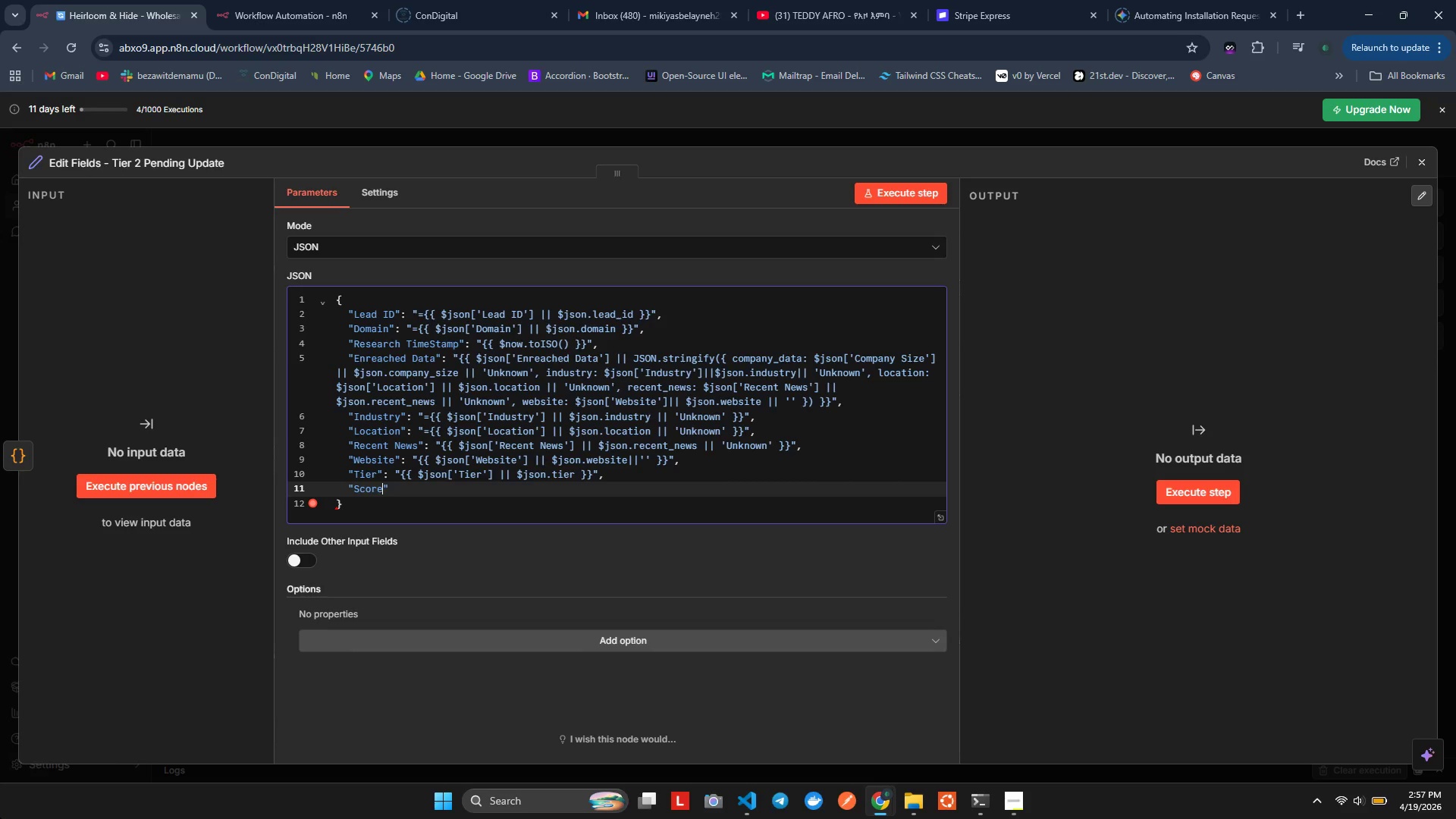 
hold_key(key=O, duration=0.31)
 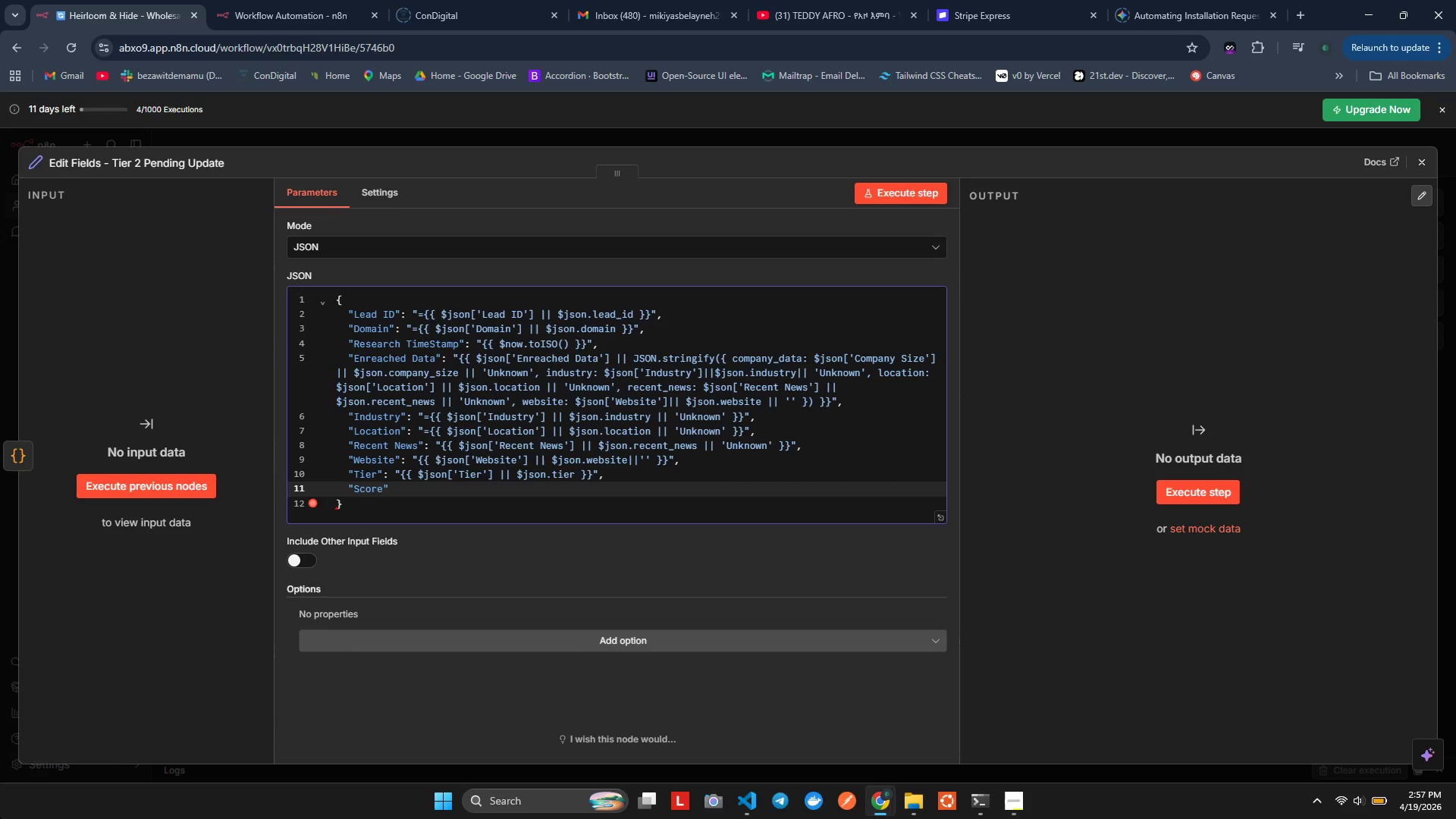 
key(ArrowRight)
 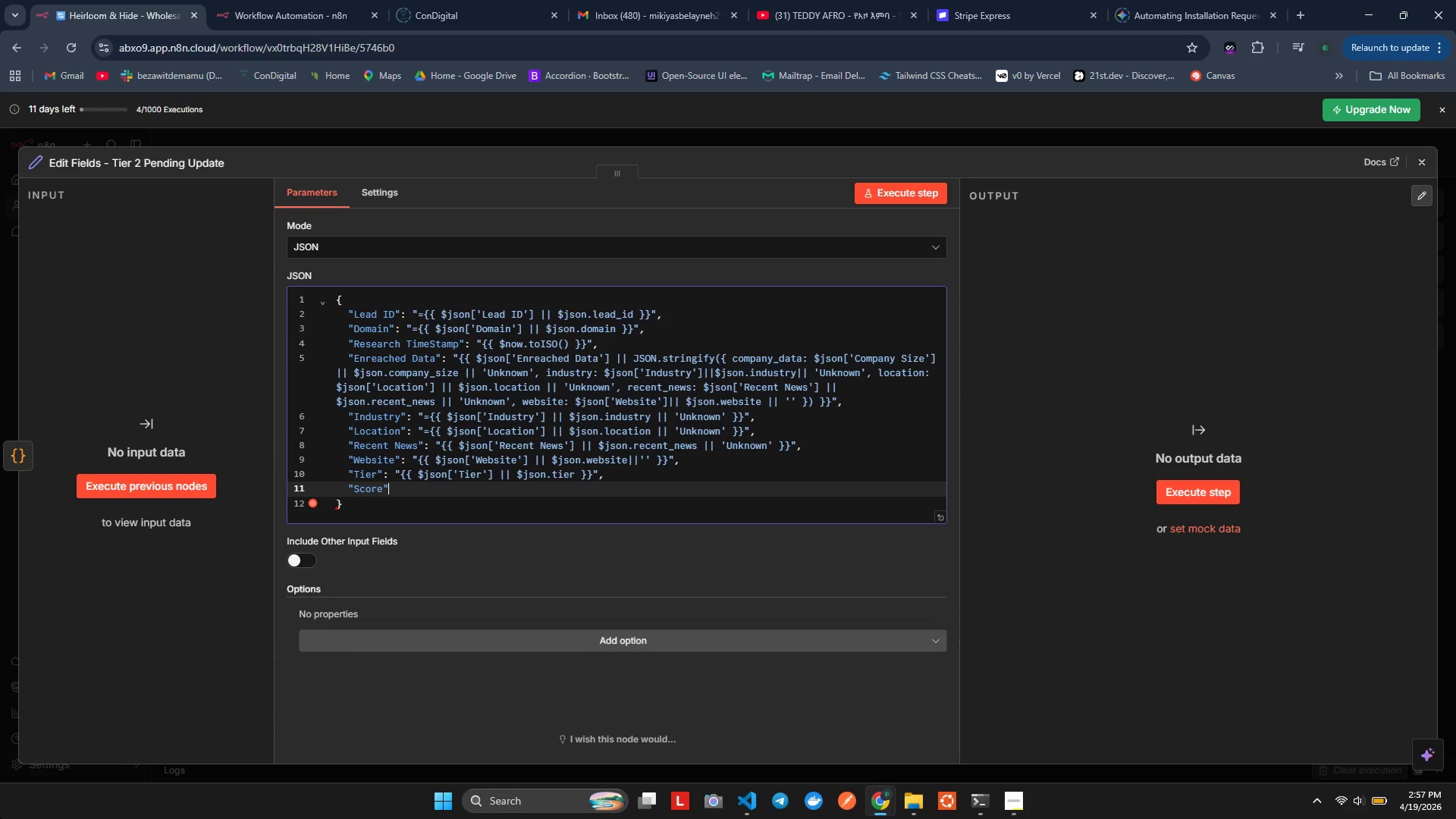 
key(Shift+Semicolon)
 